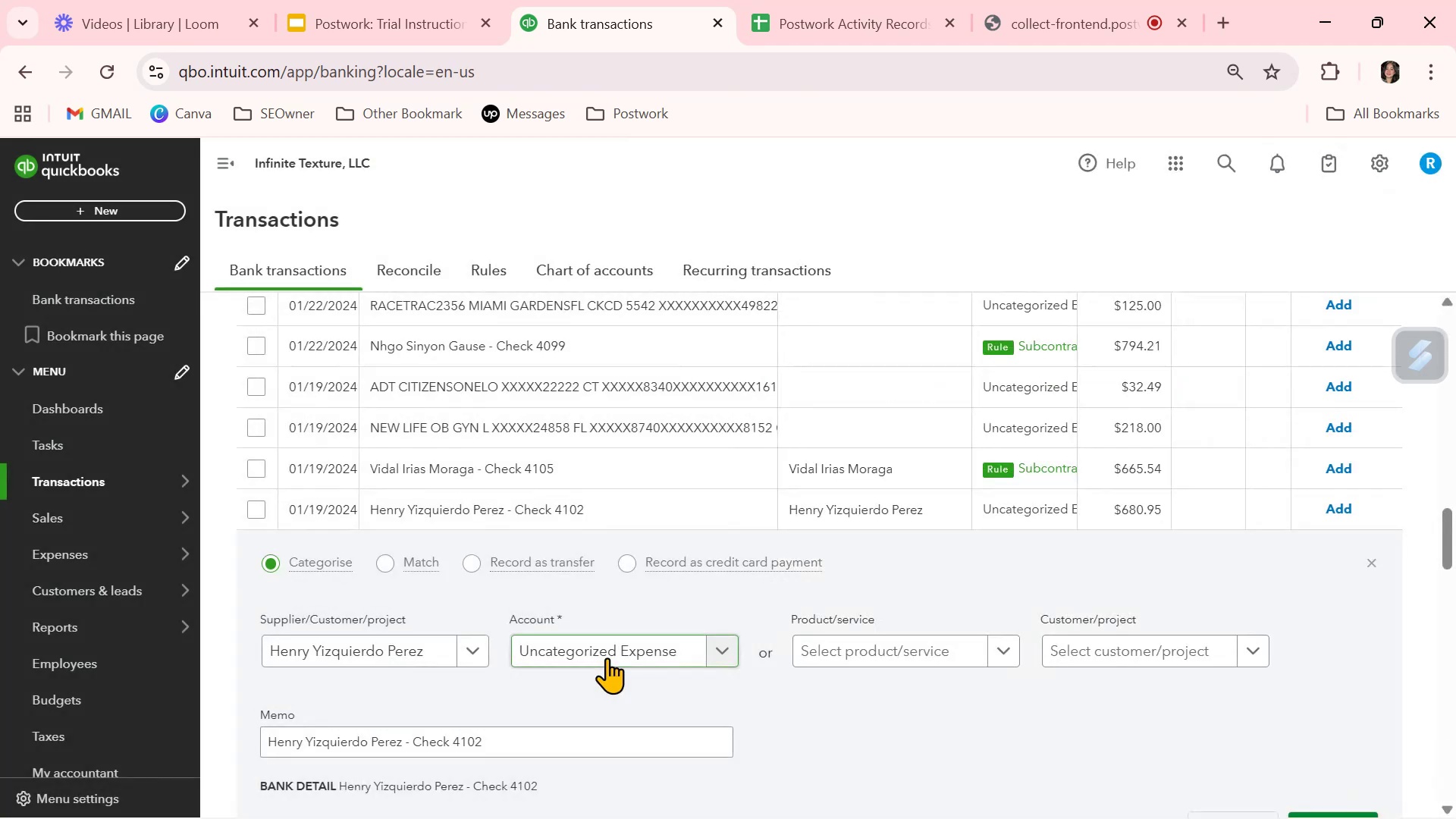 
left_click([607, 655])
 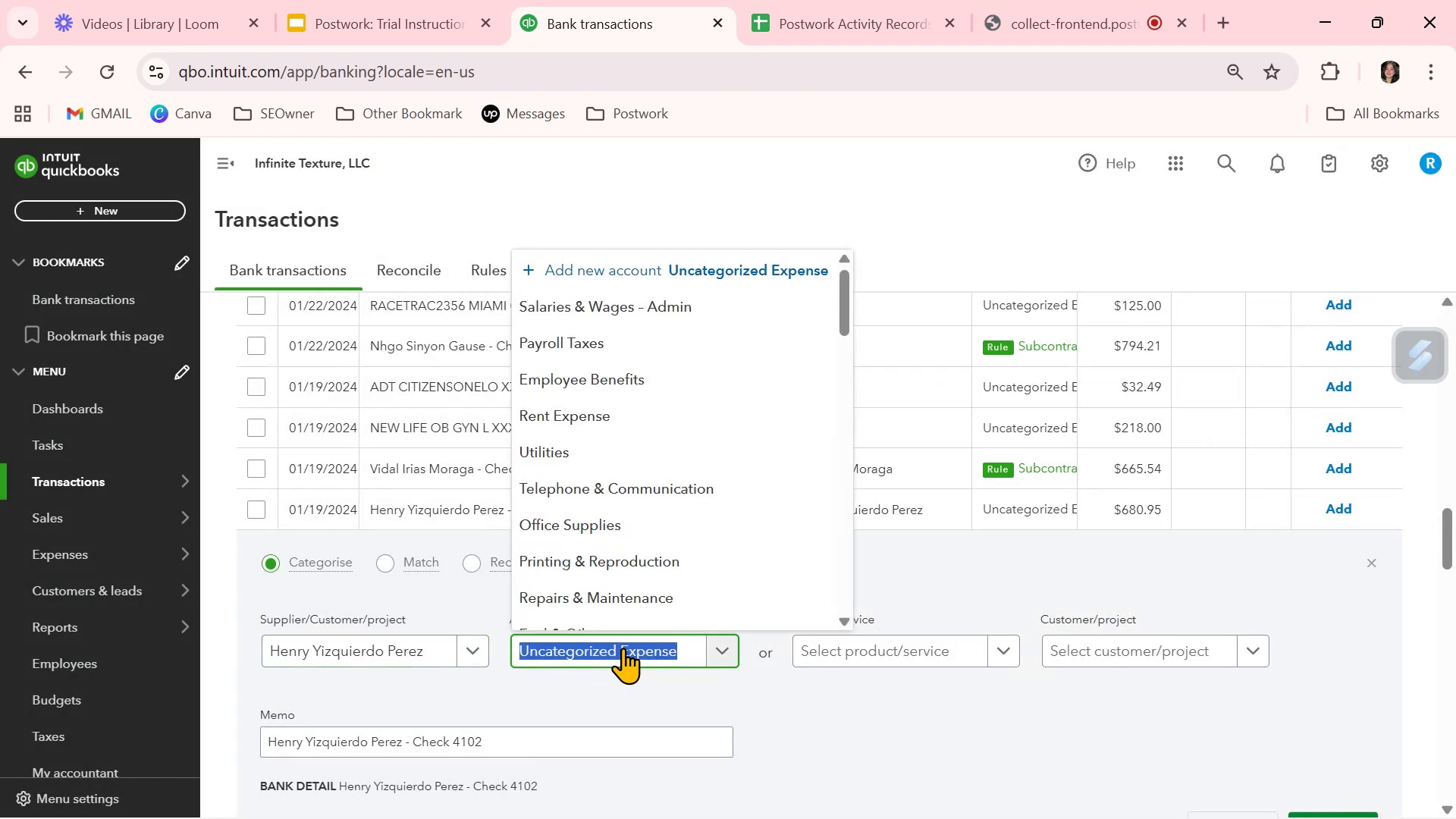 
type(sub)
 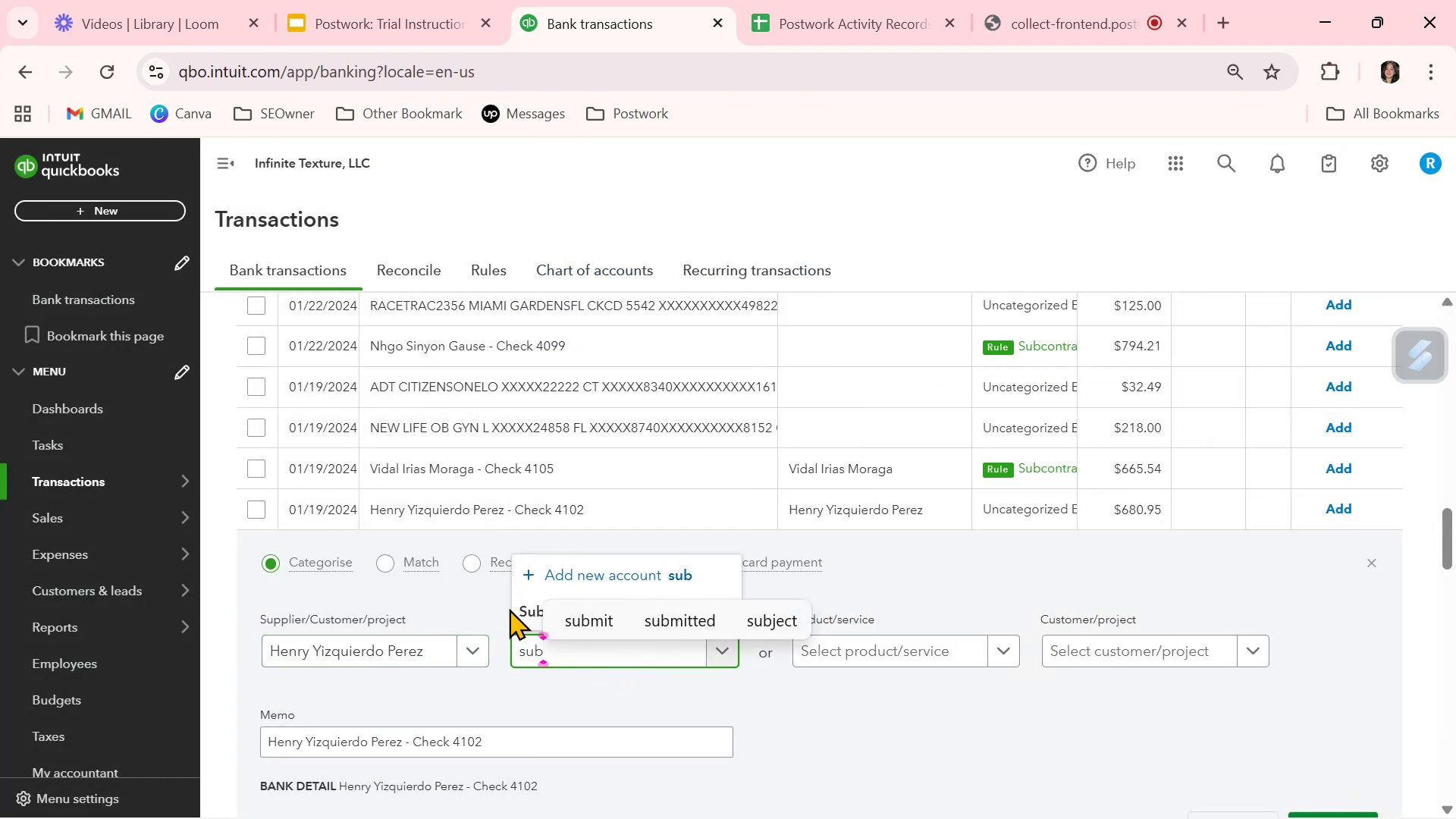 
left_click([528, 611])
 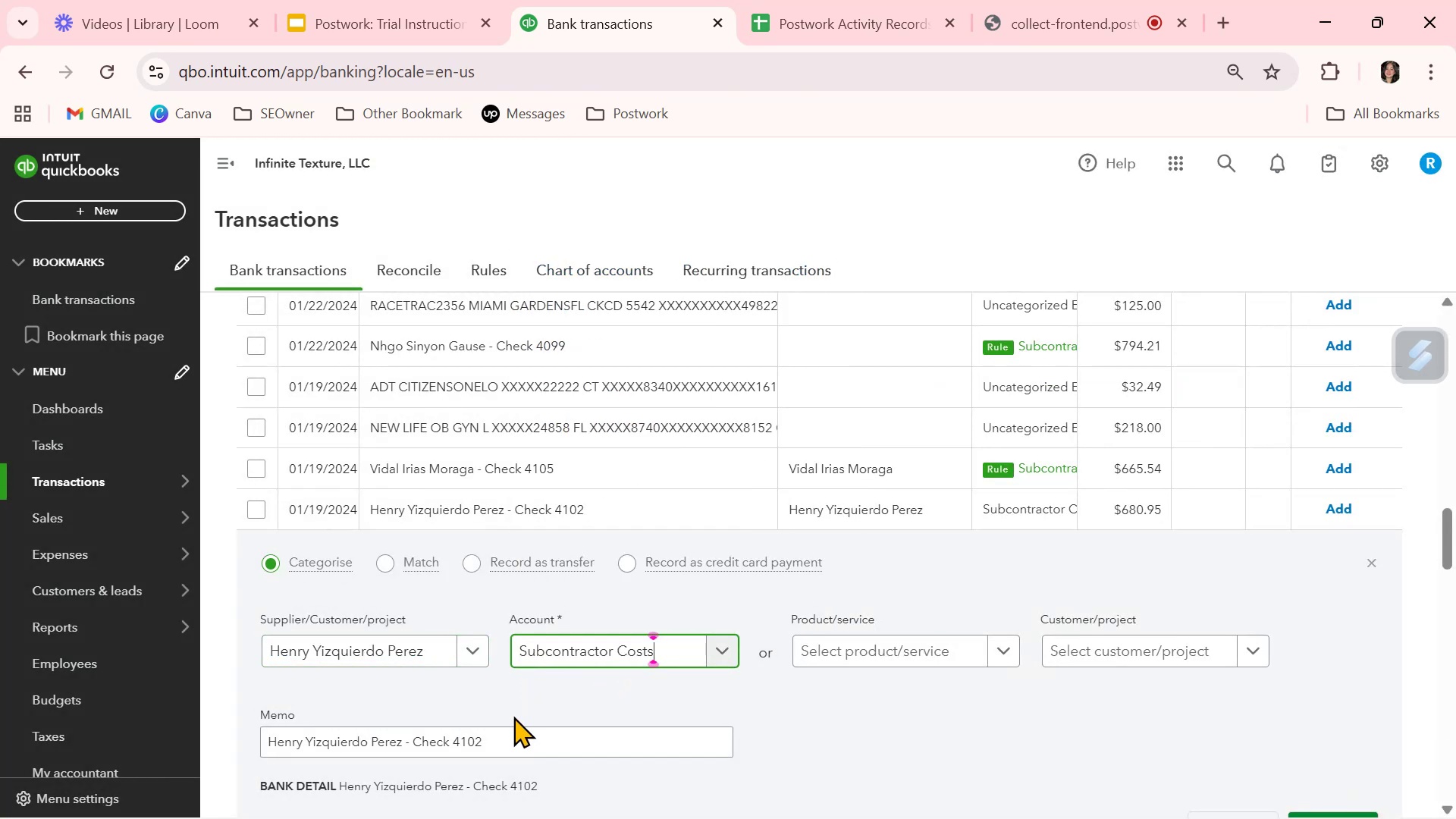 
scroll: coordinate [503, 723], scroll_direction: down, amount: 1.0
 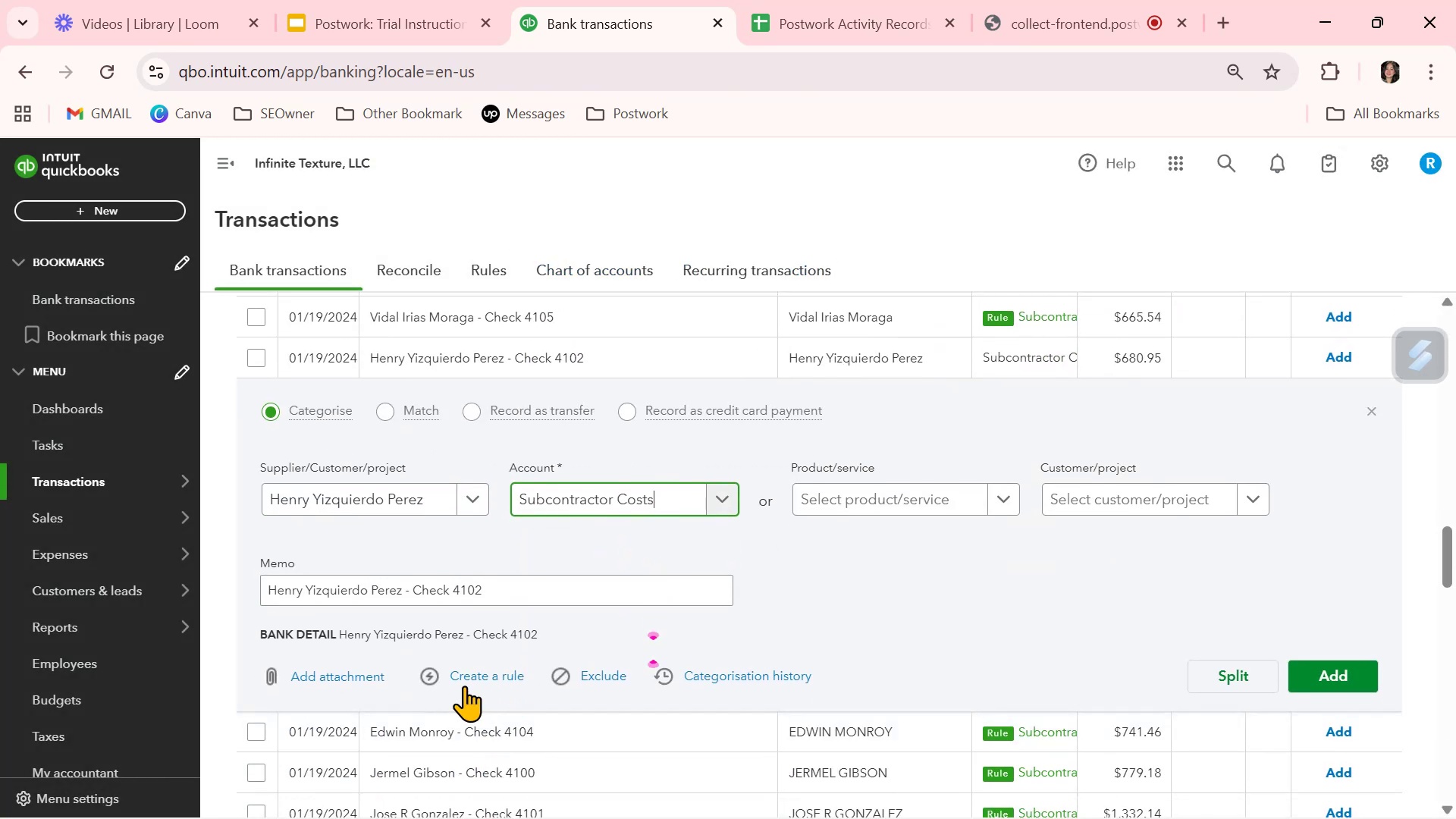 
left_click([470, 678])
 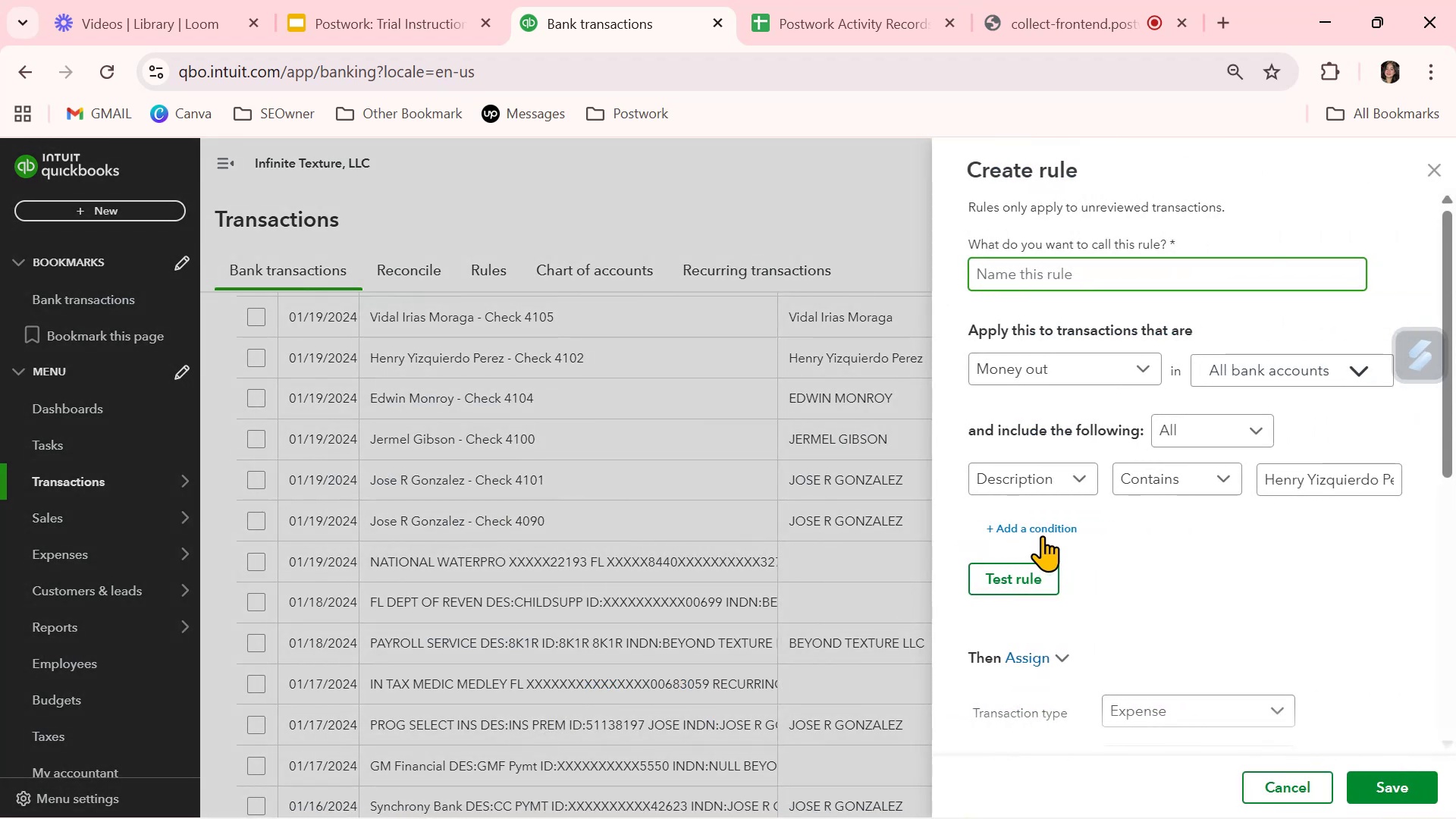 
key(Control+ControlLeft)
 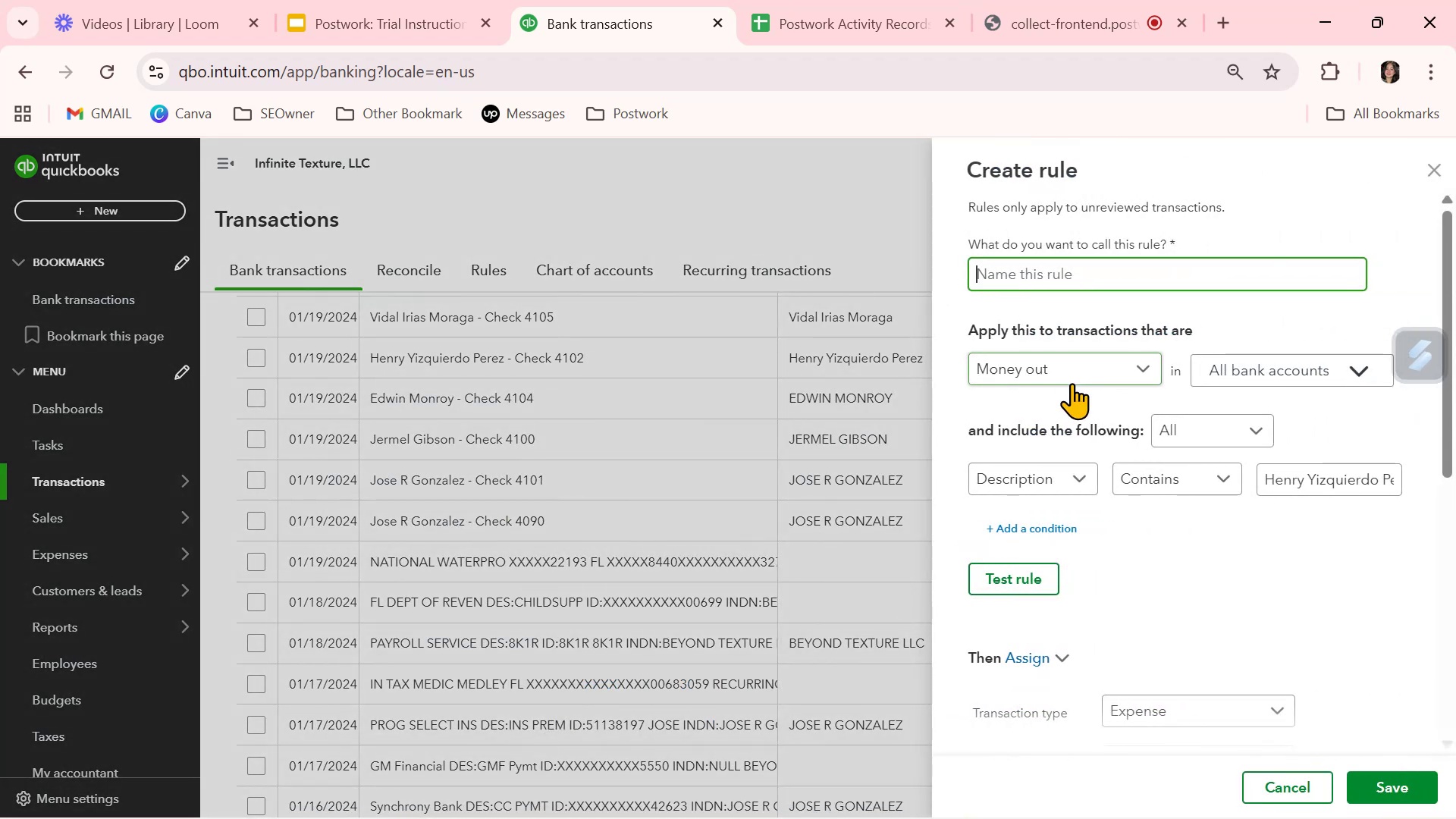 
key(Control+V)
 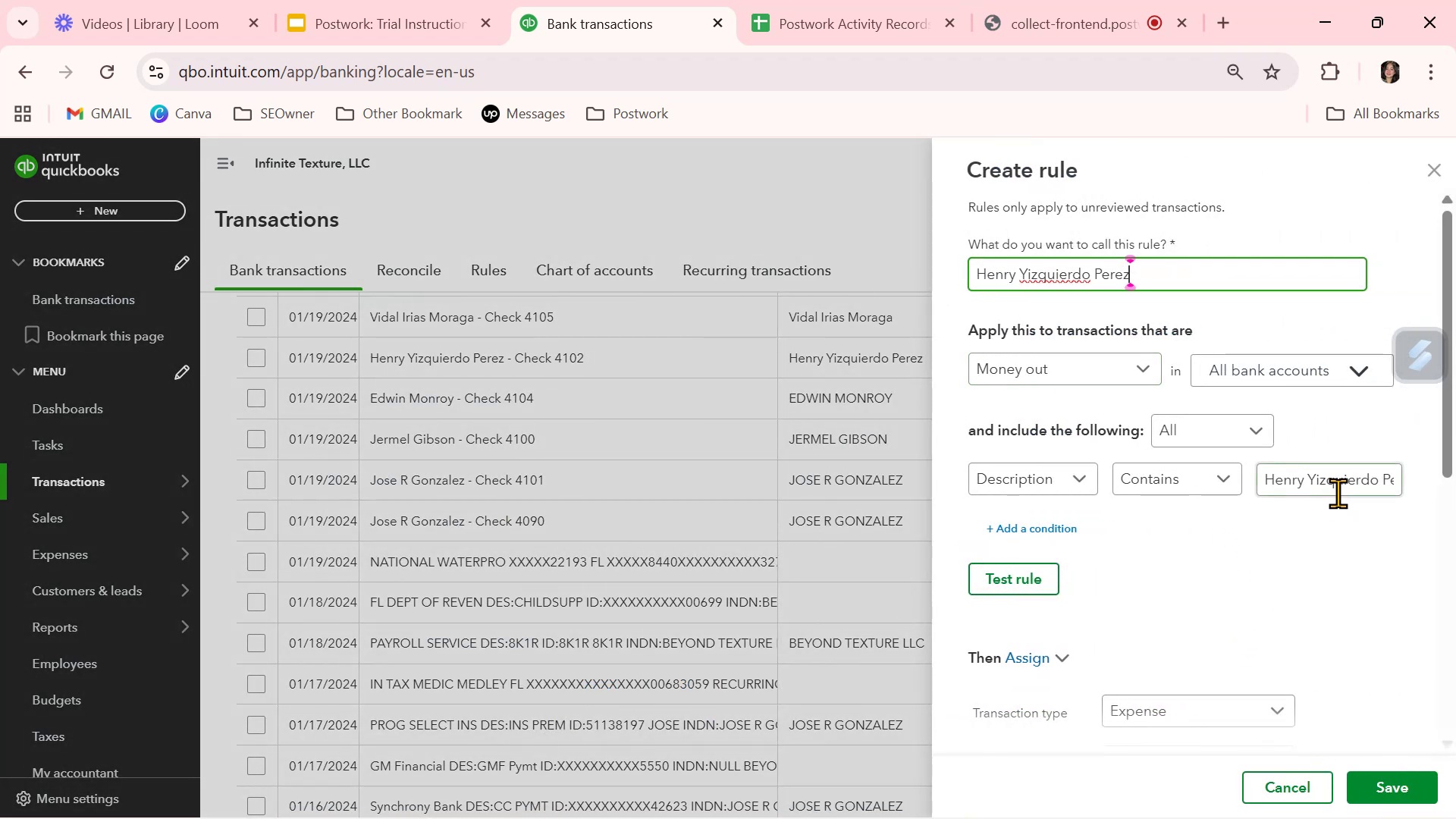 
left_click([1308, 488])
 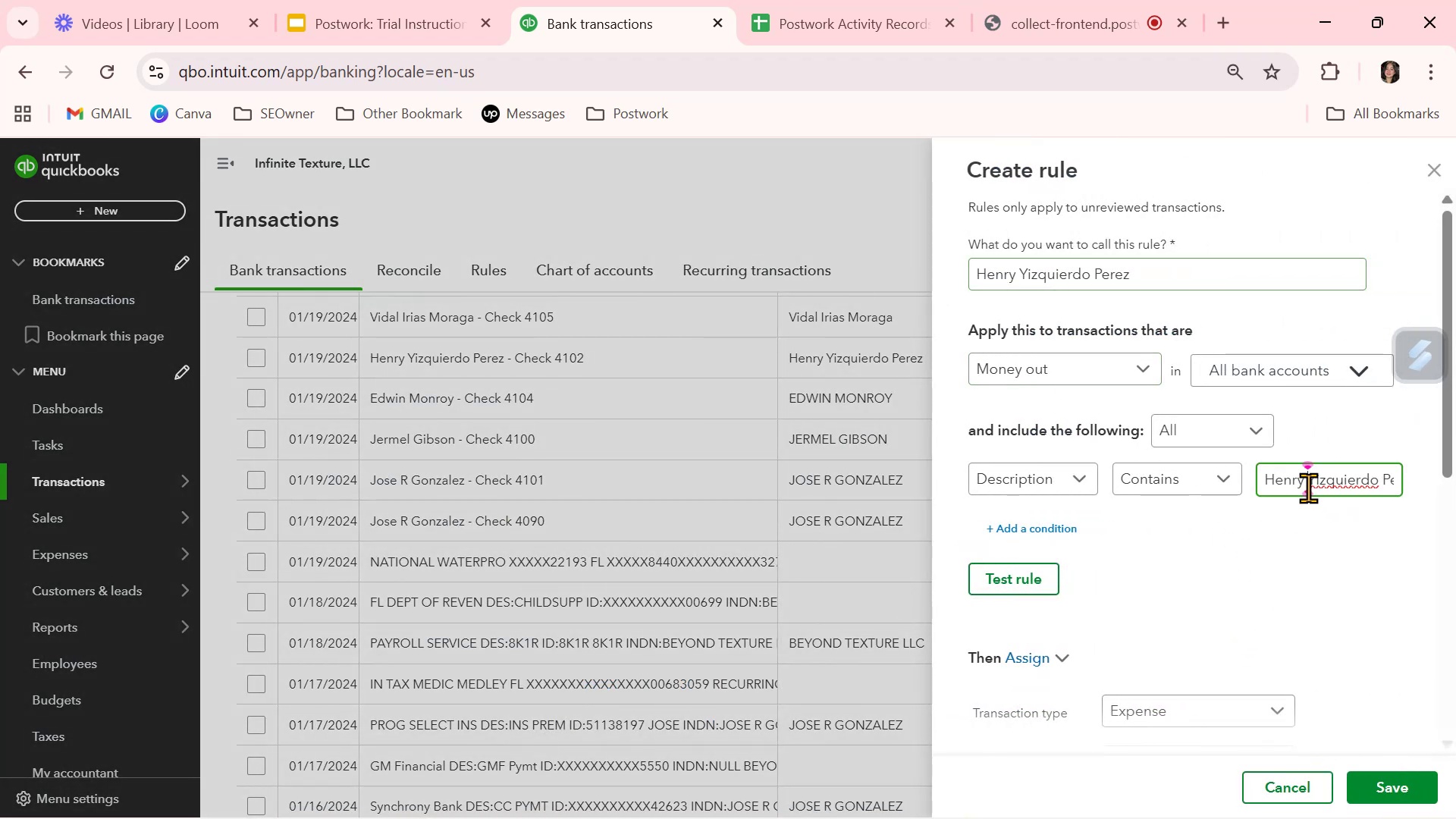 
key(Control+A)
 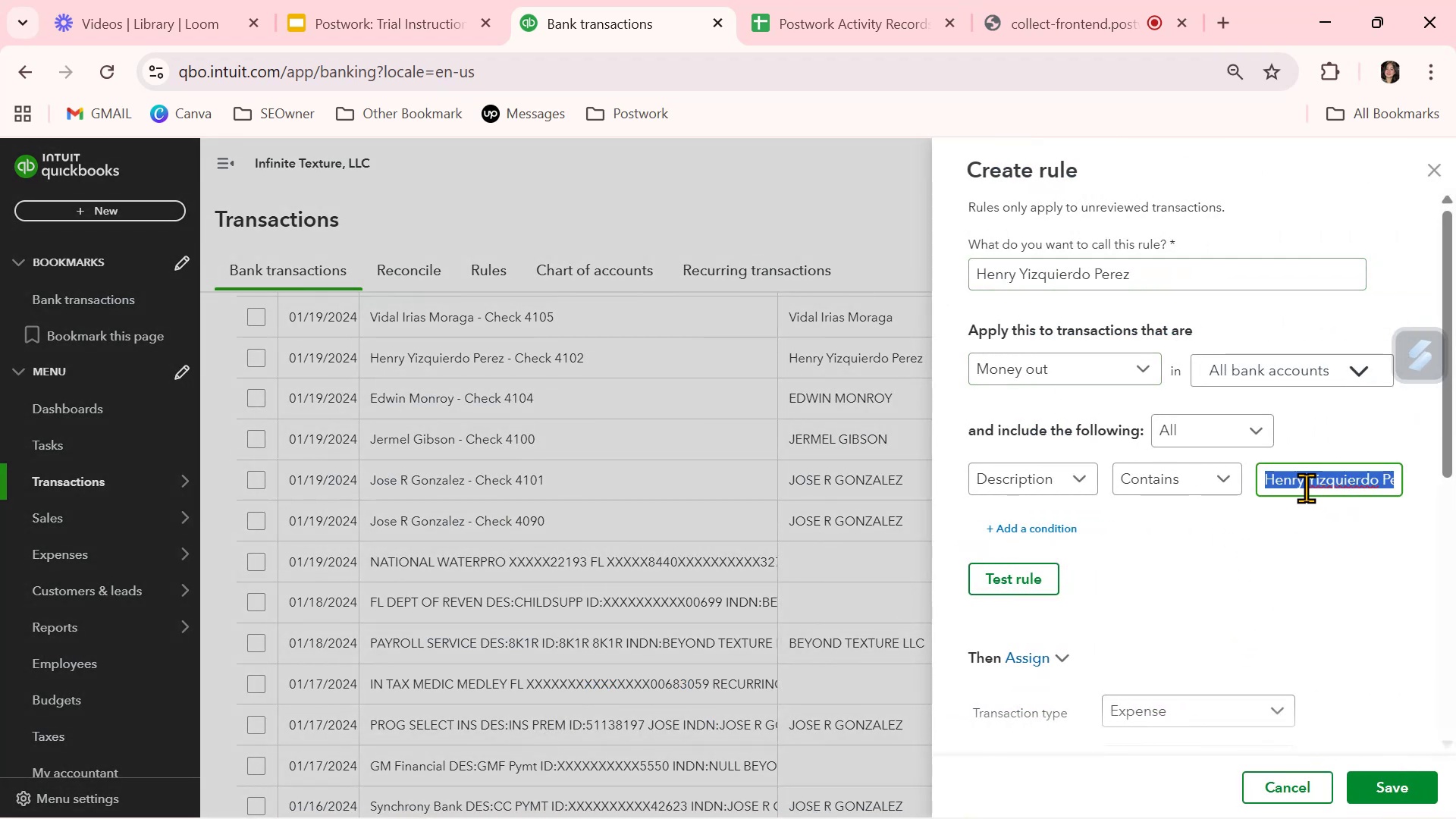 
key(Control+ControlLeft)
 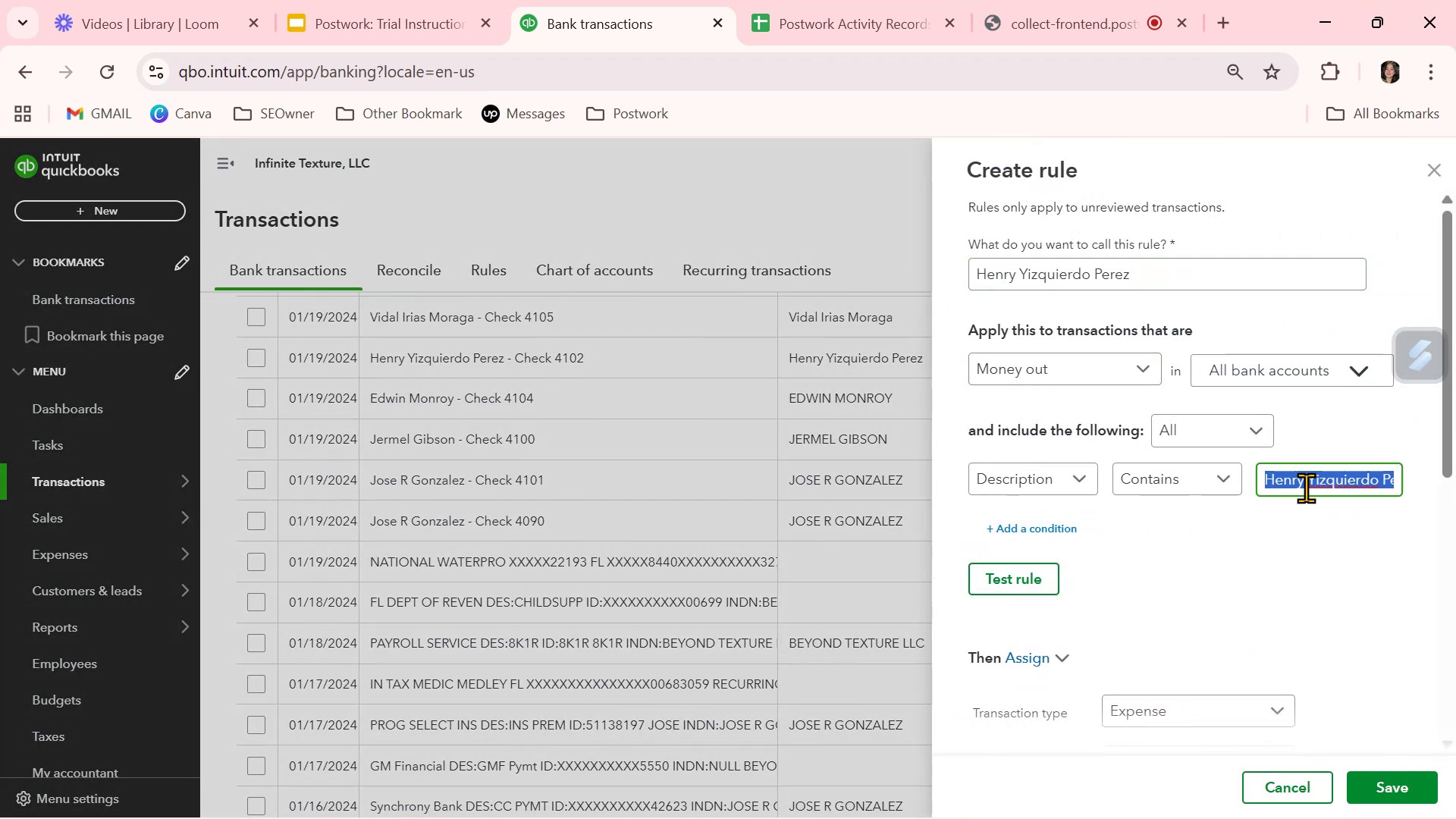 
key(Control+V)
 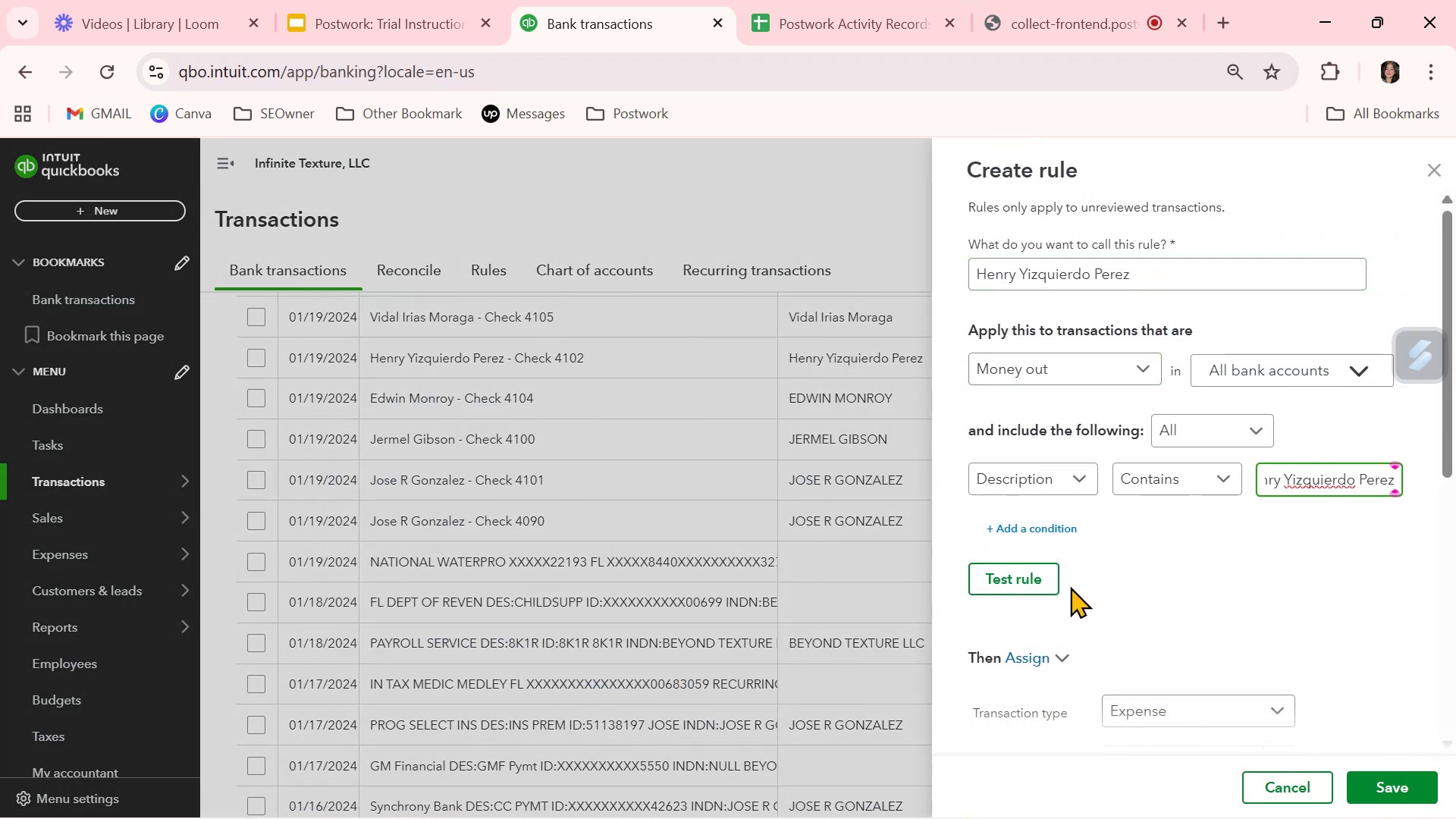 
left_click([1036, 585])
 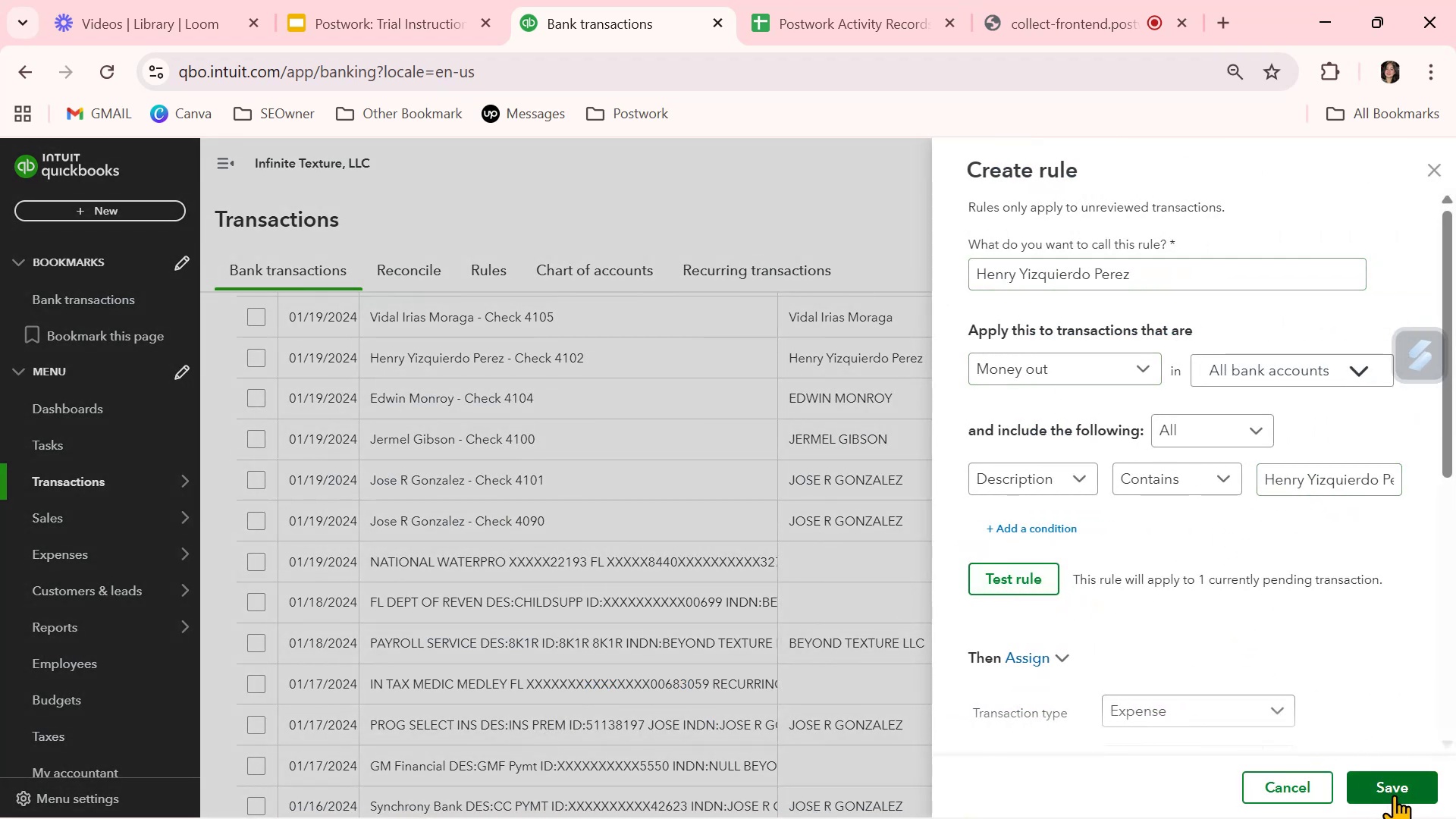 
left_click([1401, 790])
 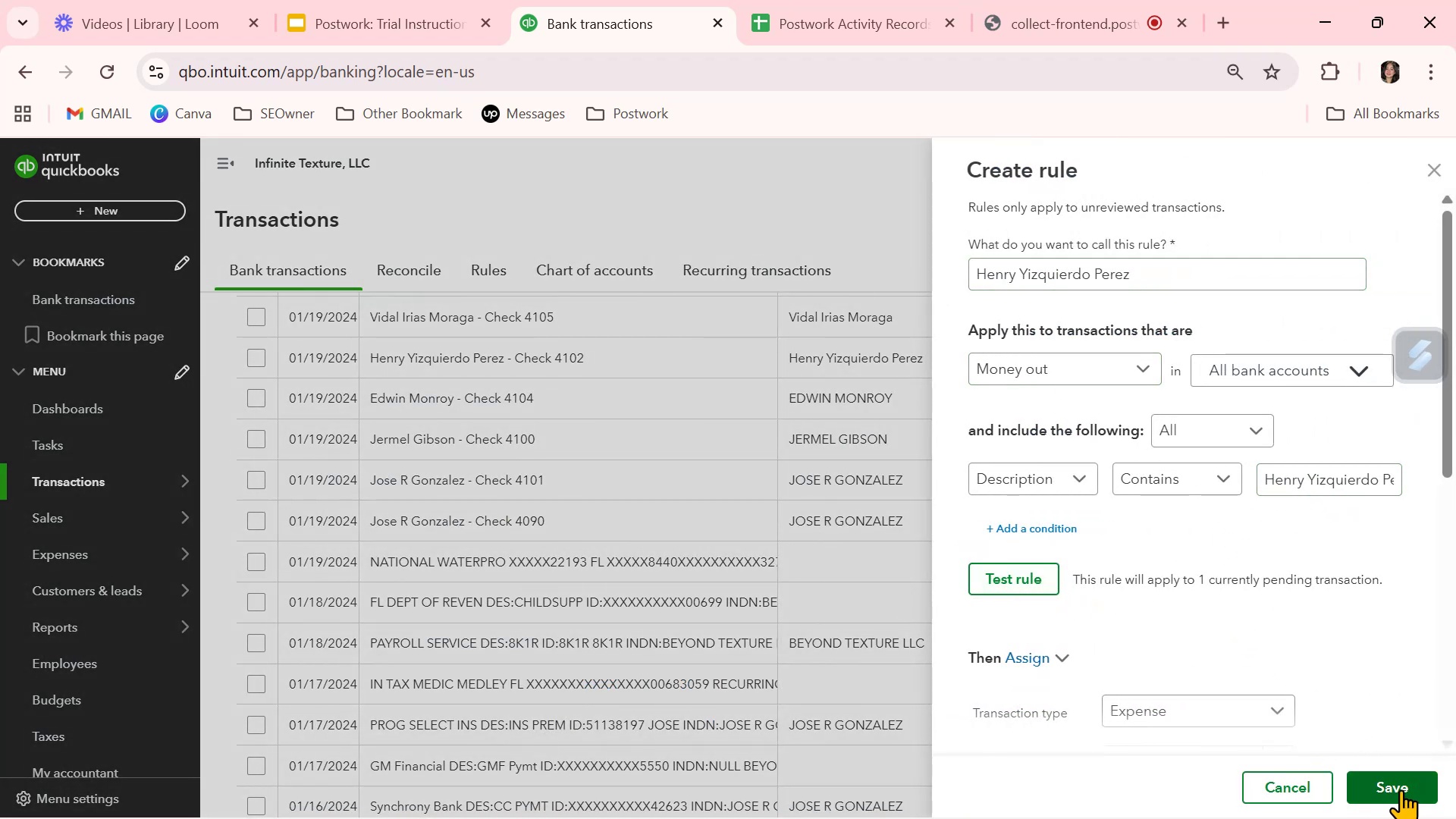 
mouse_move([949, 549])
 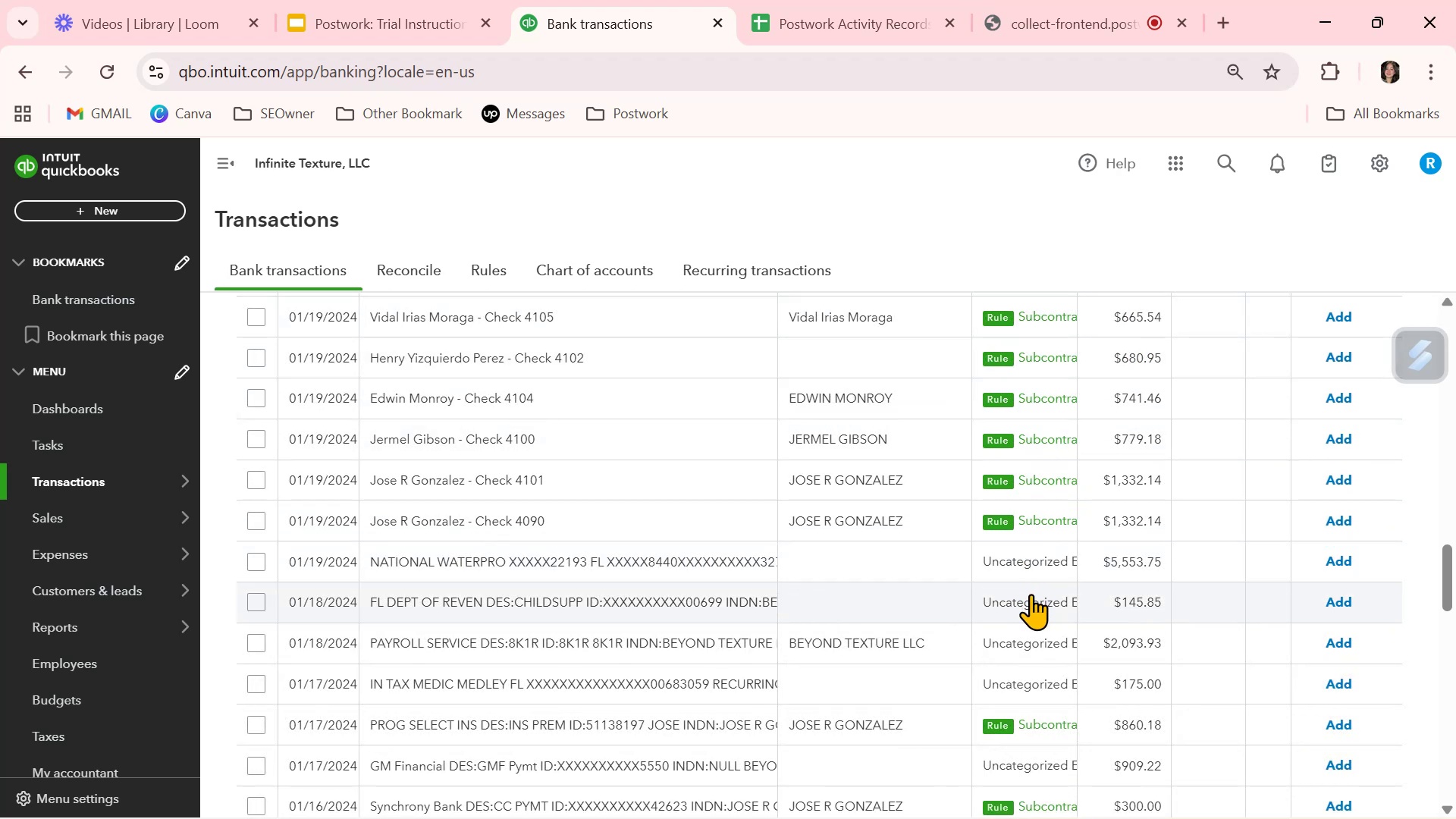 
scroll: coordinate [1033, 584], scroll_direction: up, amount: 10.0
 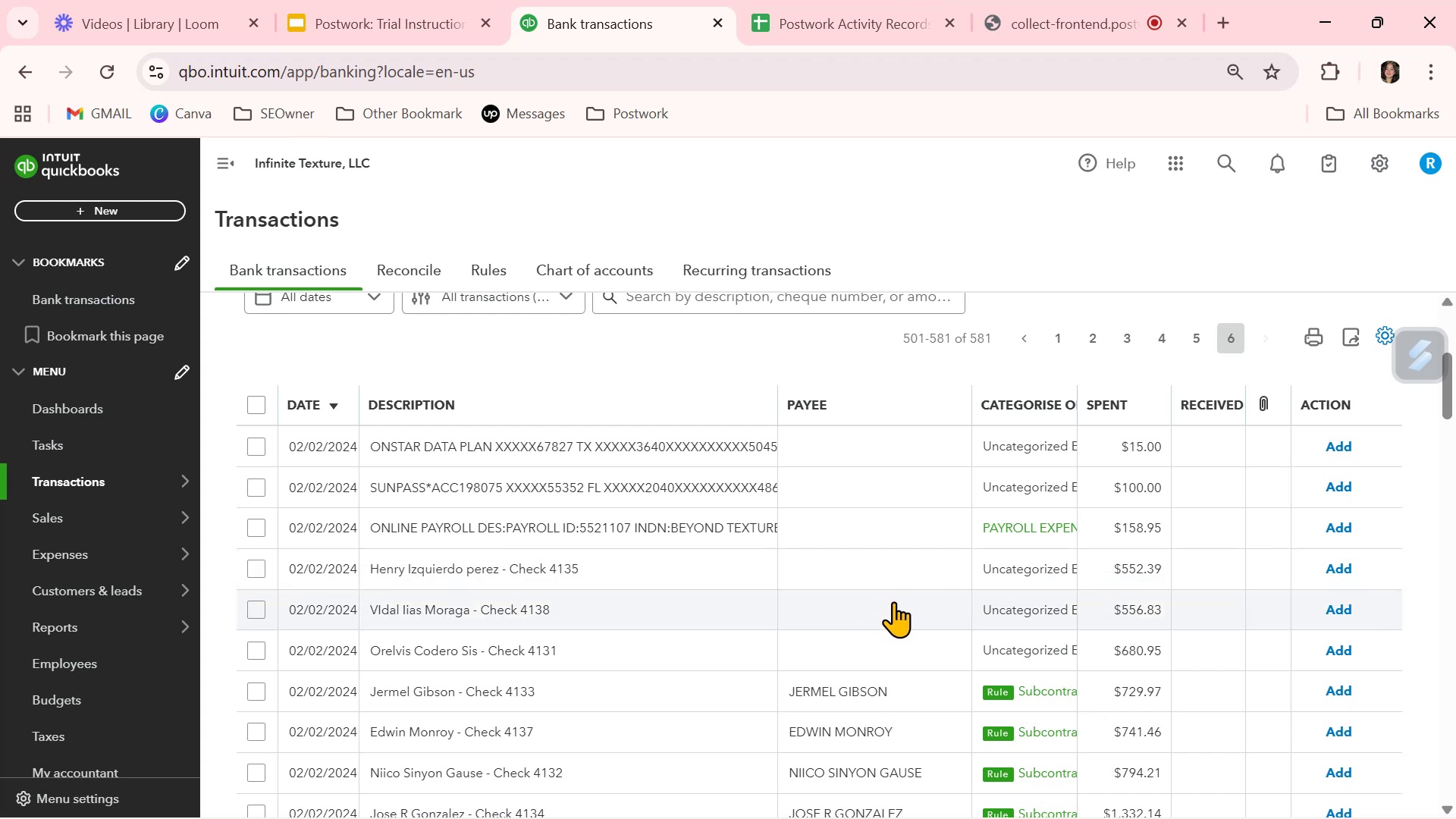 
scroll: coordinate [896, 595], scroll_direction: down, amount: 1.0
 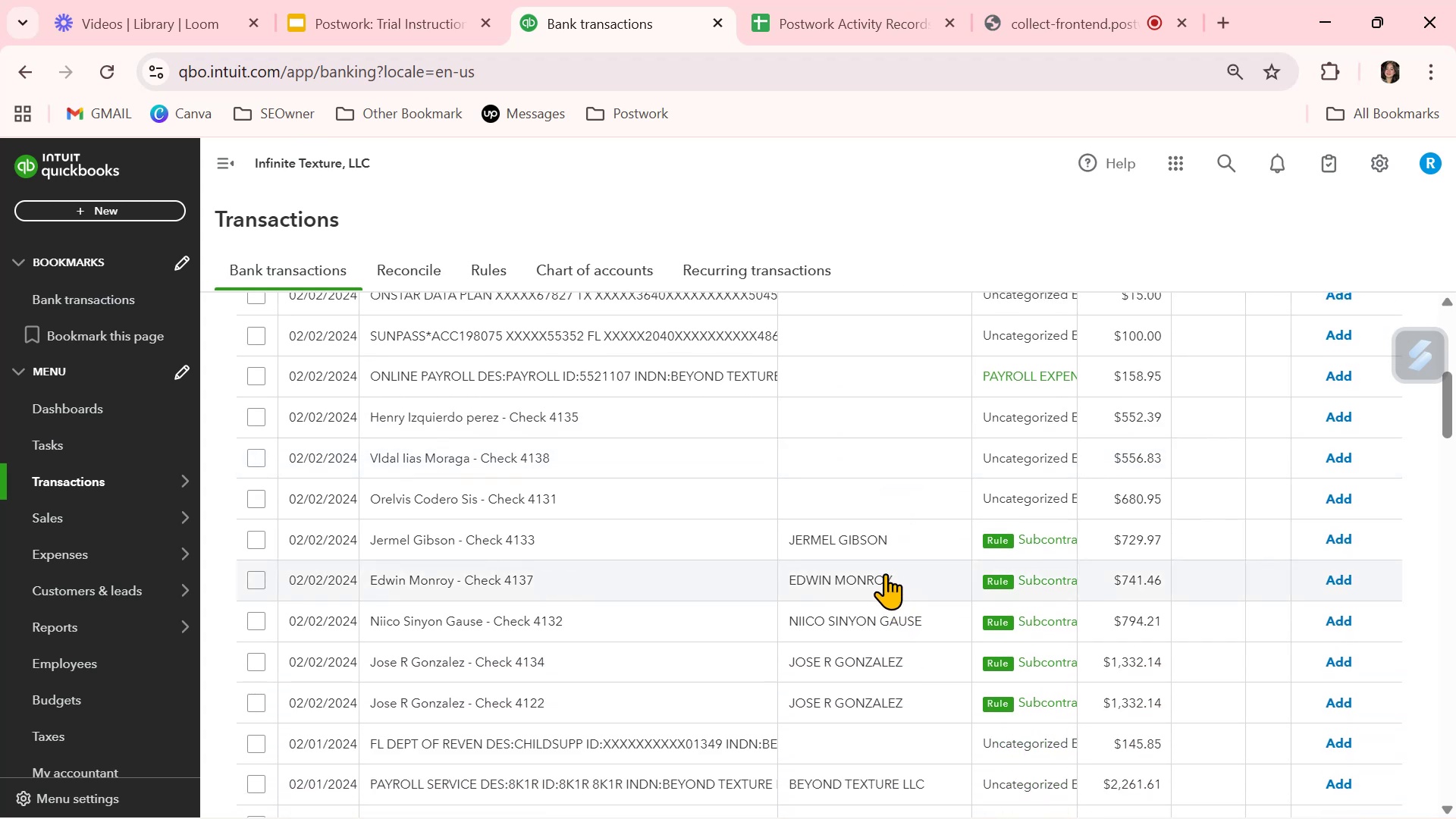 
left_click([848, 412])
 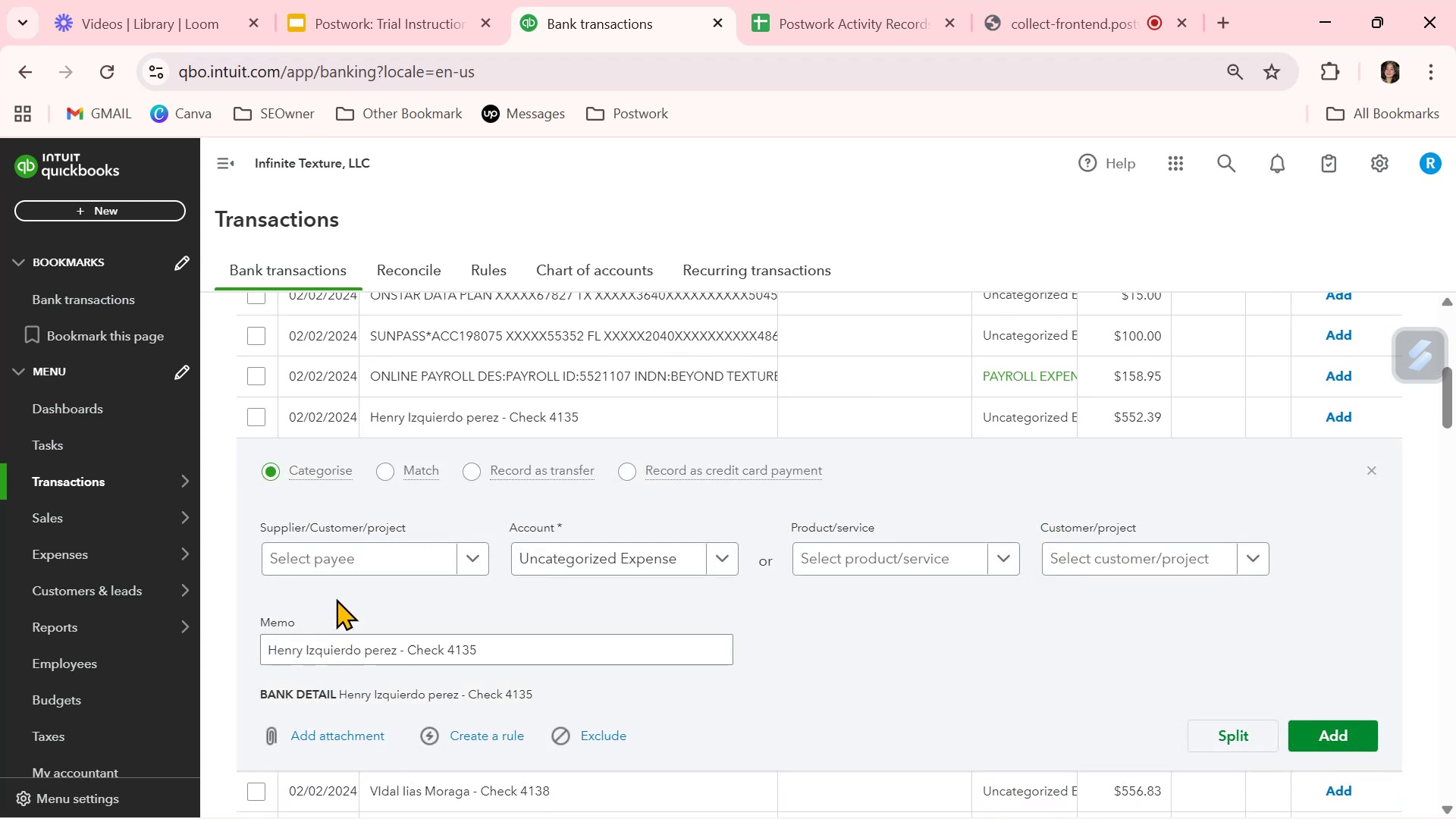 
left_click([337, 559])
 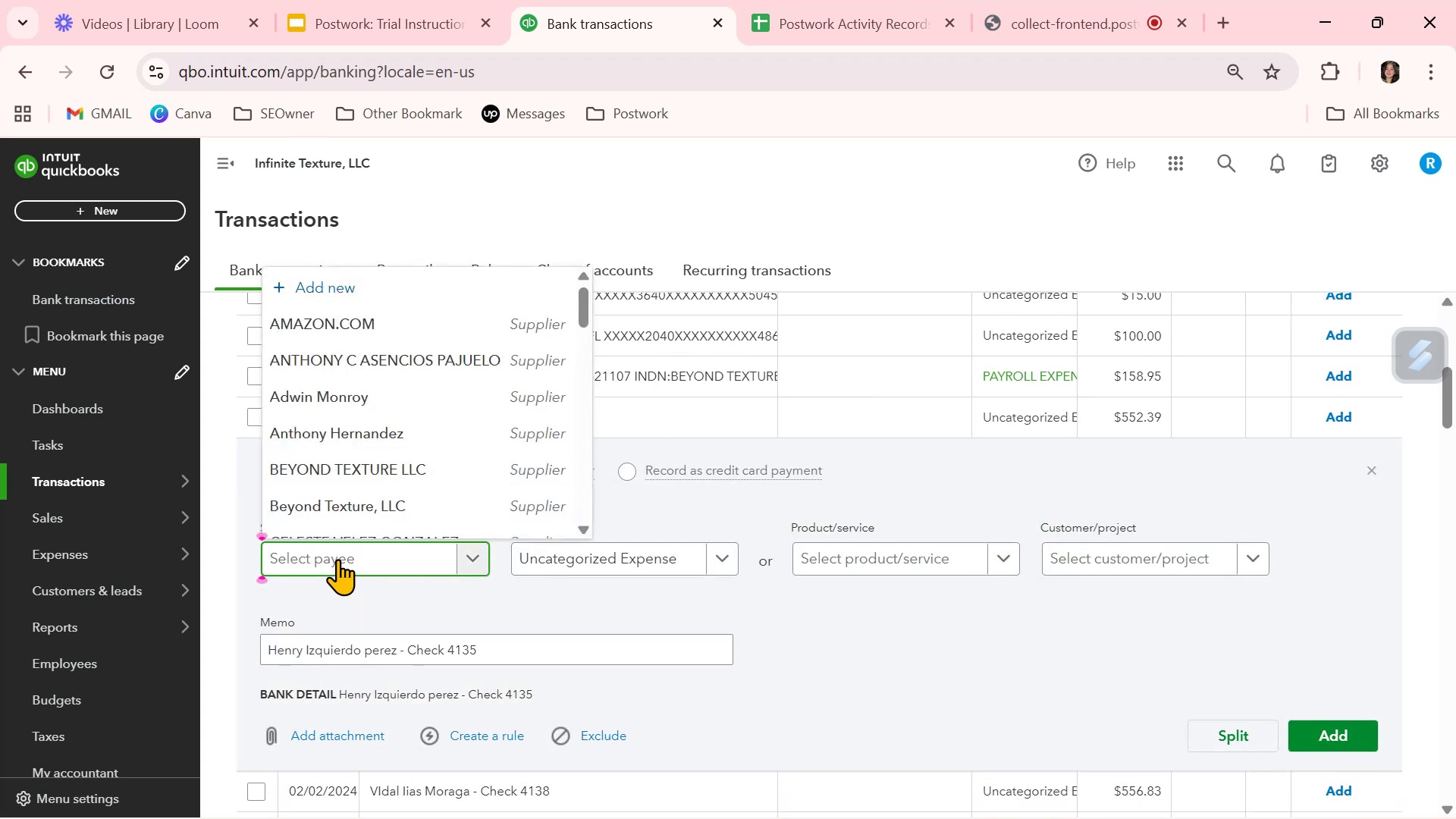 
type(henry)
 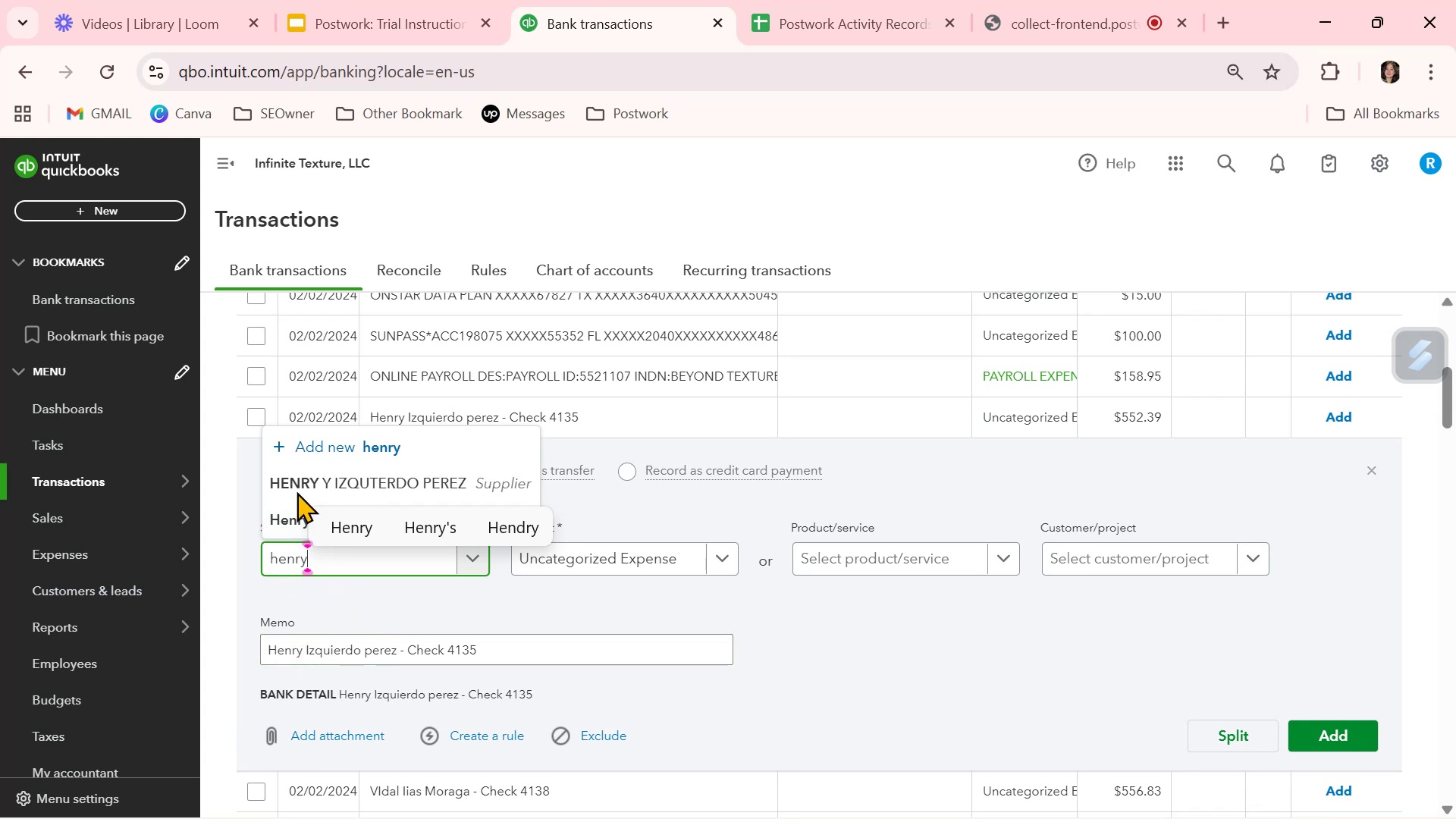 
wait(6.21)
 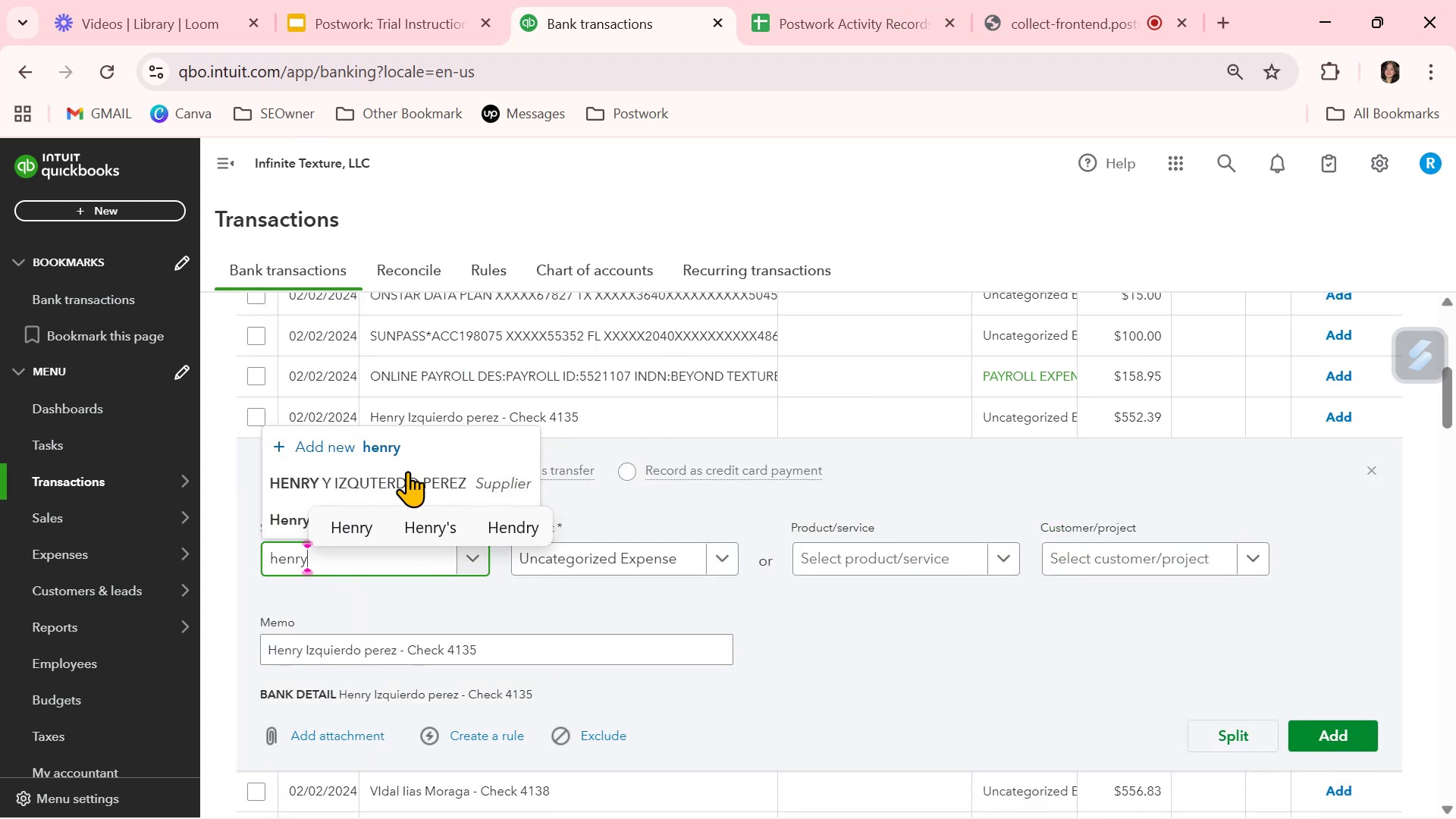 
left_click([284, 520])
 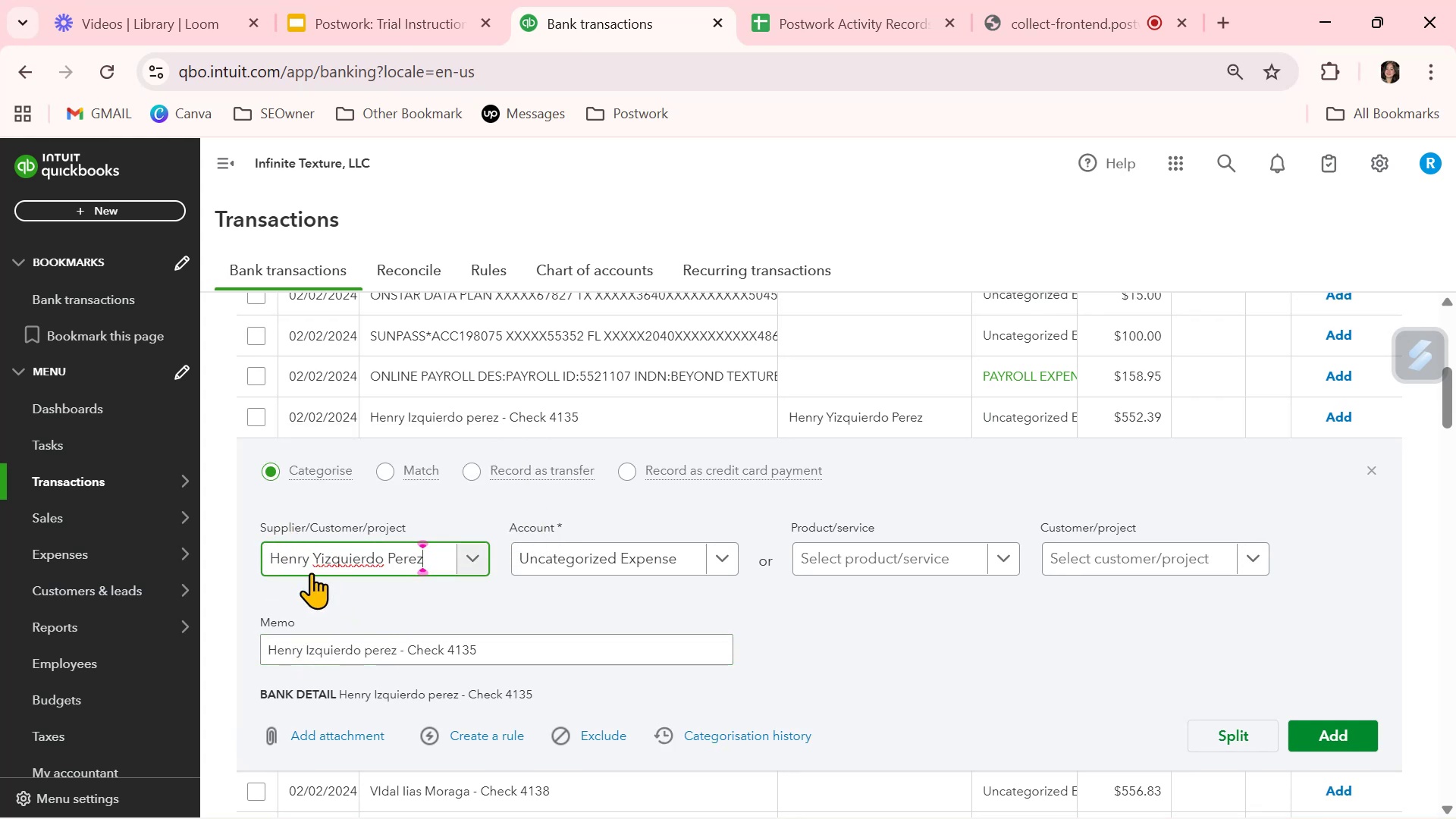 
left_click([313, 560])
 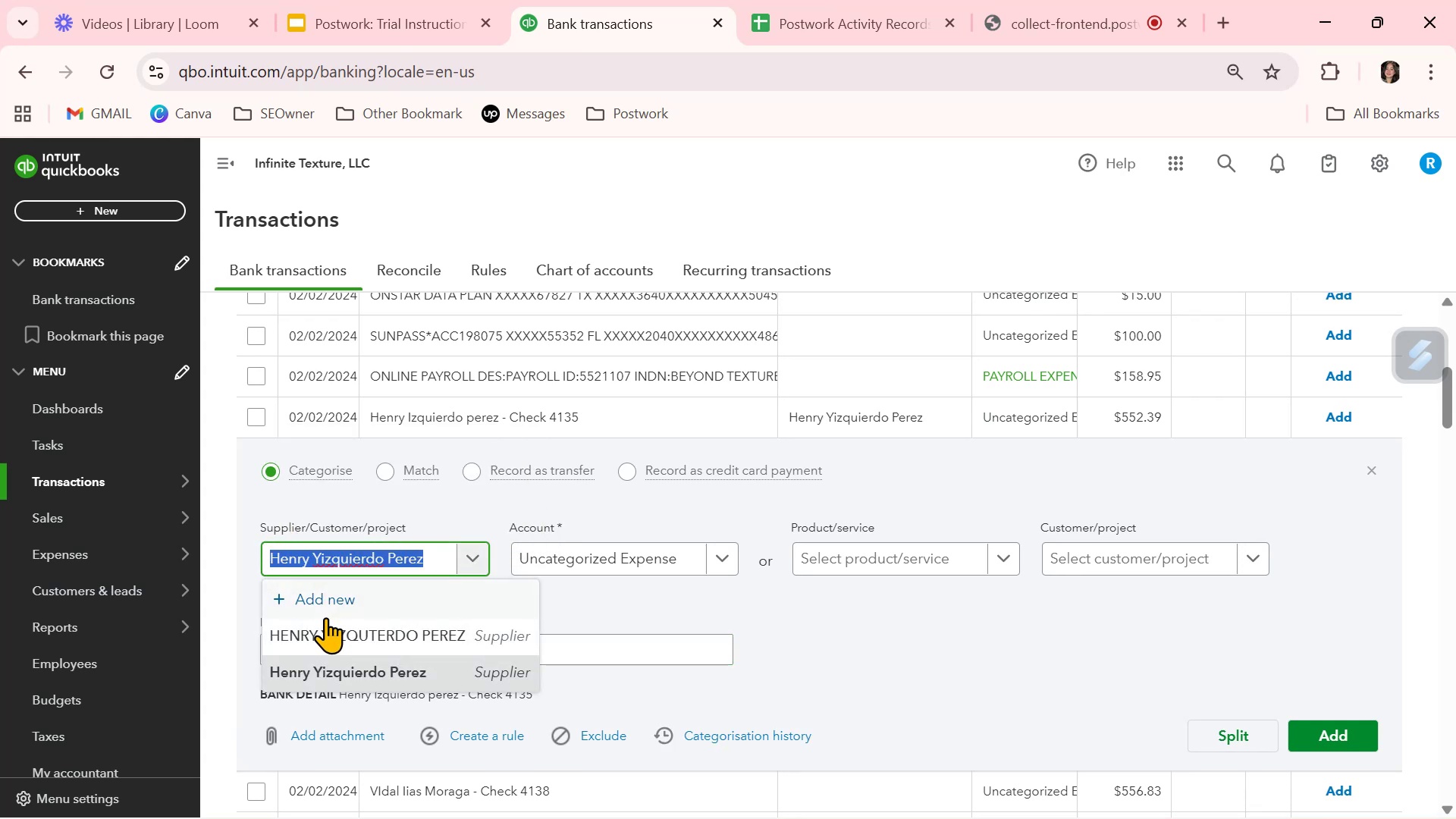 
left_click([329, 628])
 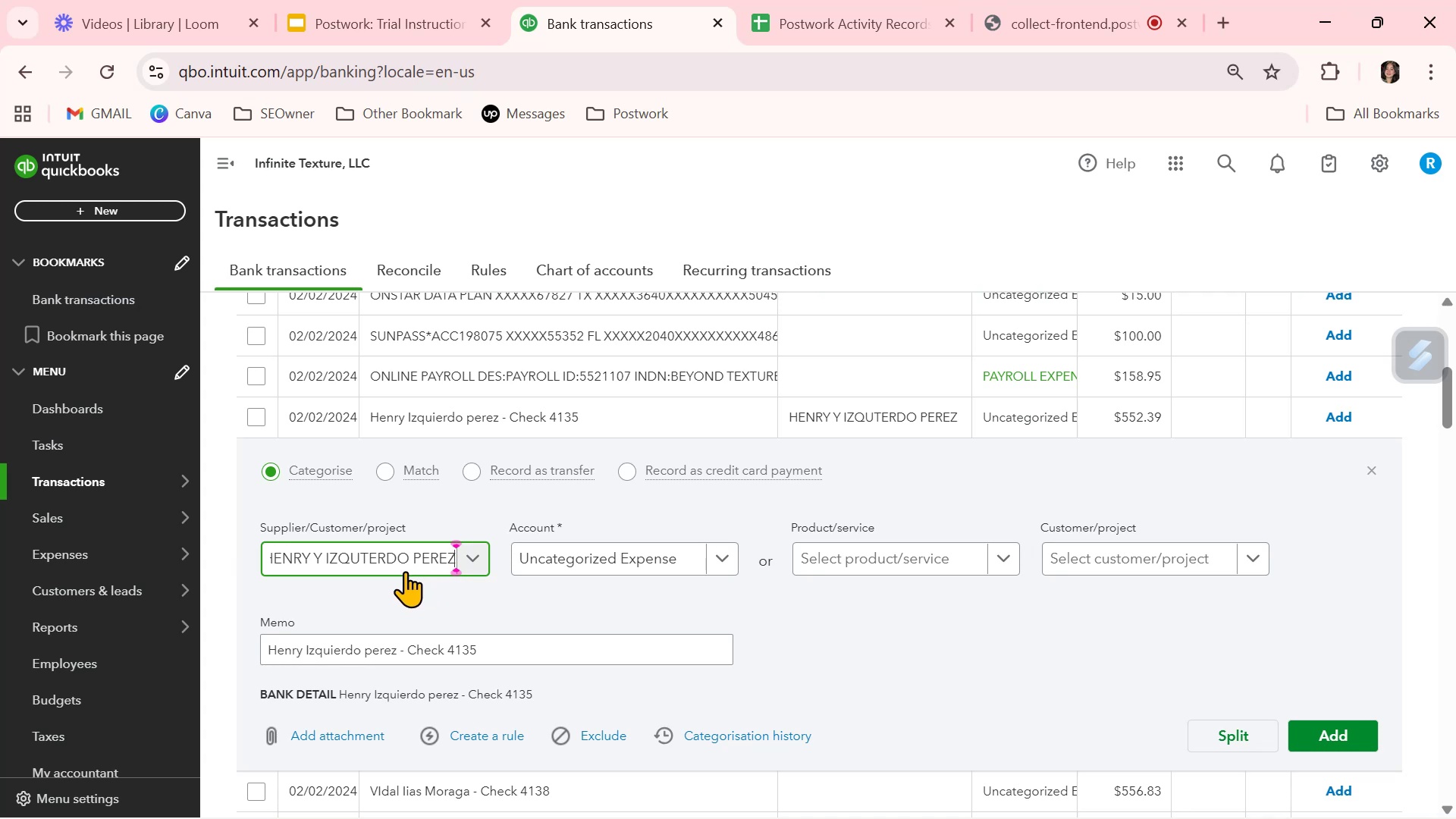 
left_click_drag(start_coordinate=[398, 648], to_coordinate=[205, 664])
 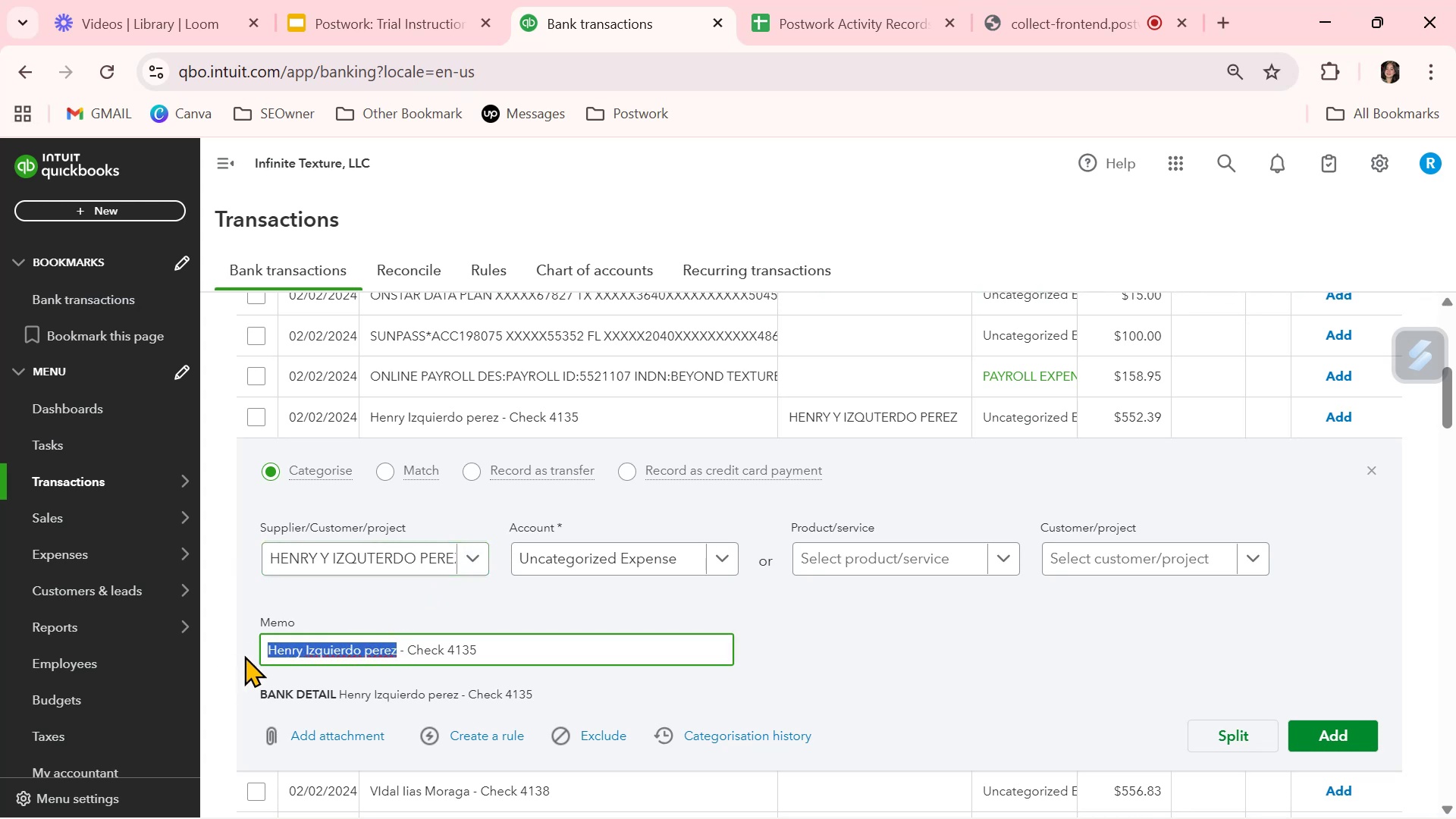 
key(Control+ControlLeft)
 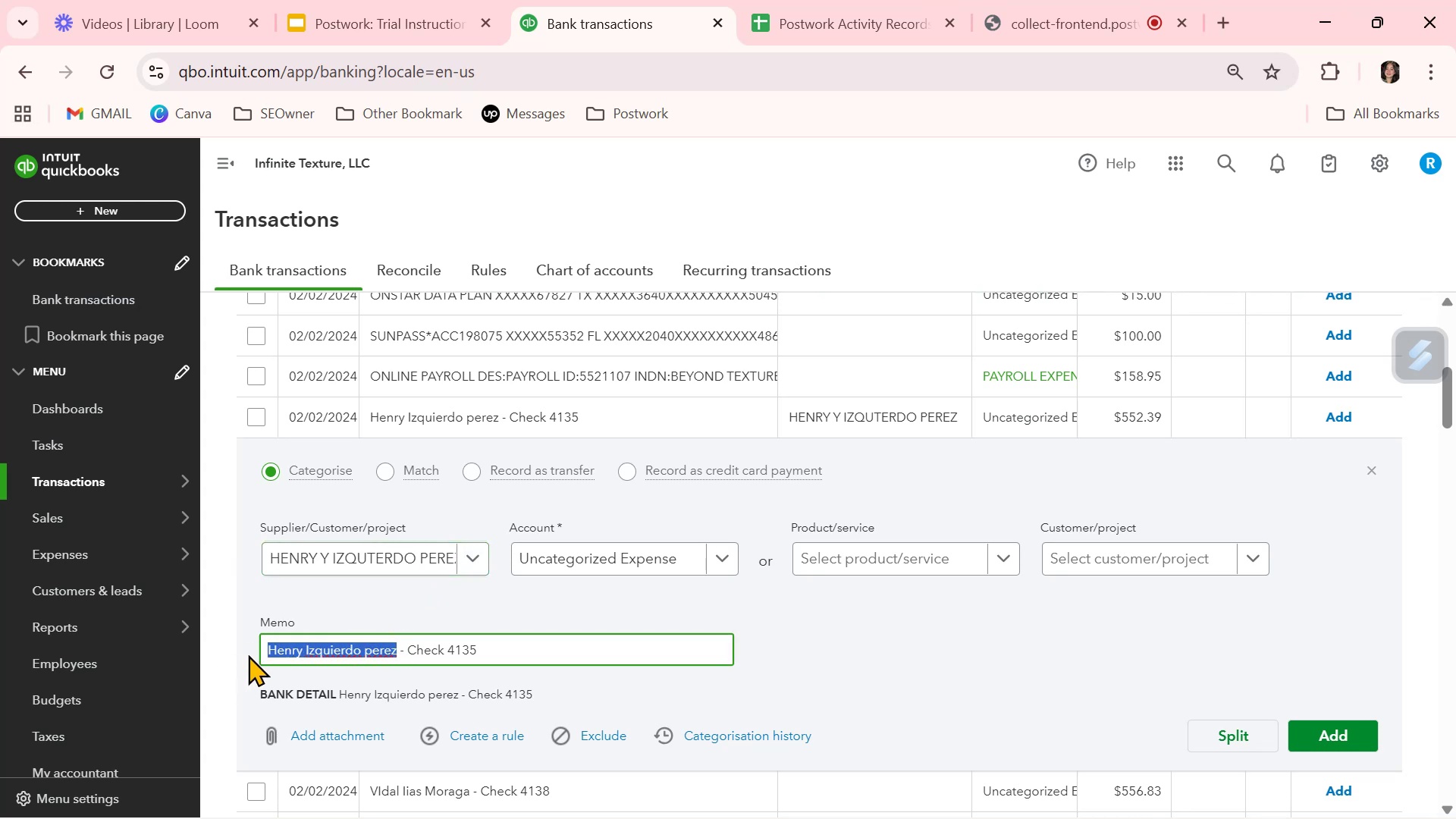 
key(Control+C)
 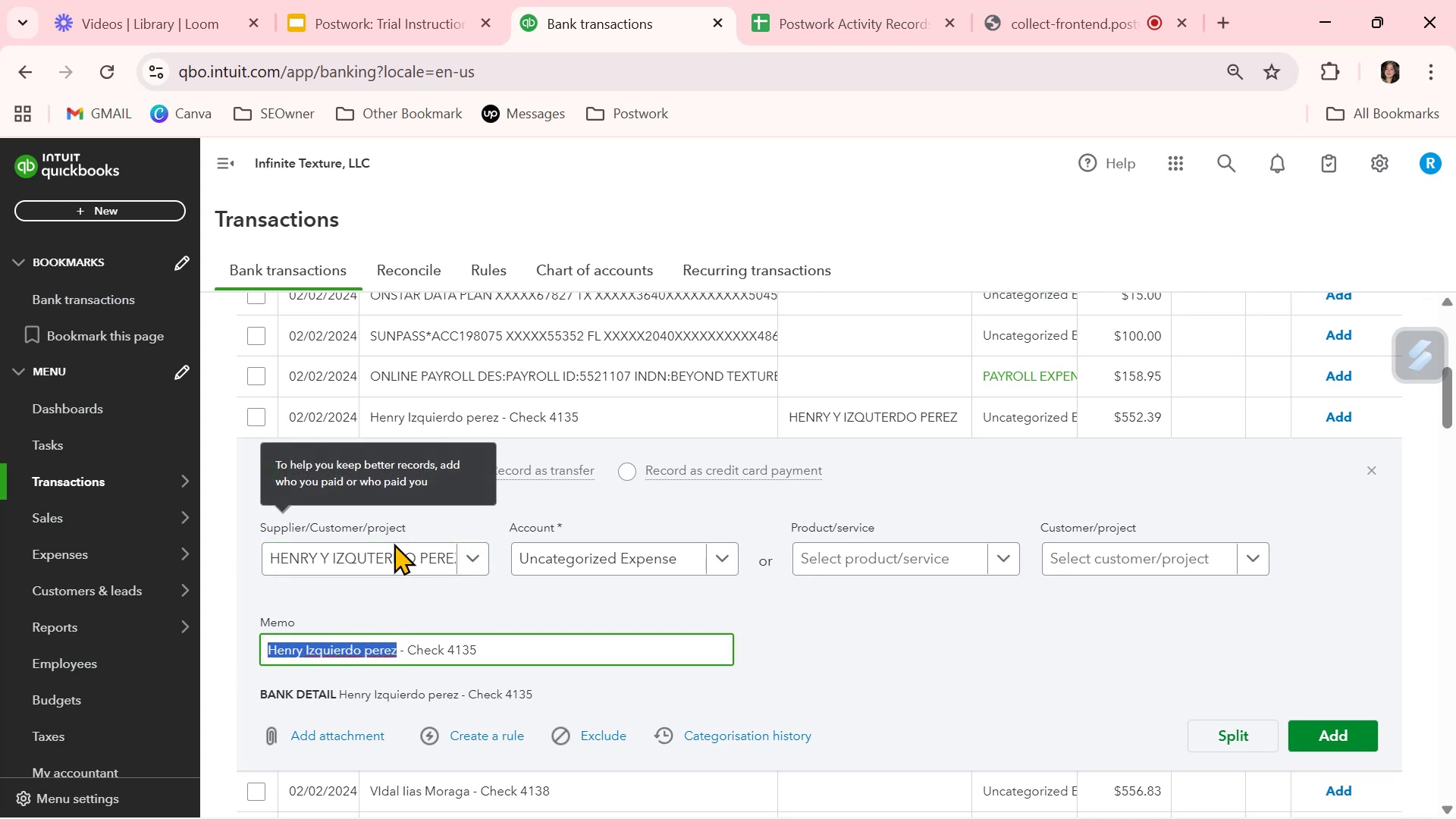 
left_click([389, 555])
 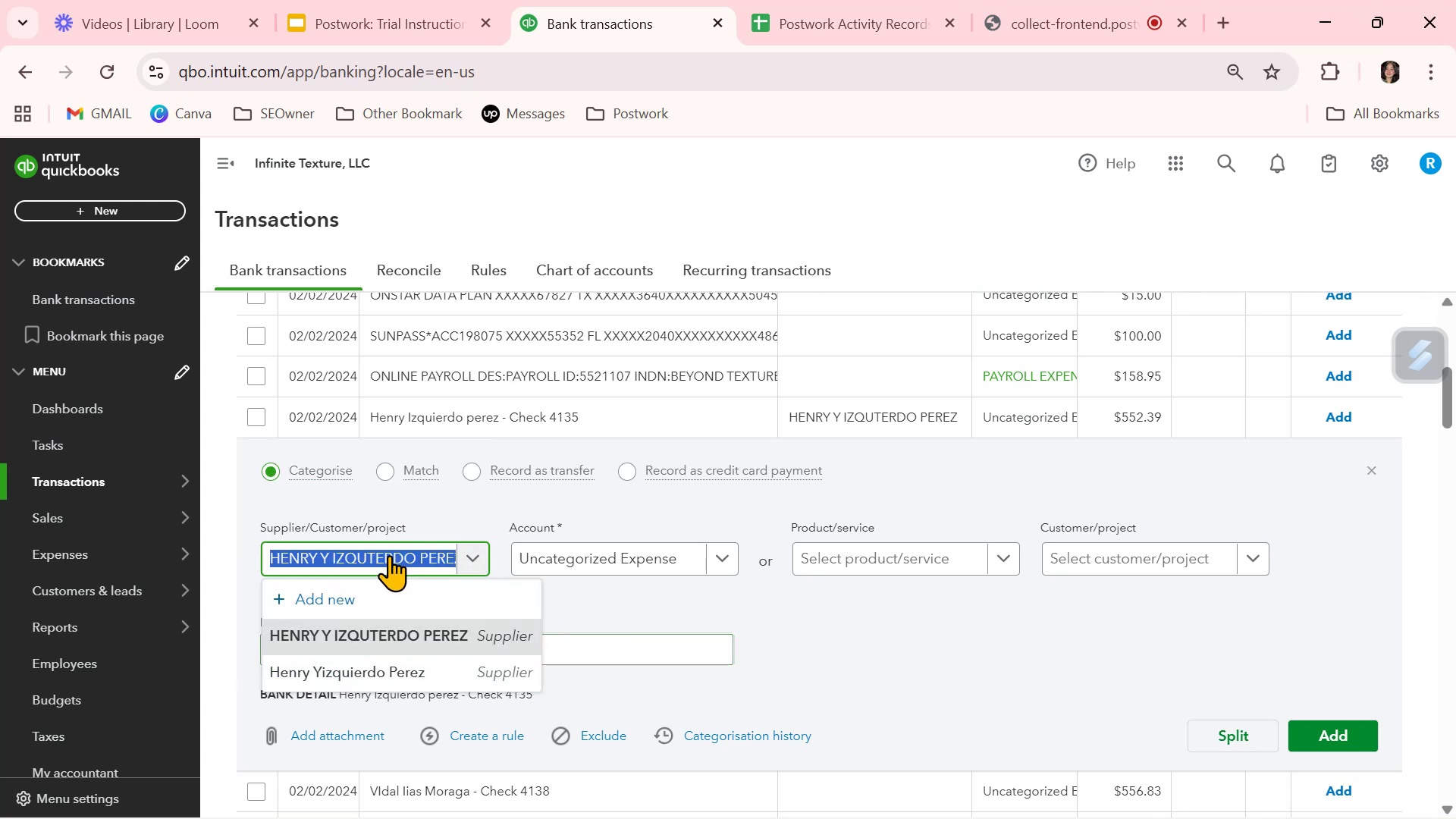 
key(Control+V)
 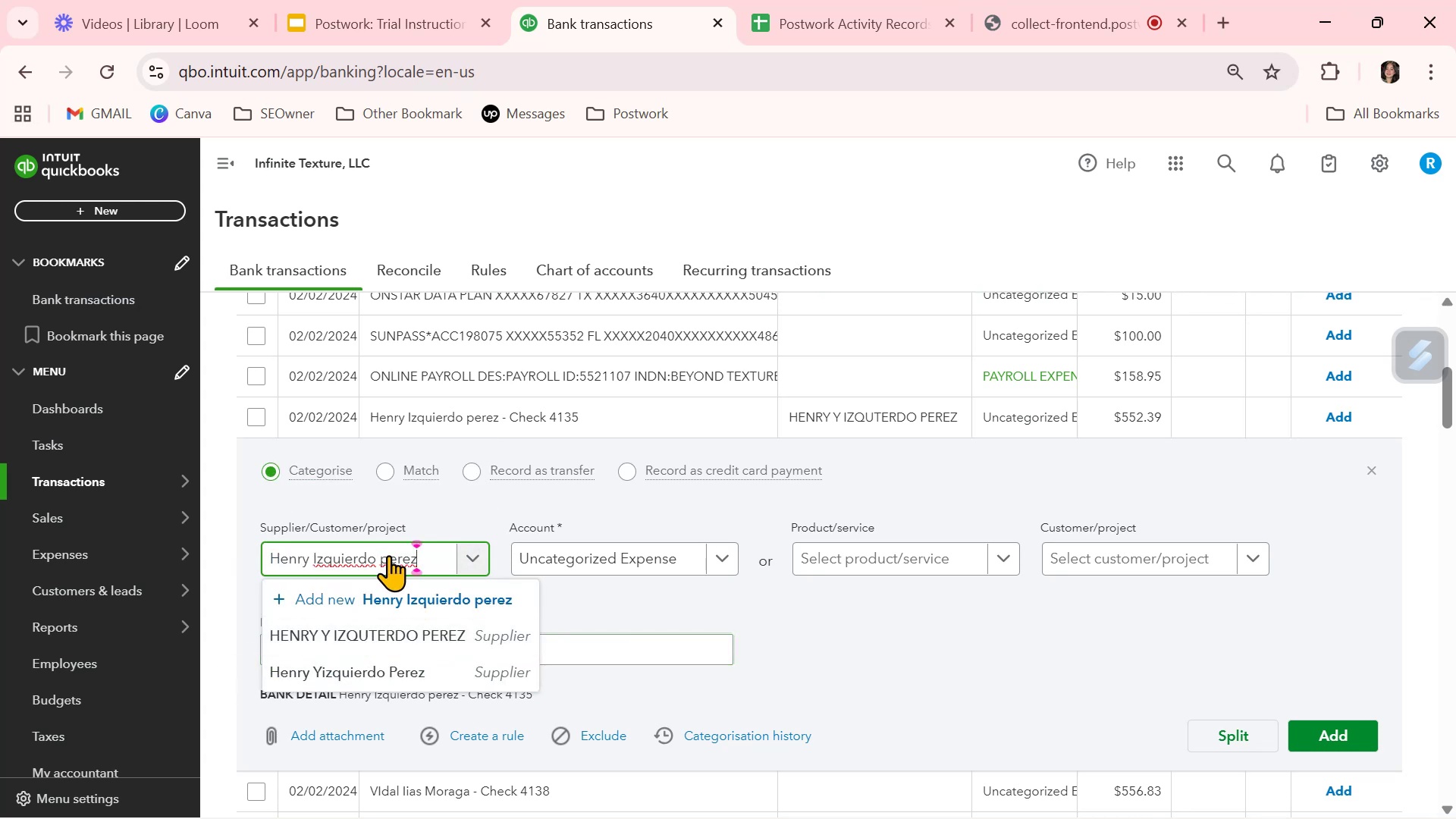 
key(Control+ControlLeft)
 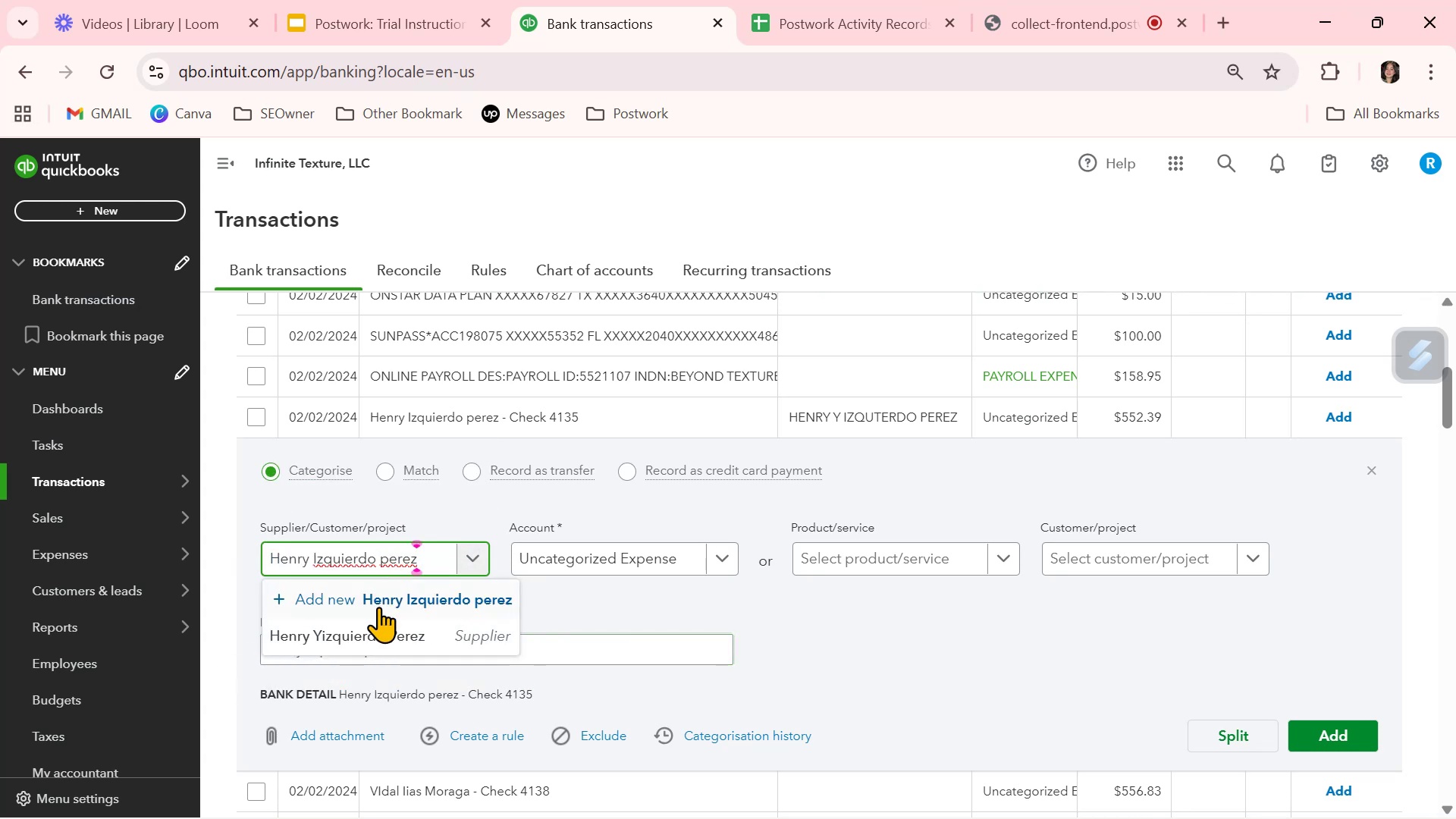 
left_click([375, 629])
 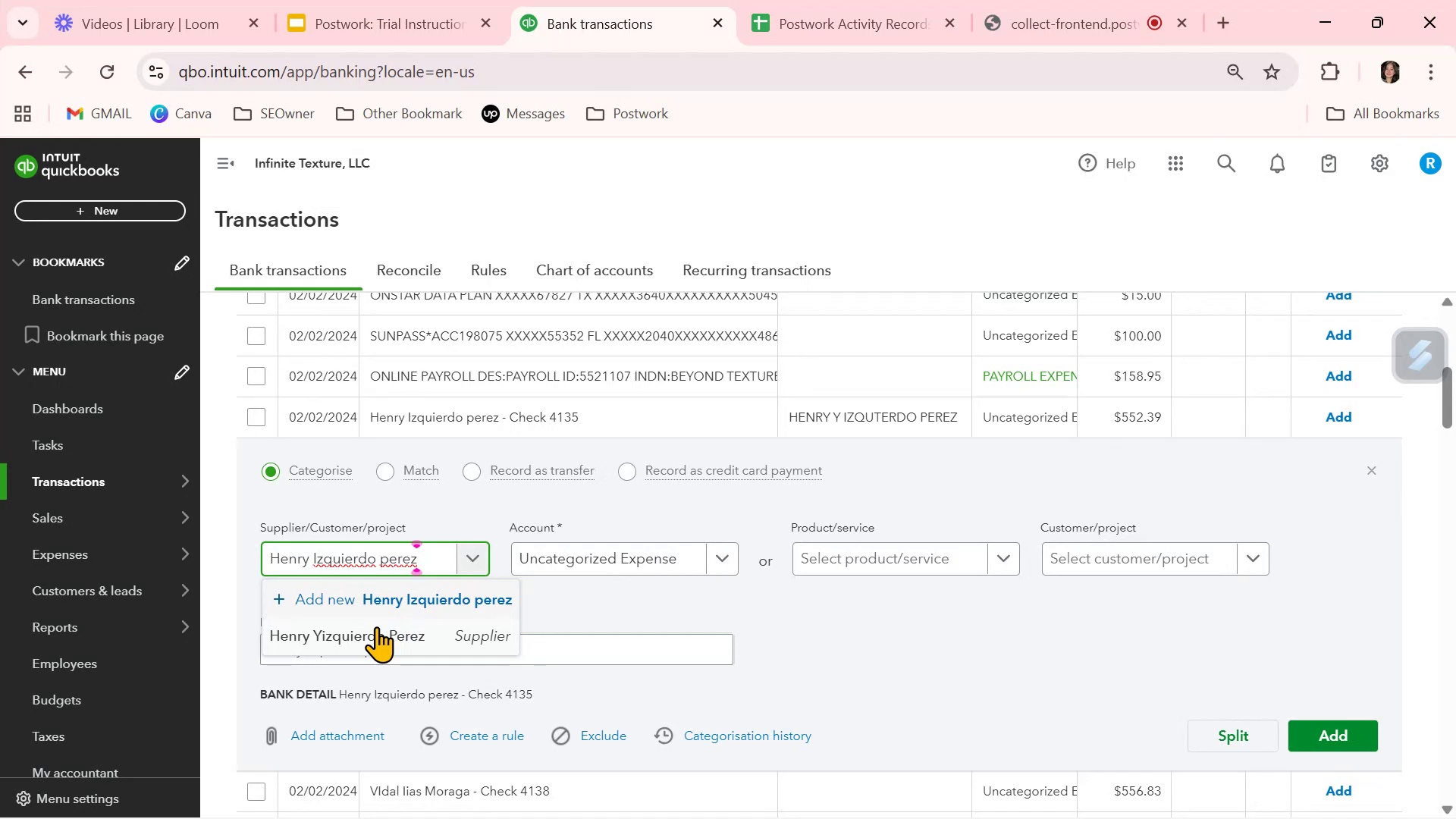 
key(Control+A)
 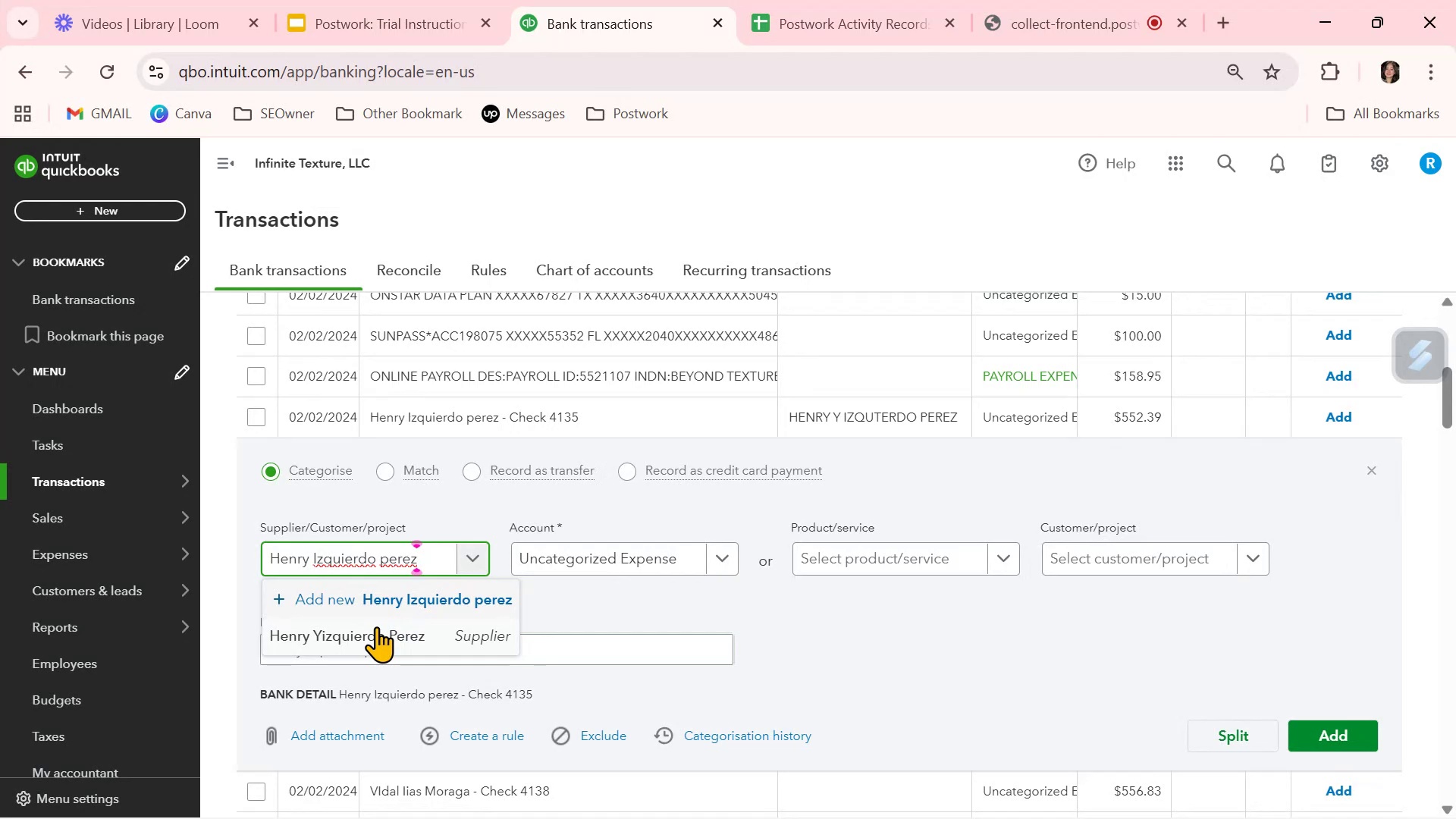 
key(Backspace)
 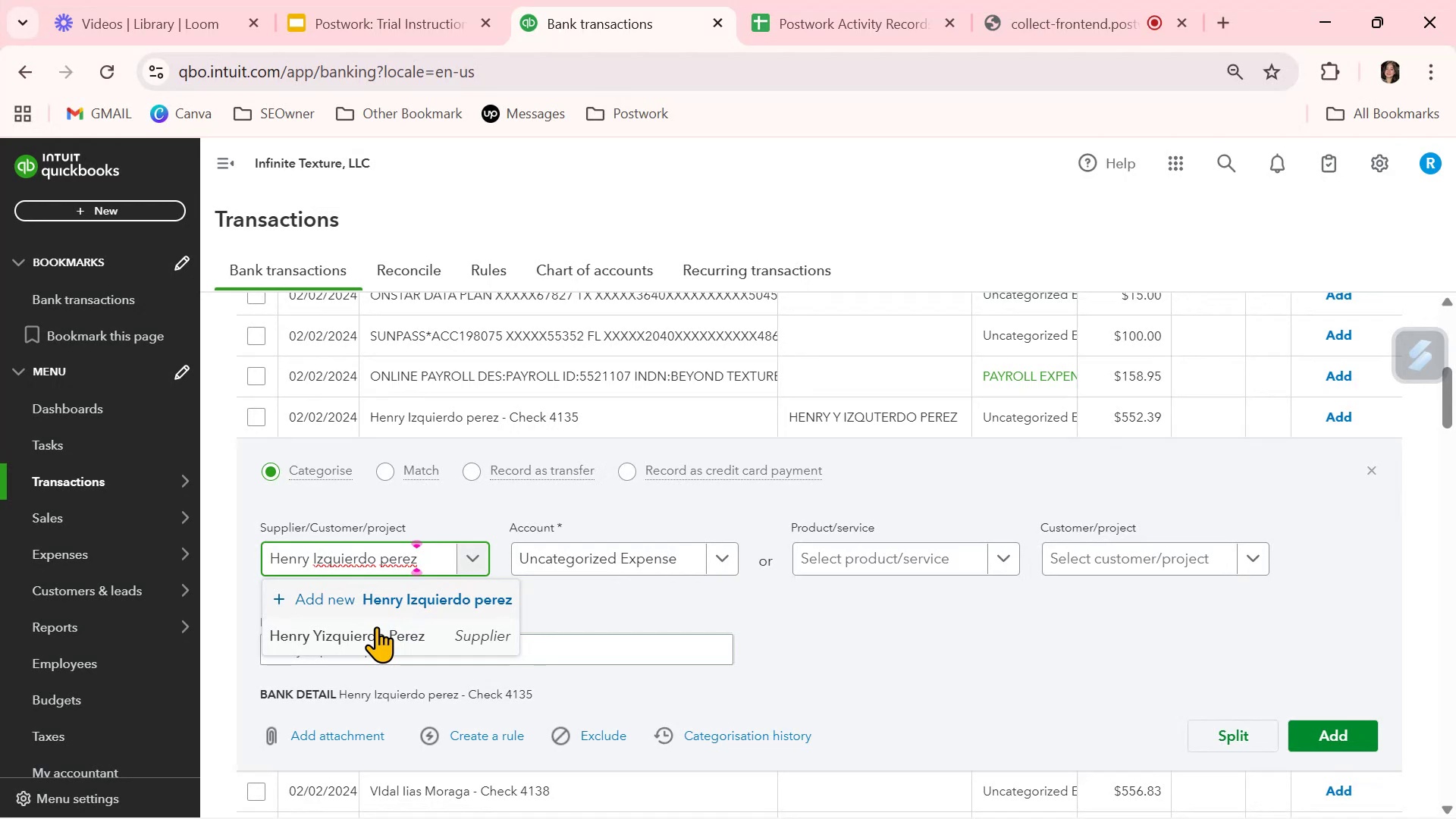 
key(Control+ControlLeft)
 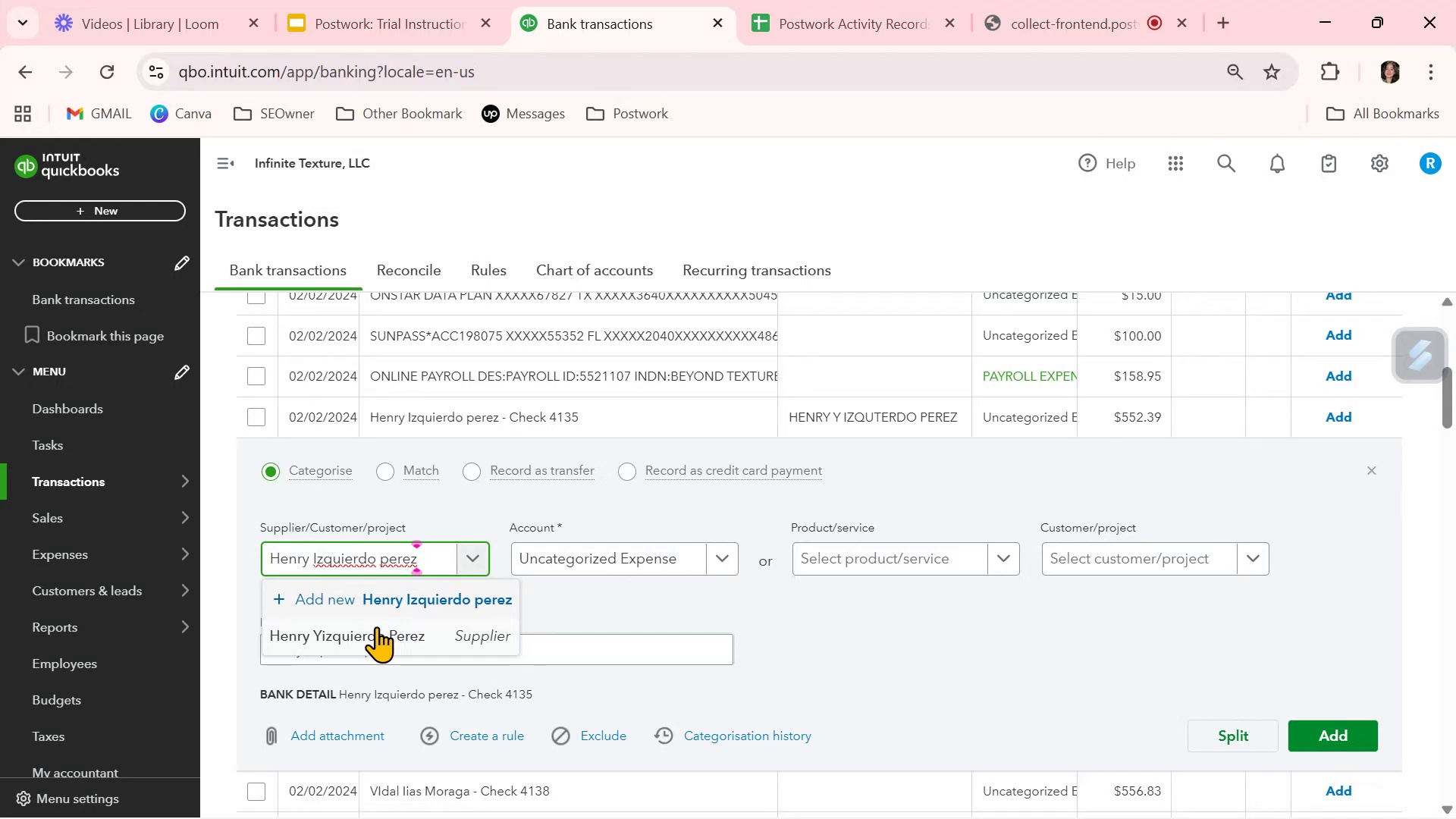 
key(Control+V)
 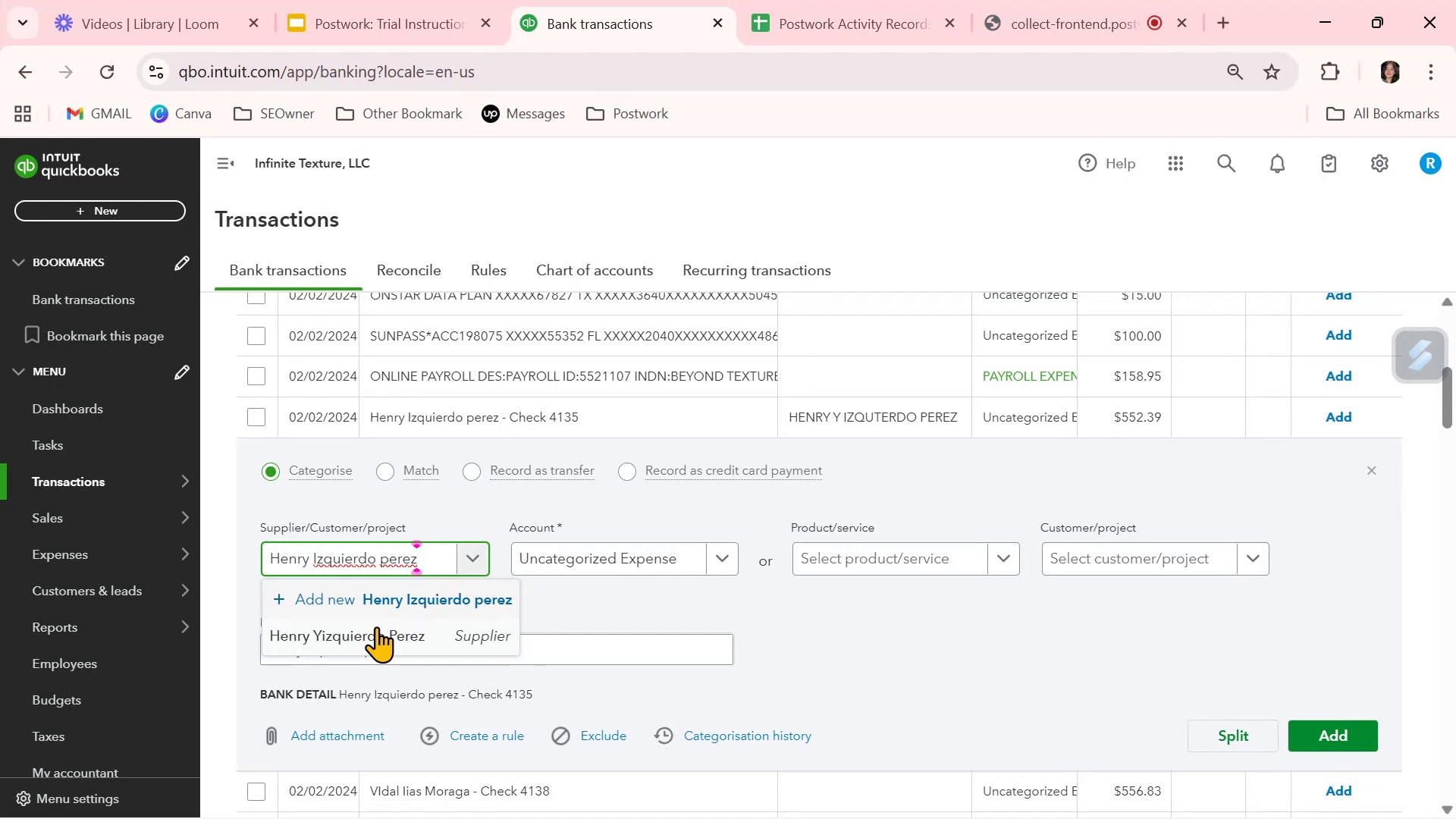 
left_click([390, 601])
 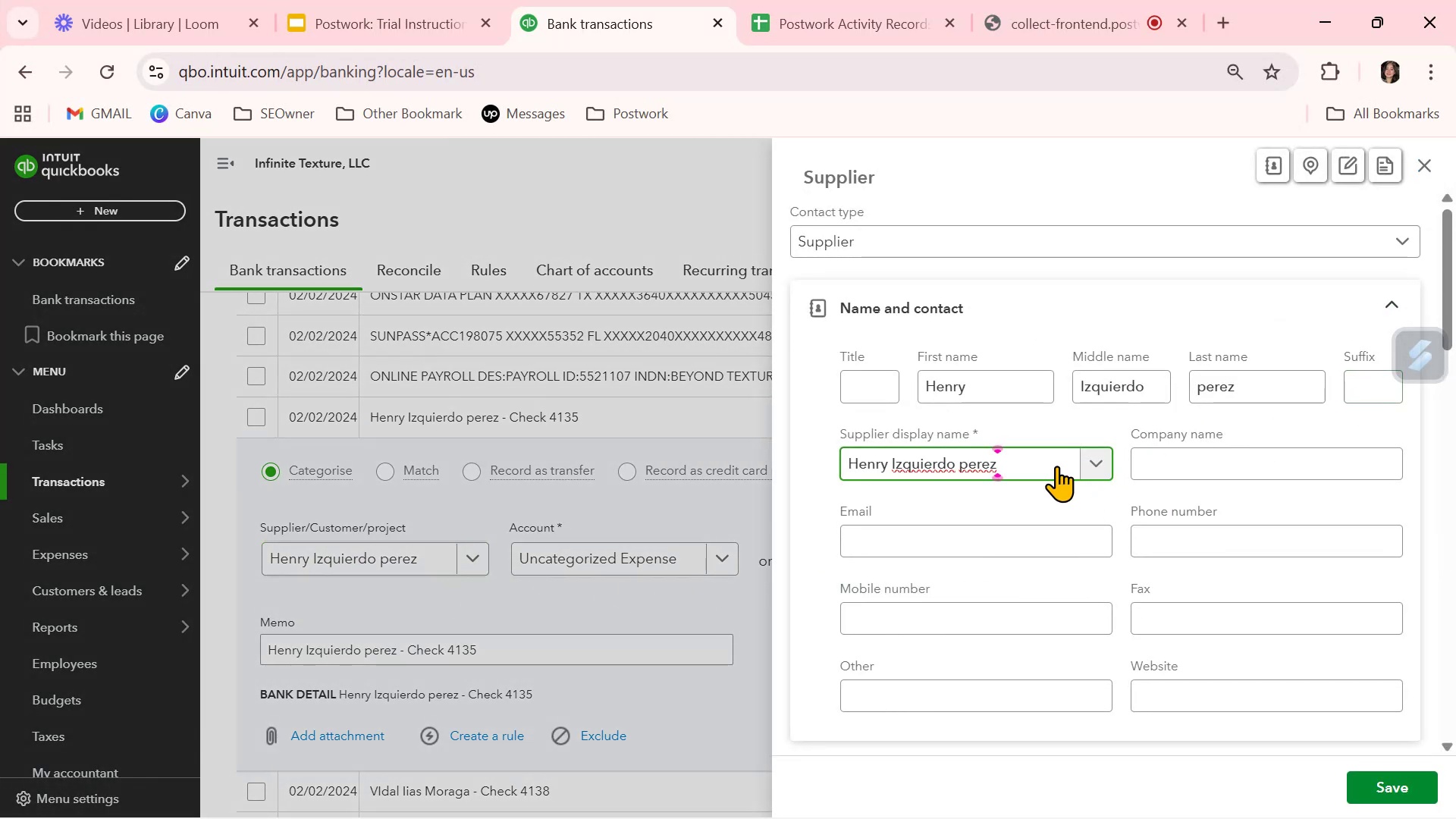 
left_click_drag(start_coordinate=[1017, 375], to_coordinate=[877, 388])
 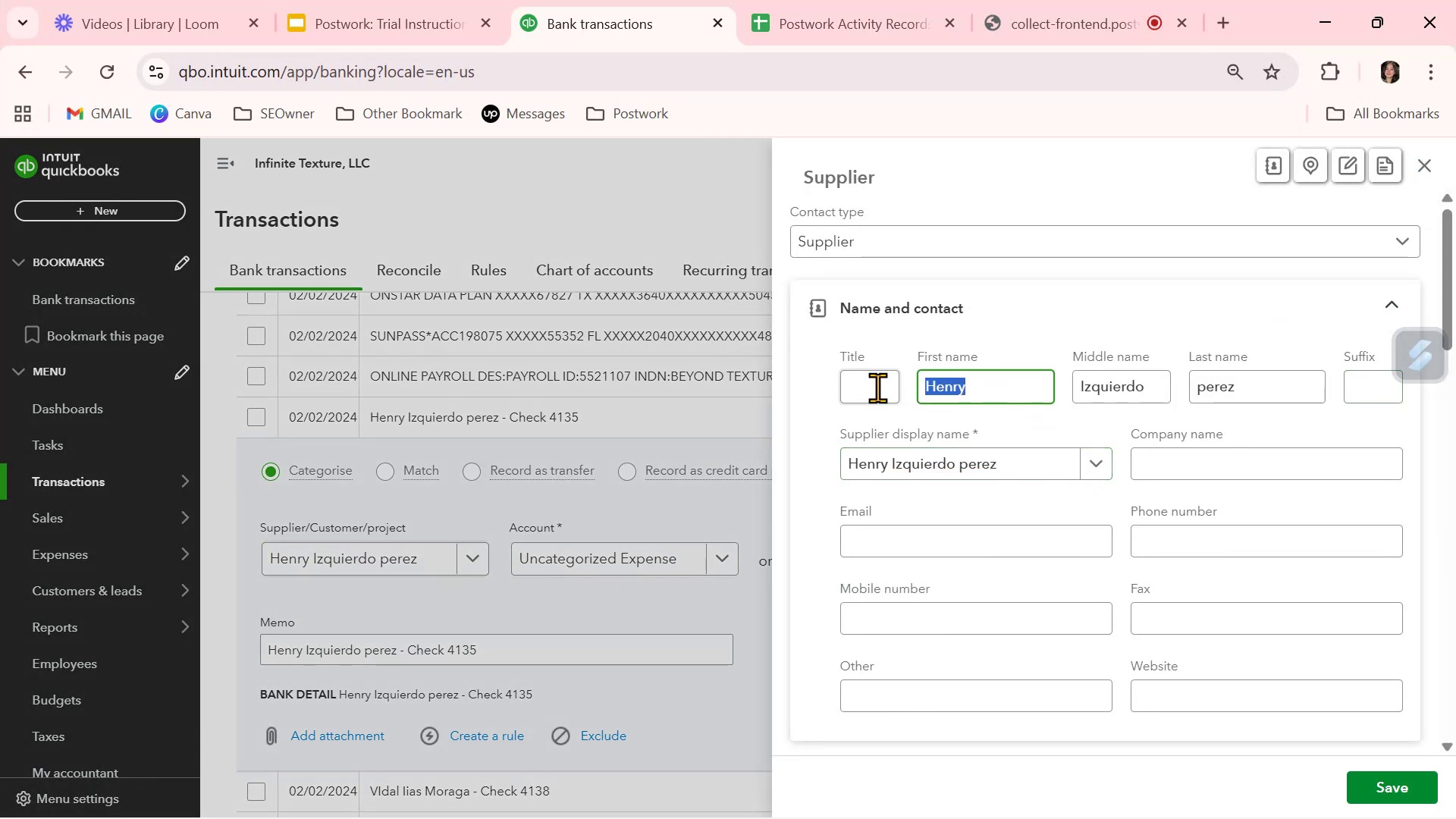 
key(Backspace)
 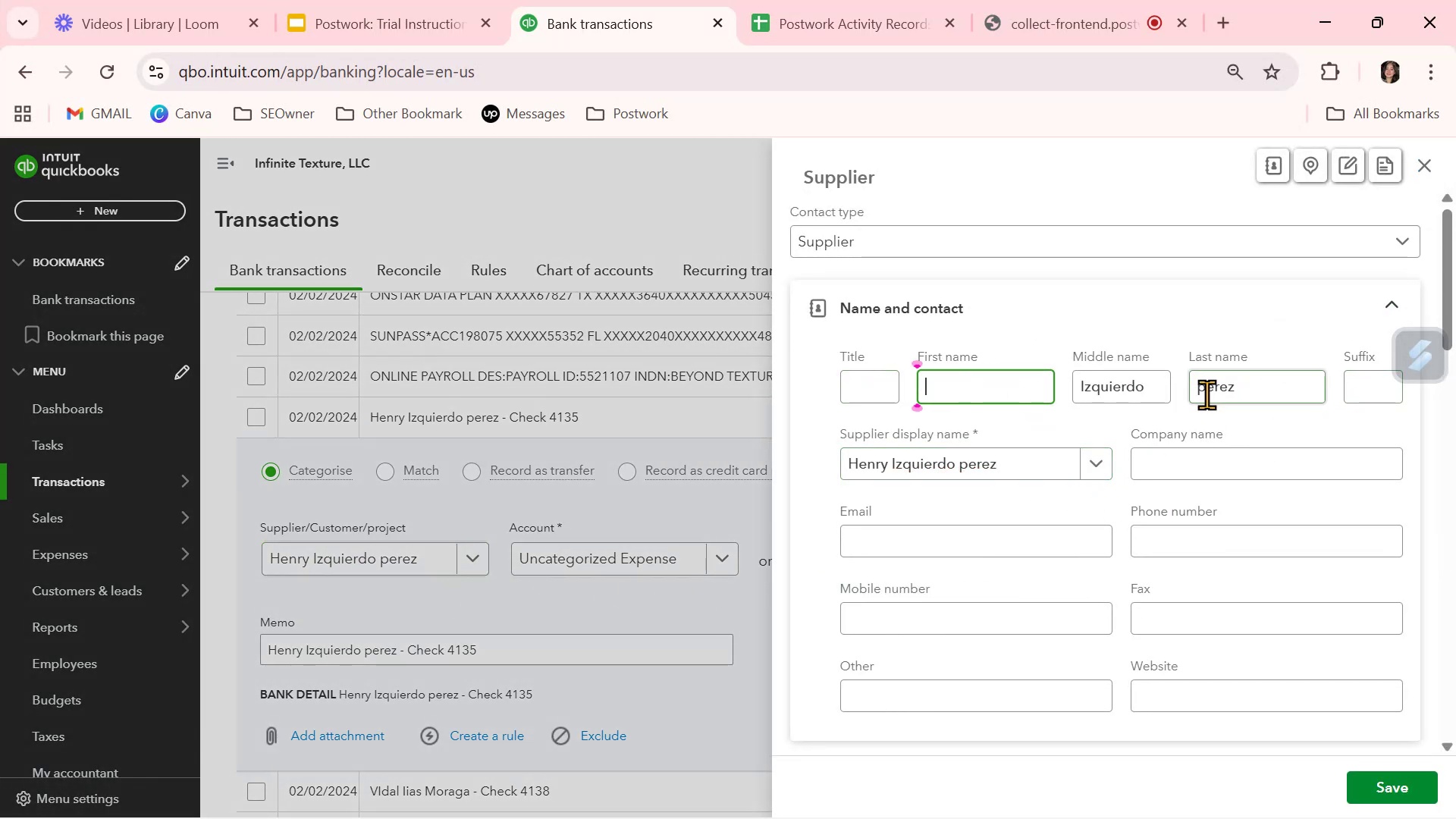 
left_click_drag(start_coordinate=[1171, 394], to_coordinate=[1144, 391])
 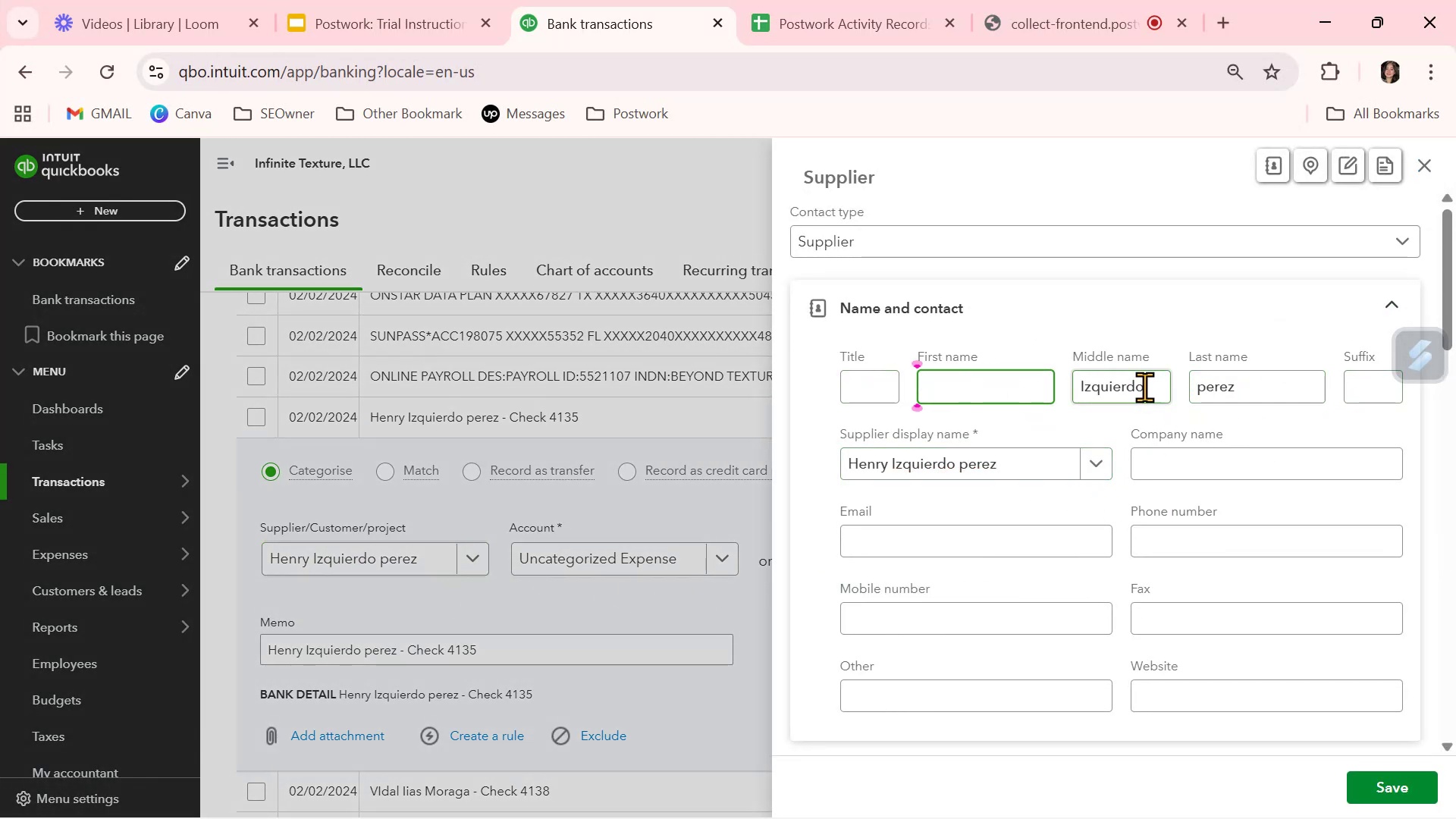 
left_click_drag(start_coordinate=[1152, 387], to_coordinate=[999, 386])
 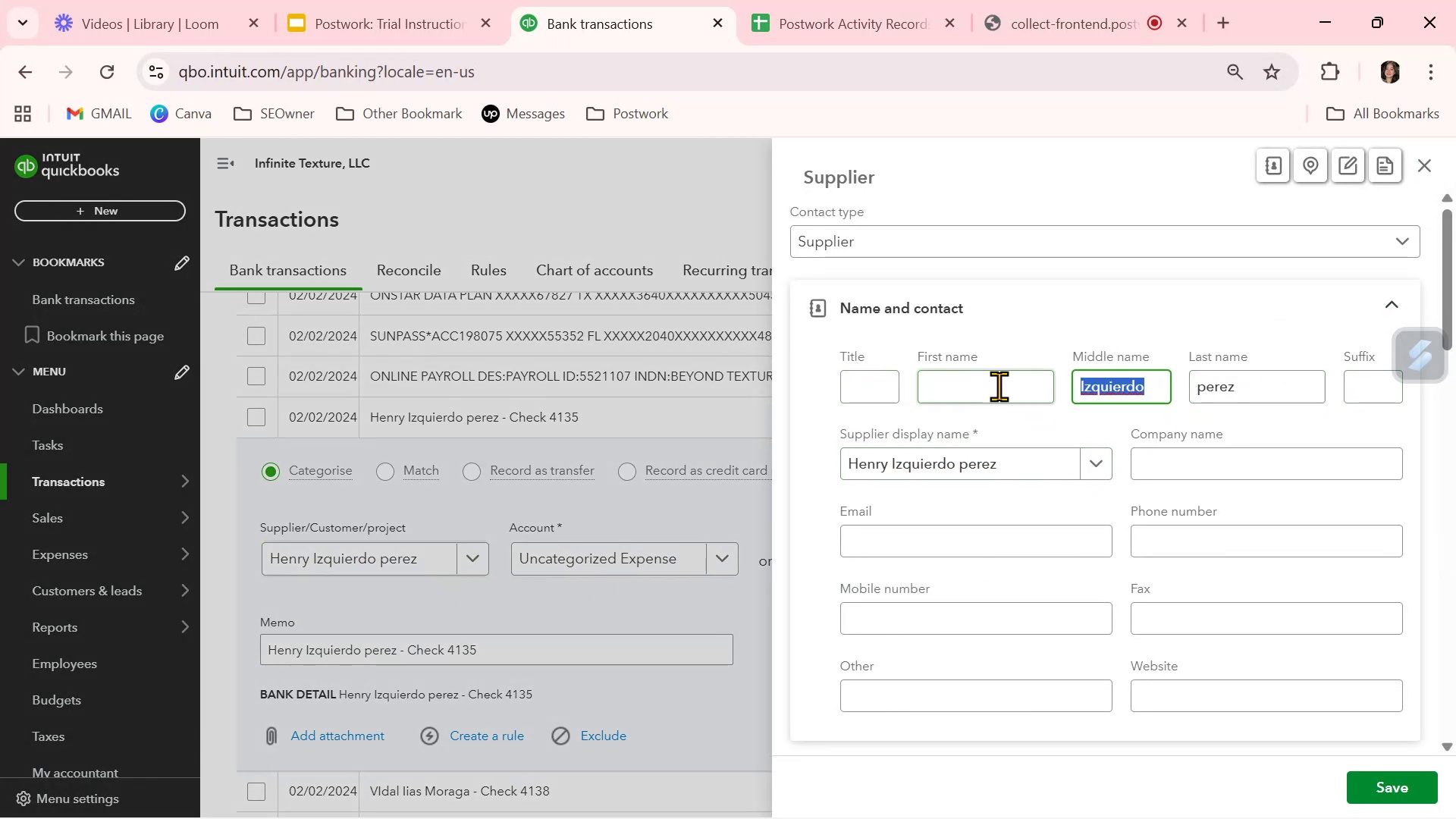 
key(Backspace)
 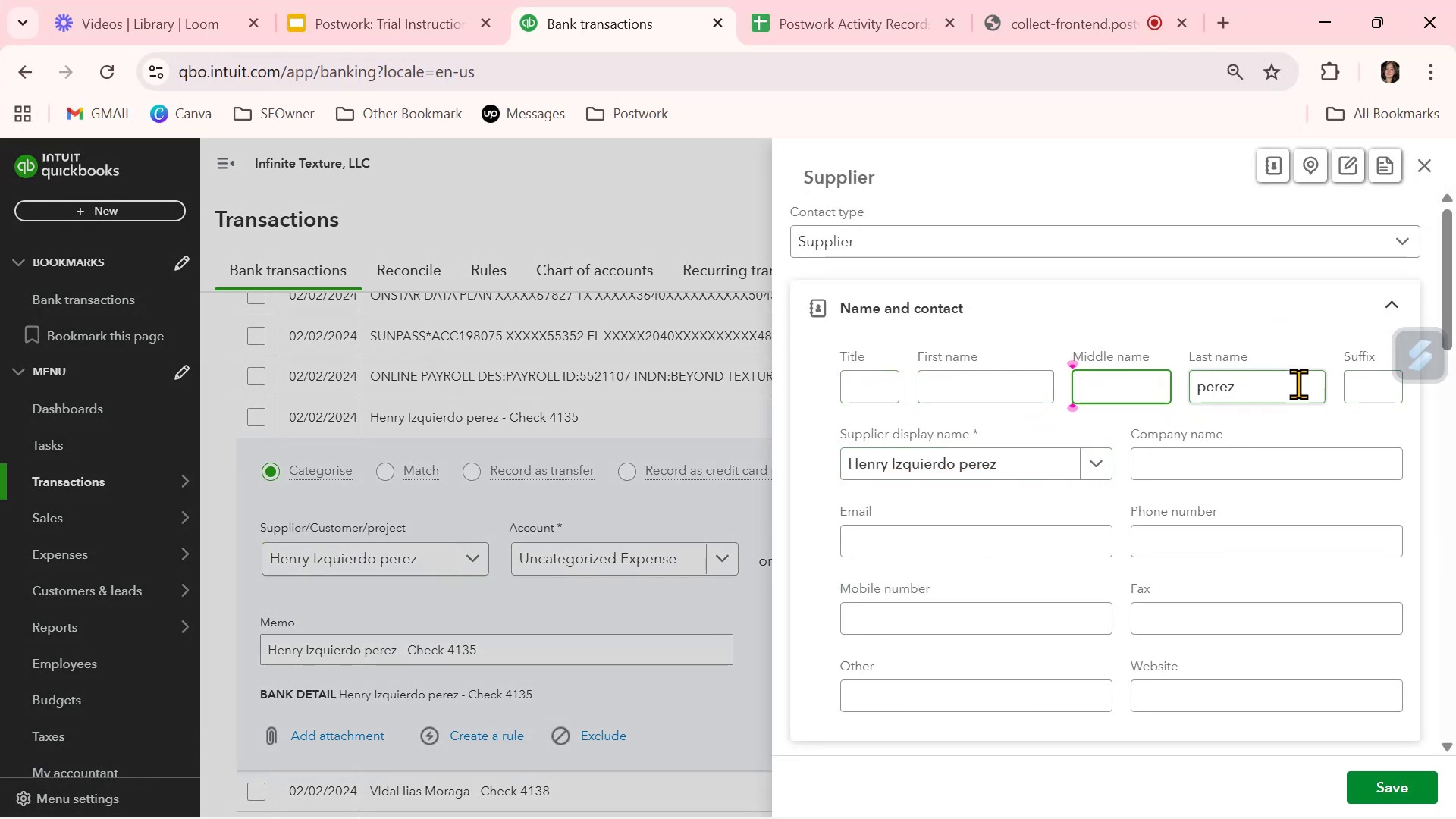 
left_click_drag(start_coordinate=[1250, 385], to_coordinate=[1079, 385])
 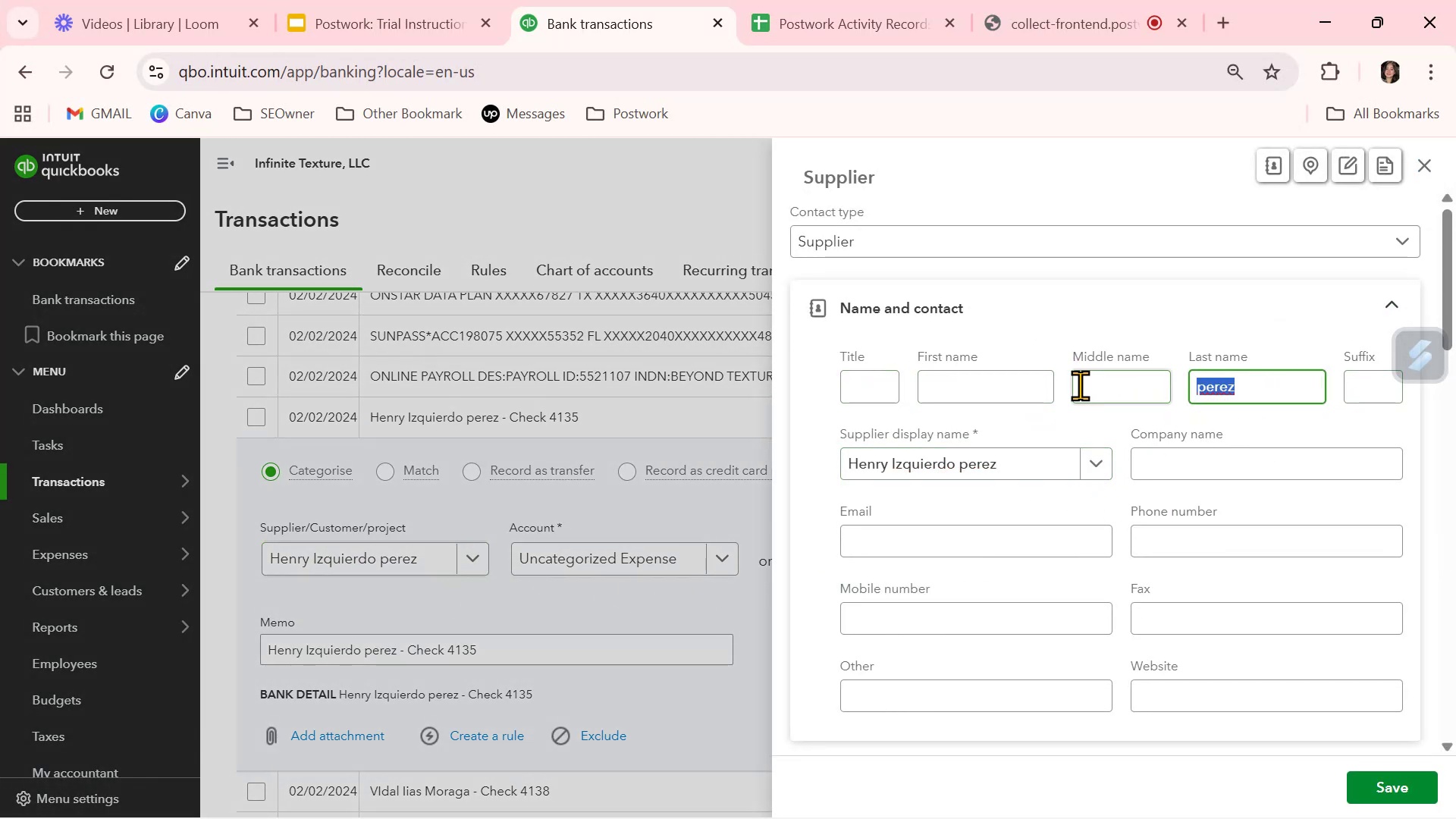 
key(Backspace)
 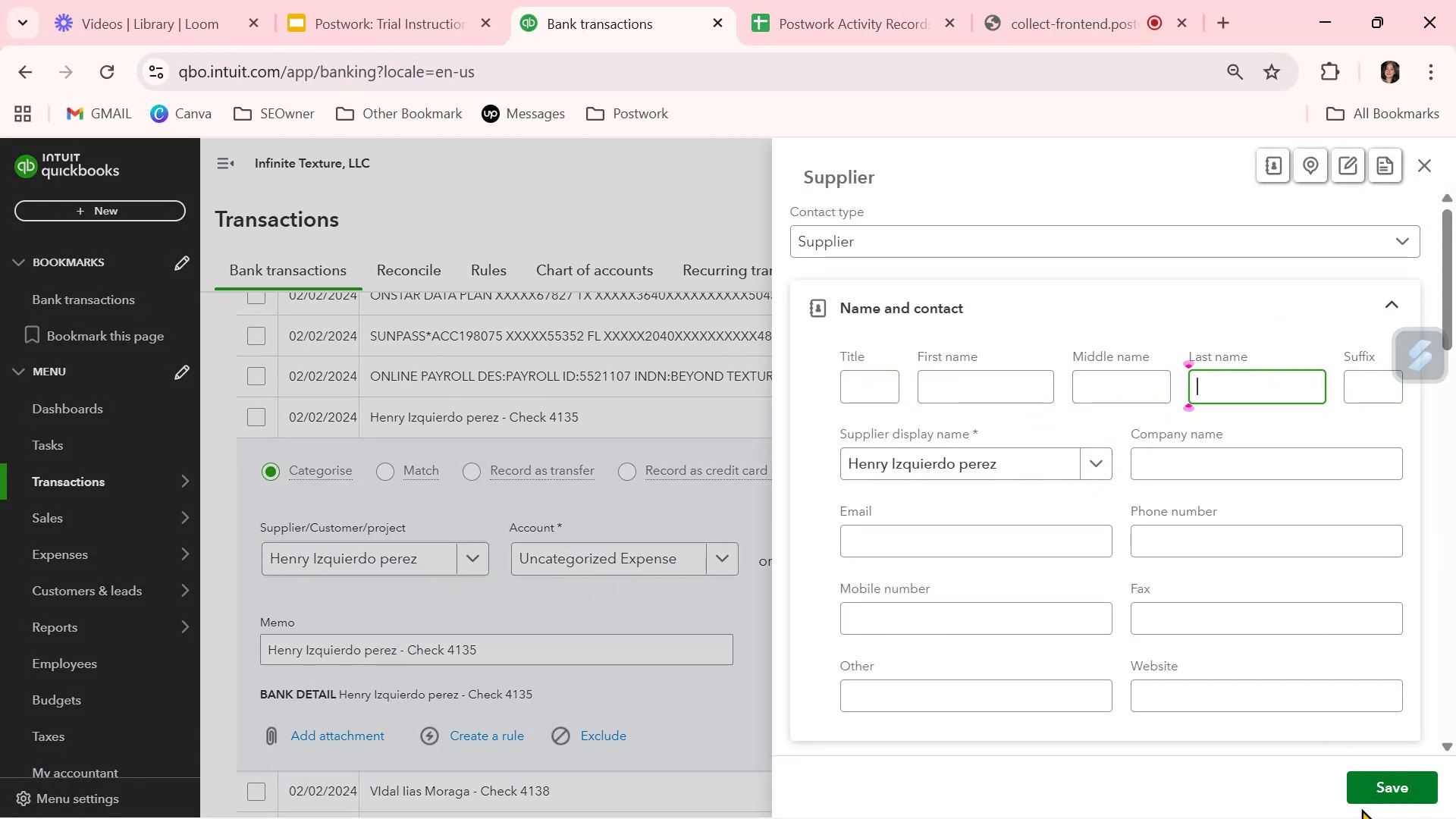 
left_click([1375, 800])
 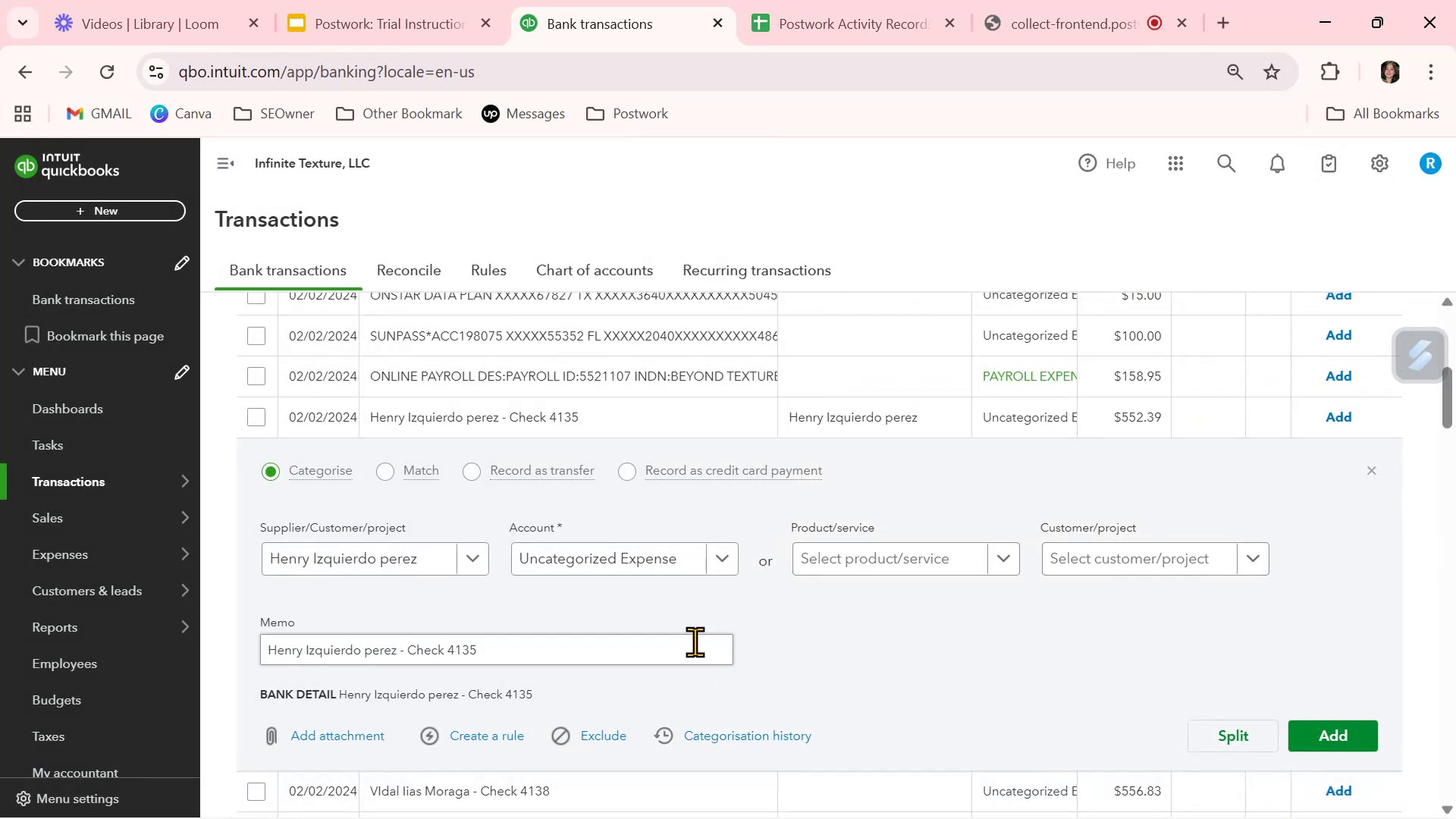 
left_click([649, 564])
 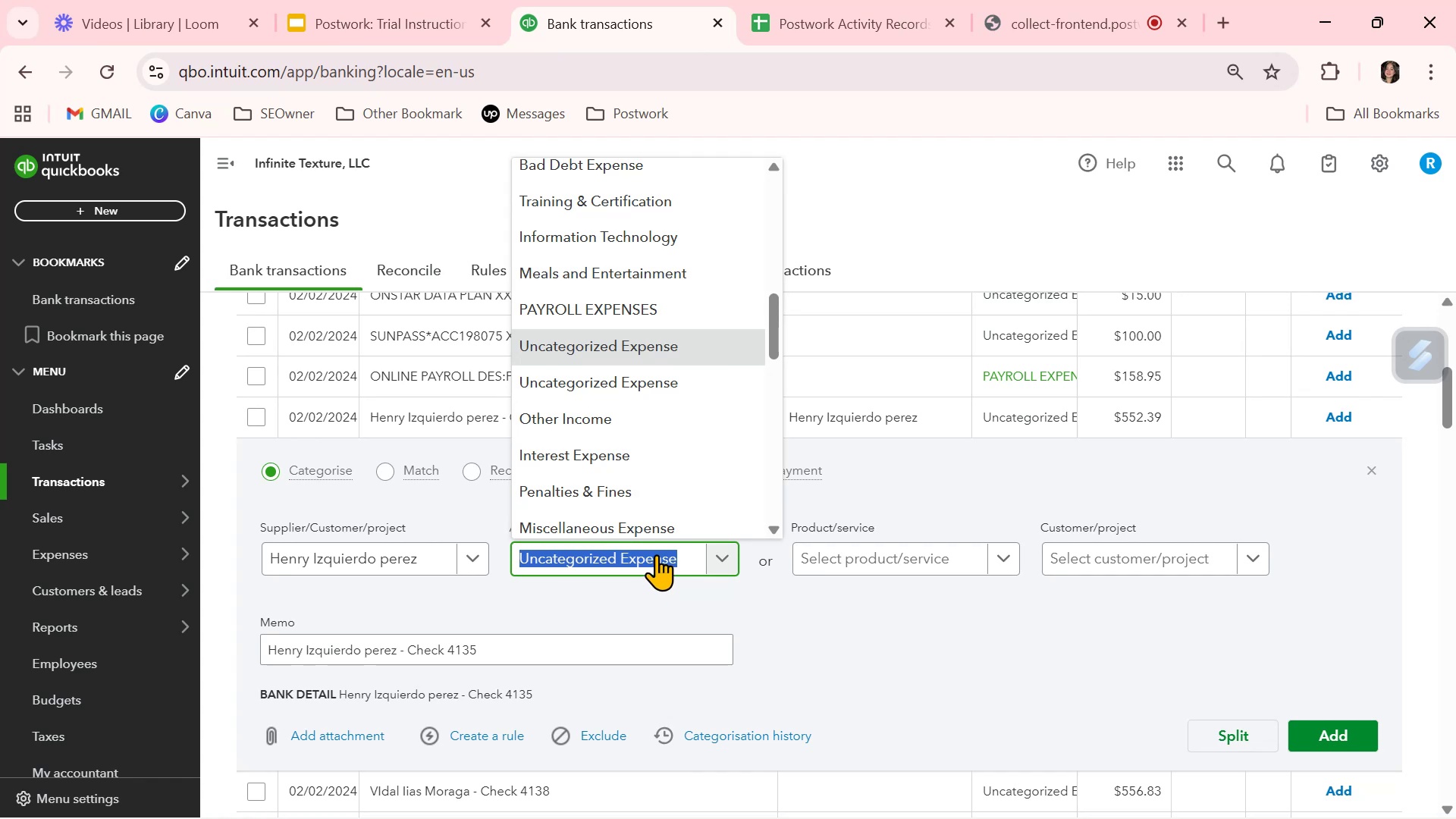 
type(sub)
 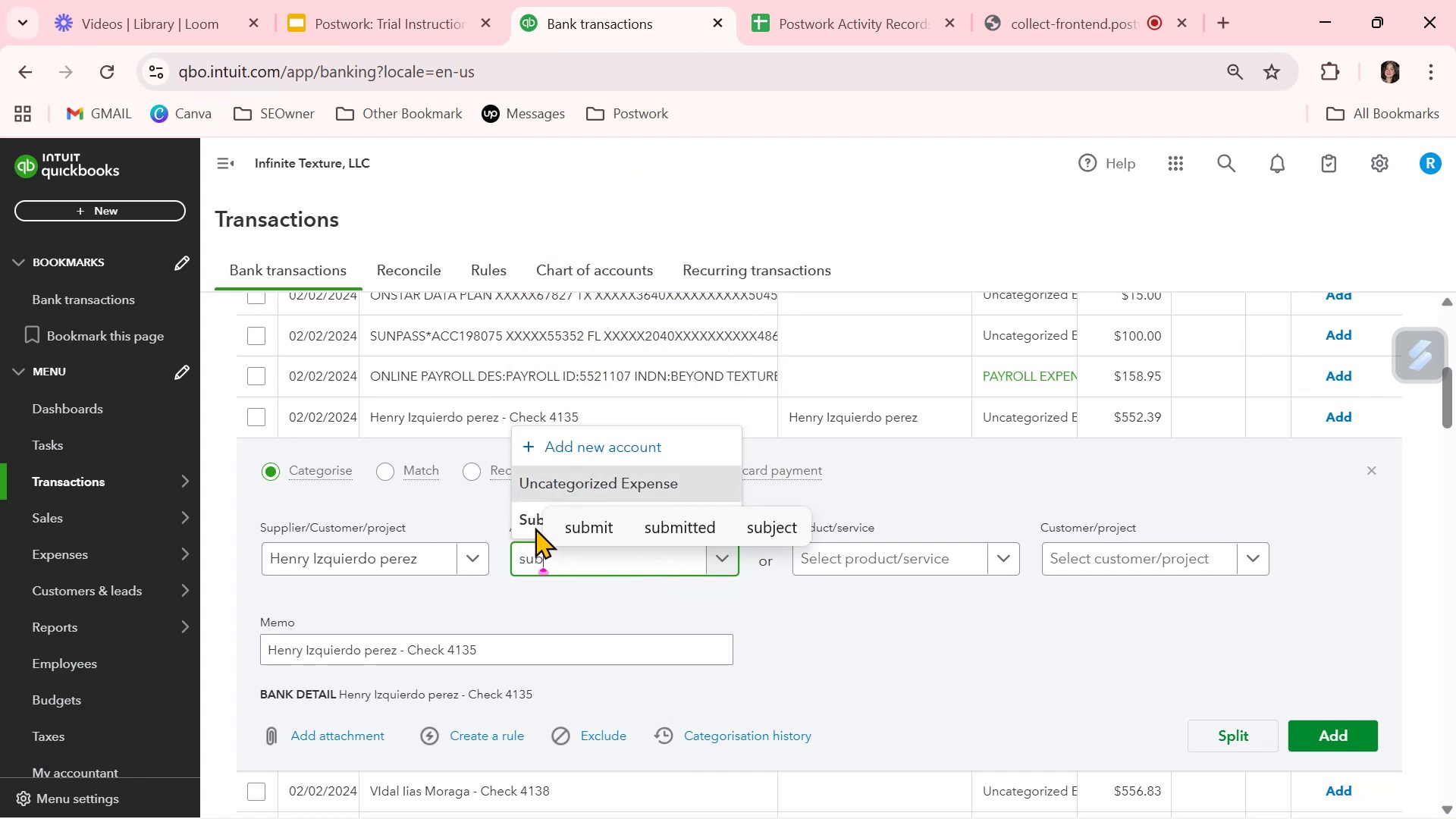 
left_click([529, 522])
 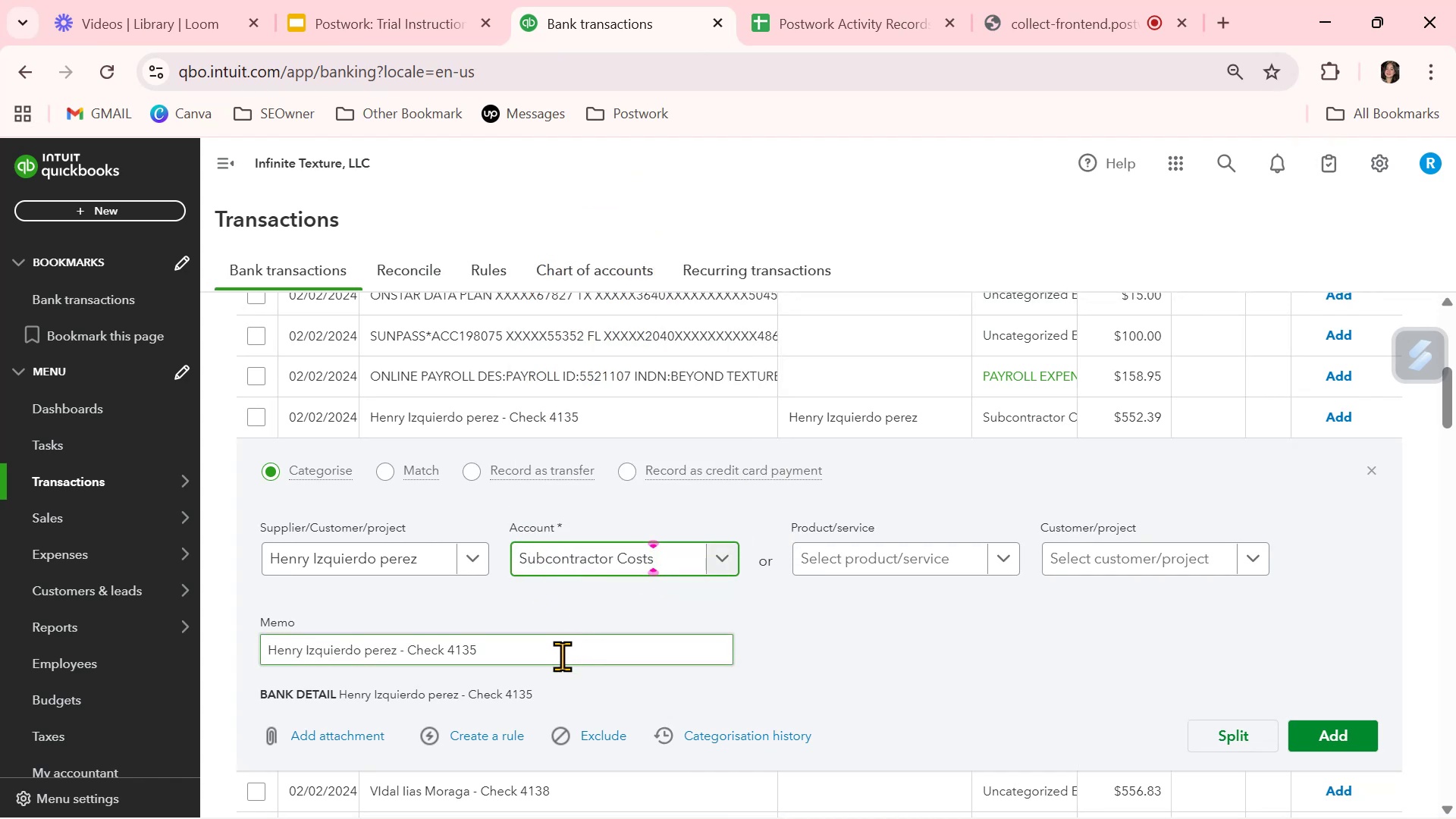 
left_click([509, 737])
 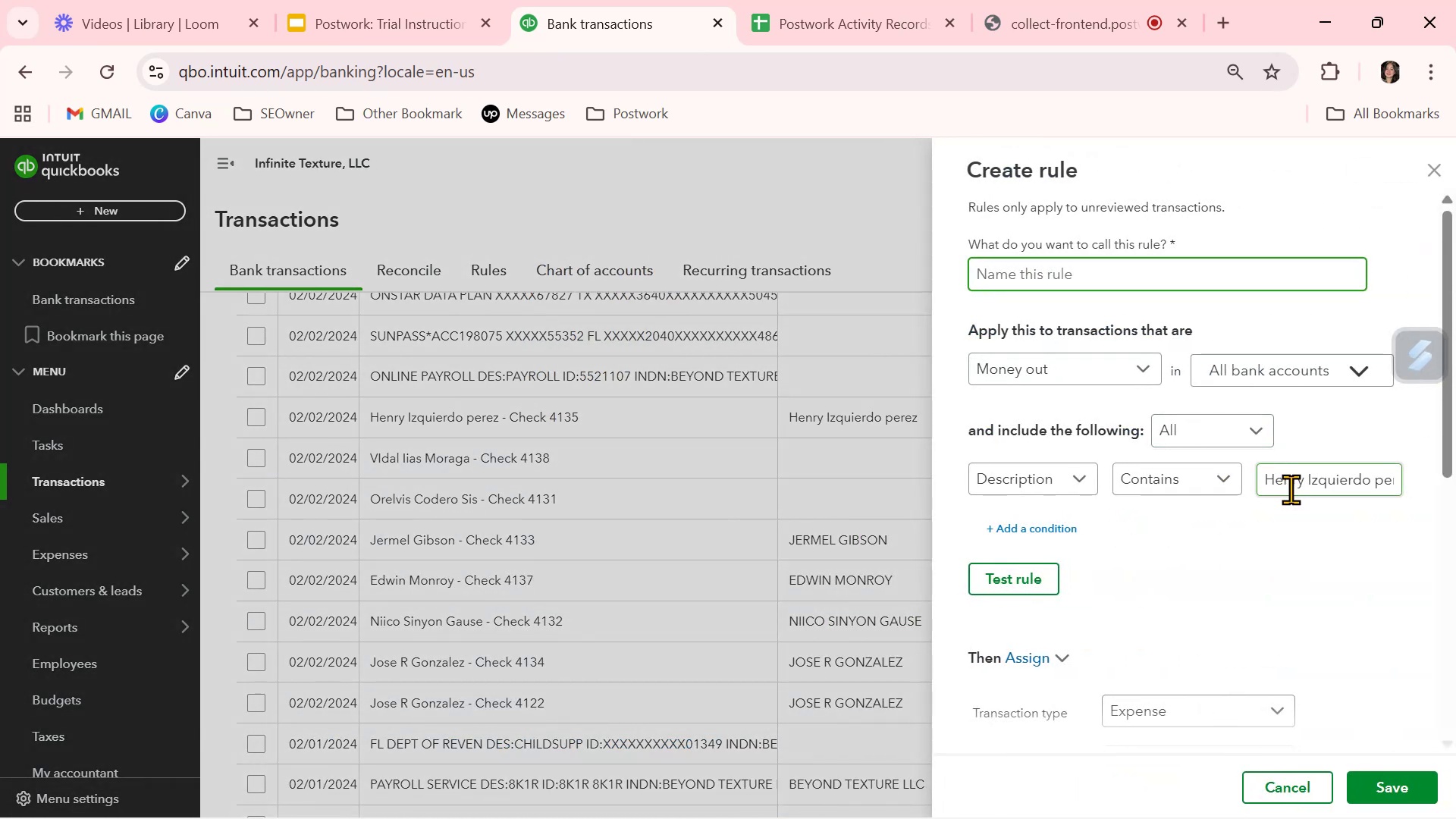 
key(Control+ControlLeft)
 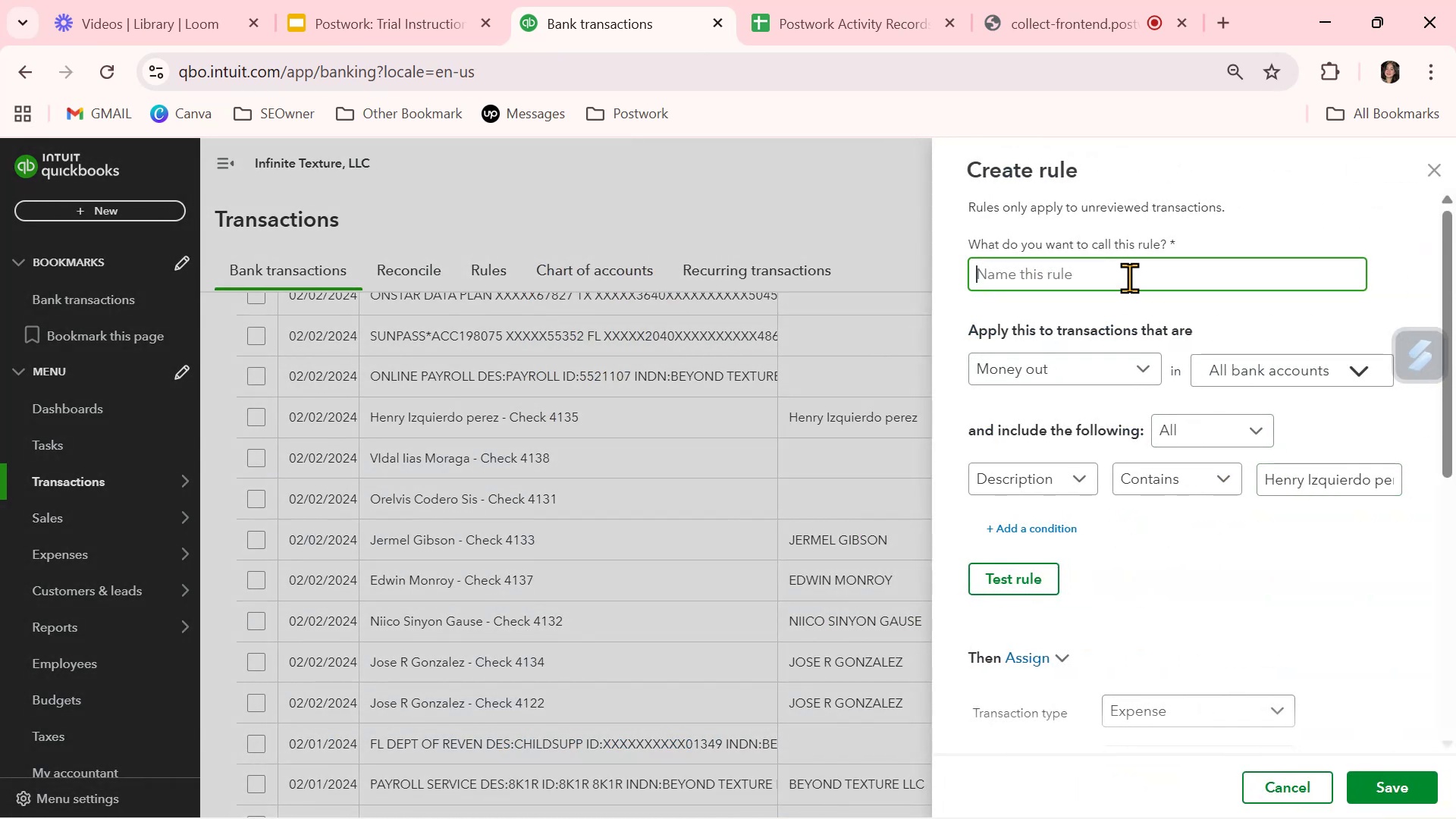 
key(Control+V)
 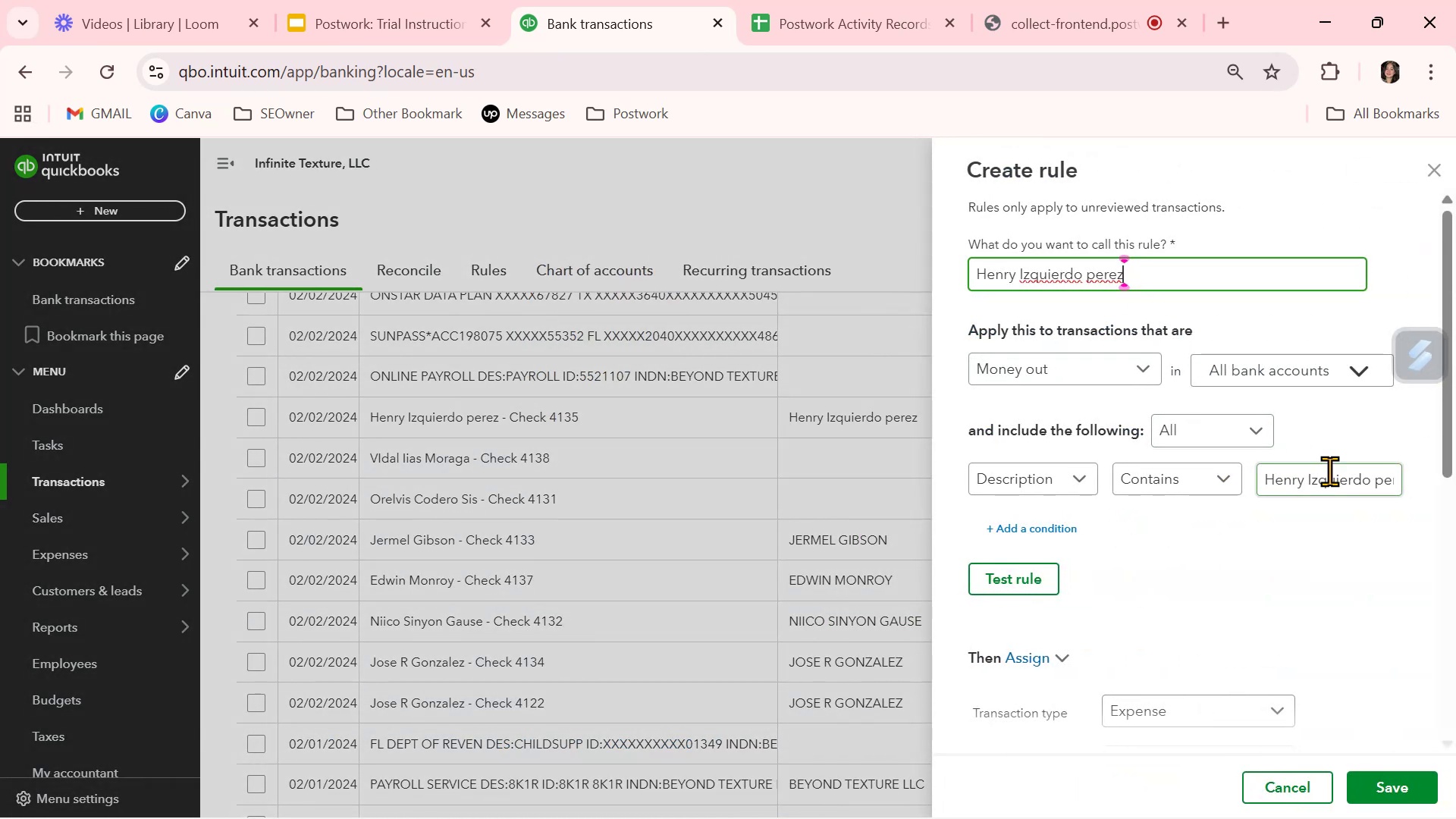 
left_click([1329, 485])
 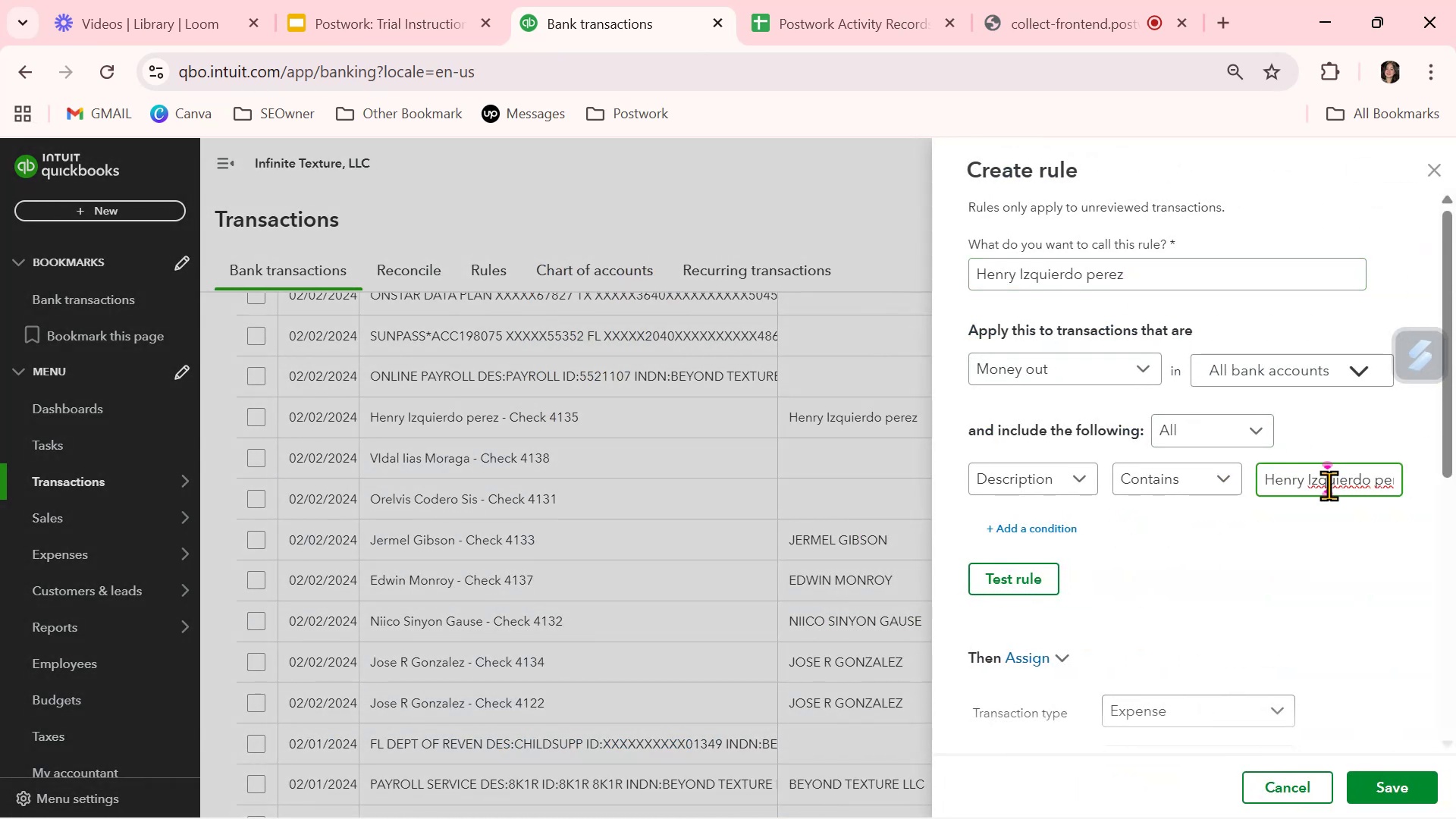 
key(Control+A)
 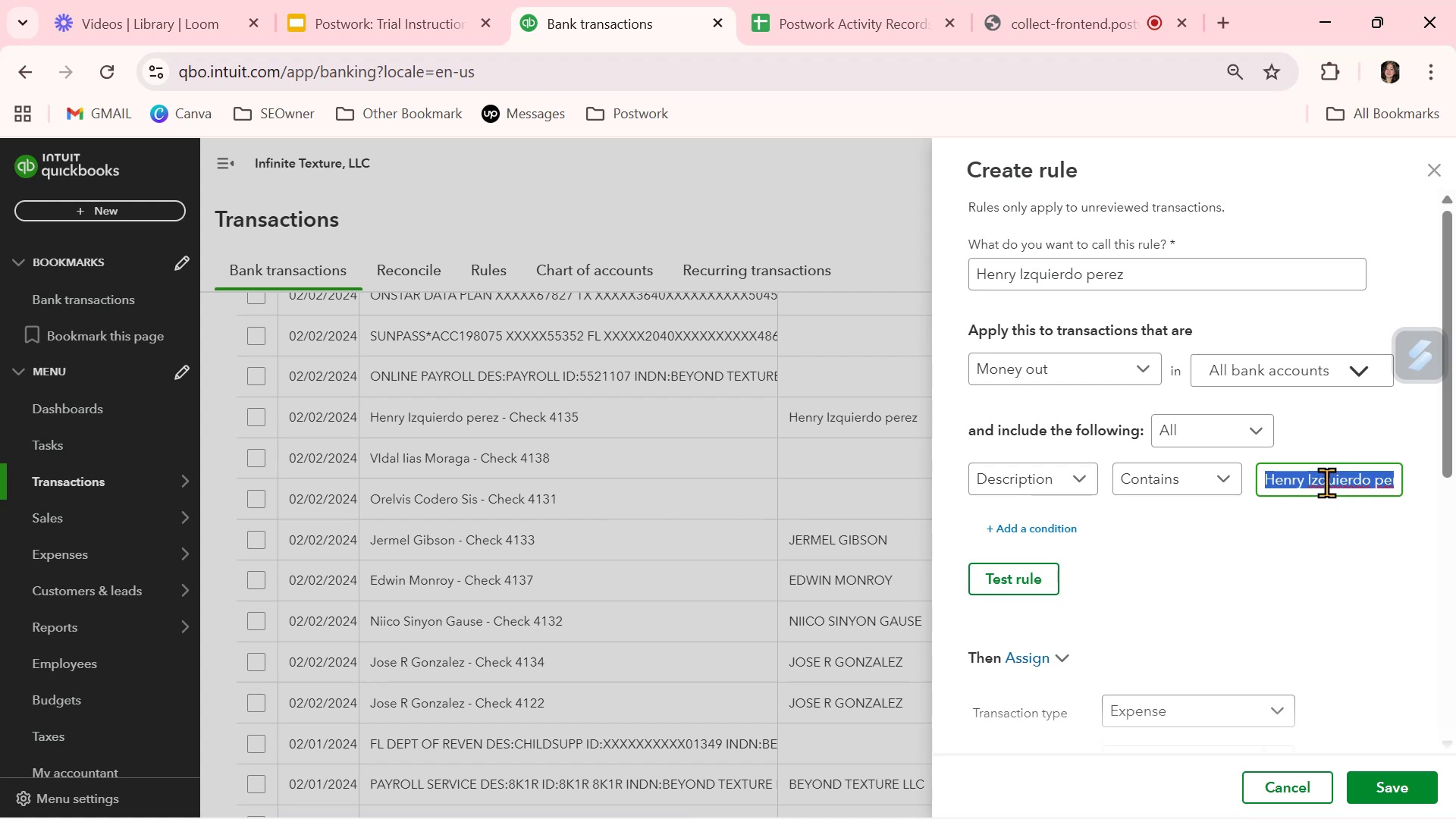 
key(Control+ControlLeft)
 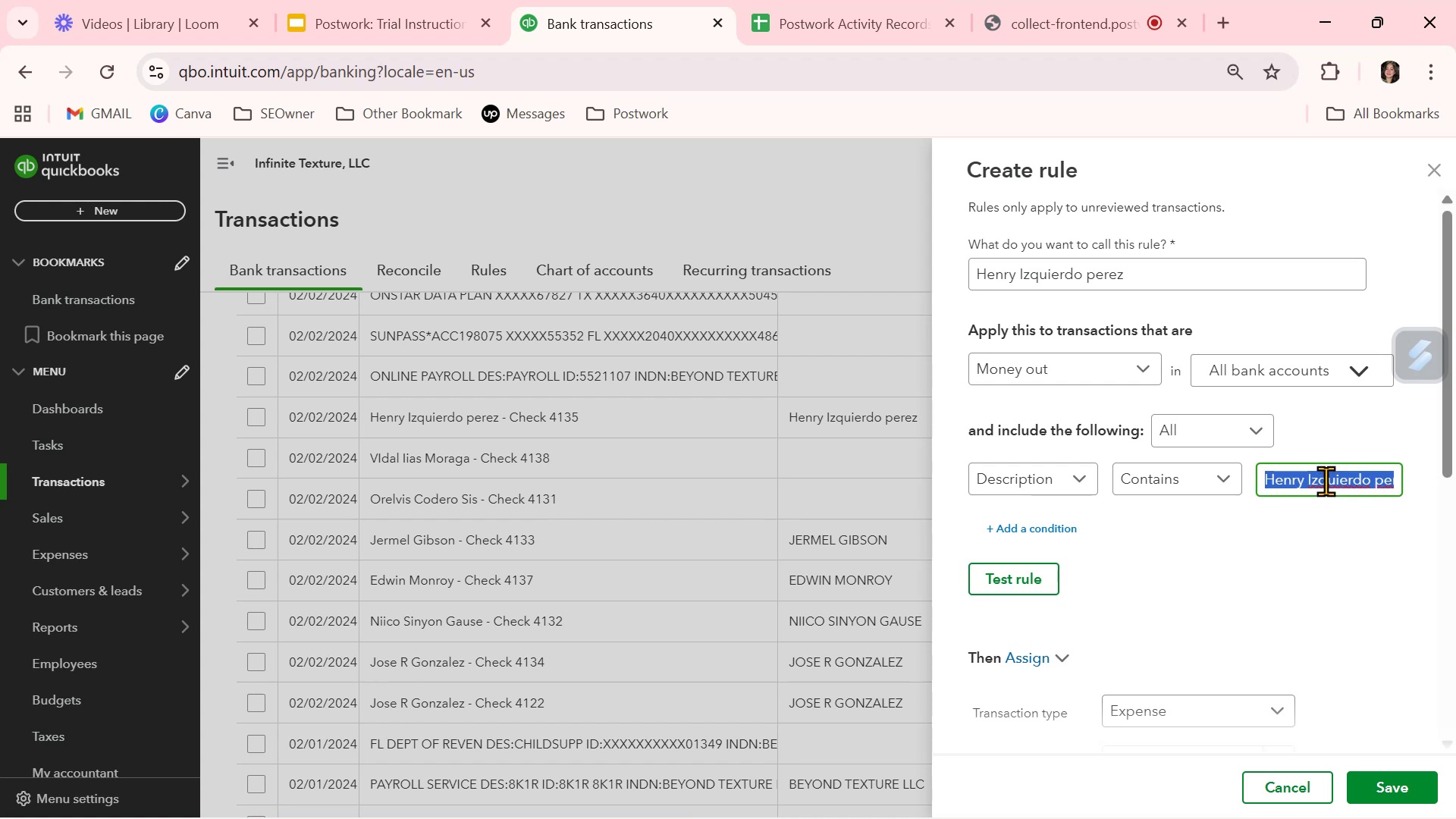 
key(Control+V)
 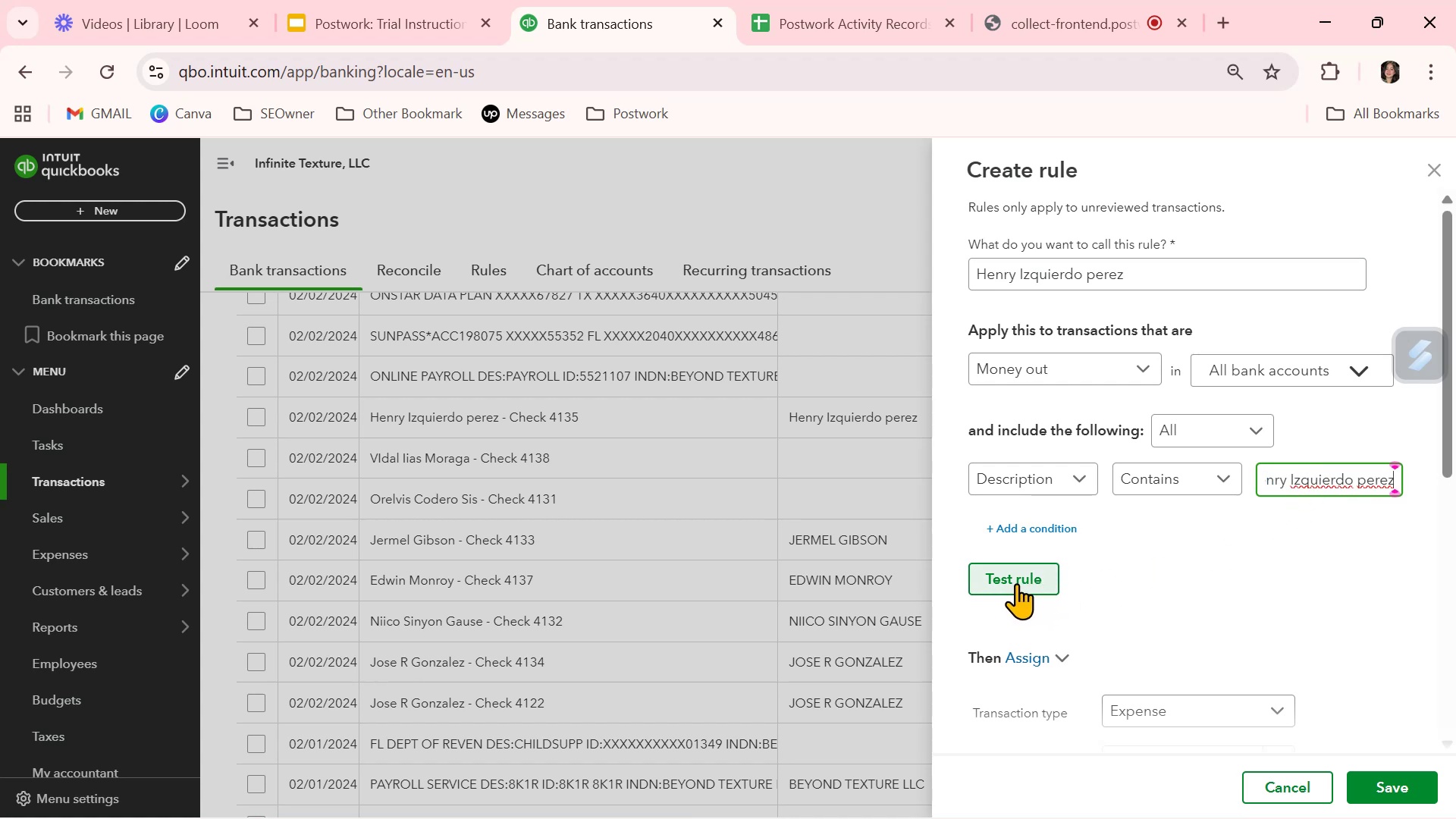 
left_click([1230, 483])
 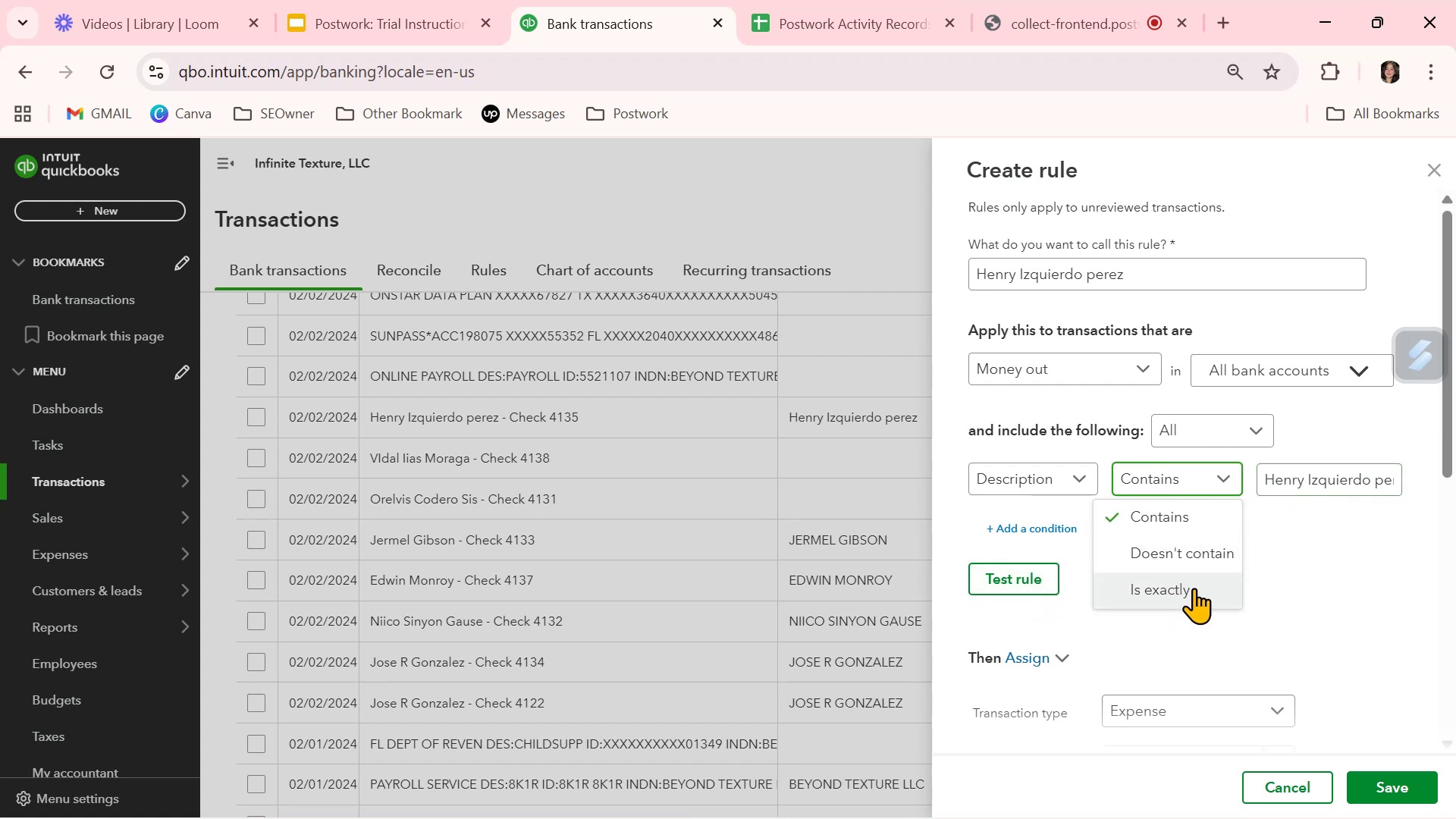 
wait(6.58)
 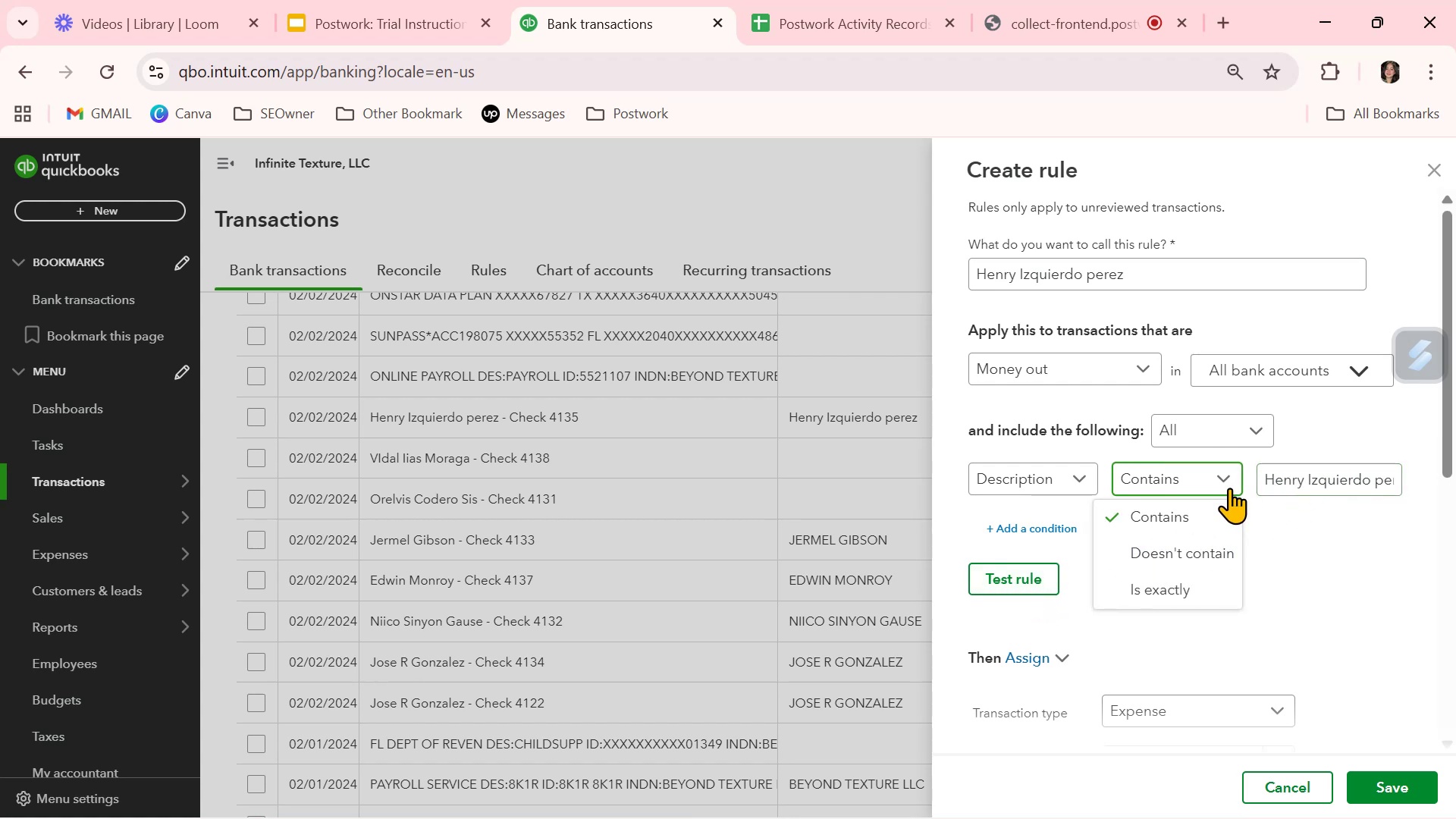 
left_click([1034, 580])
 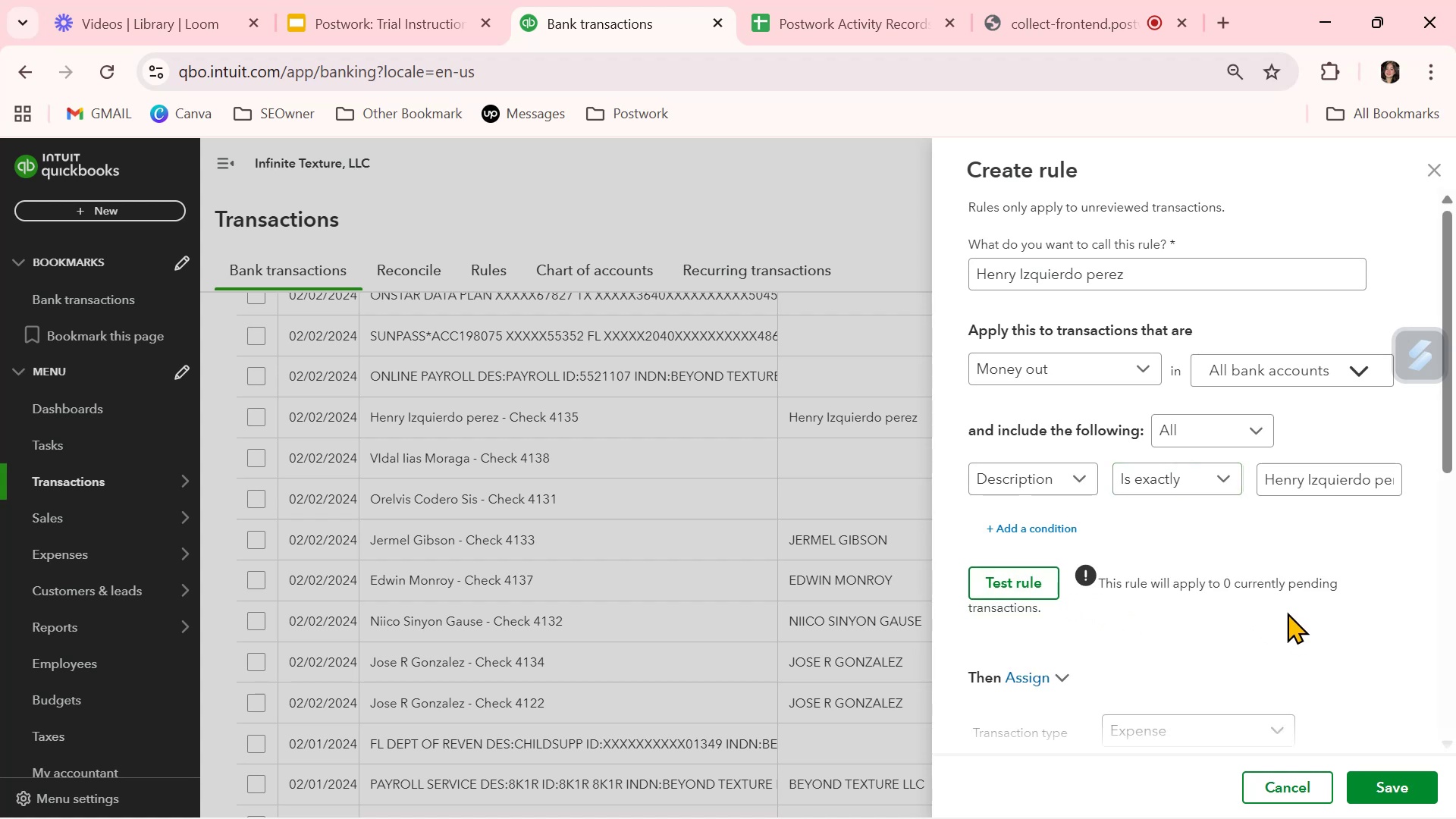 
left_click([1214, 474])
 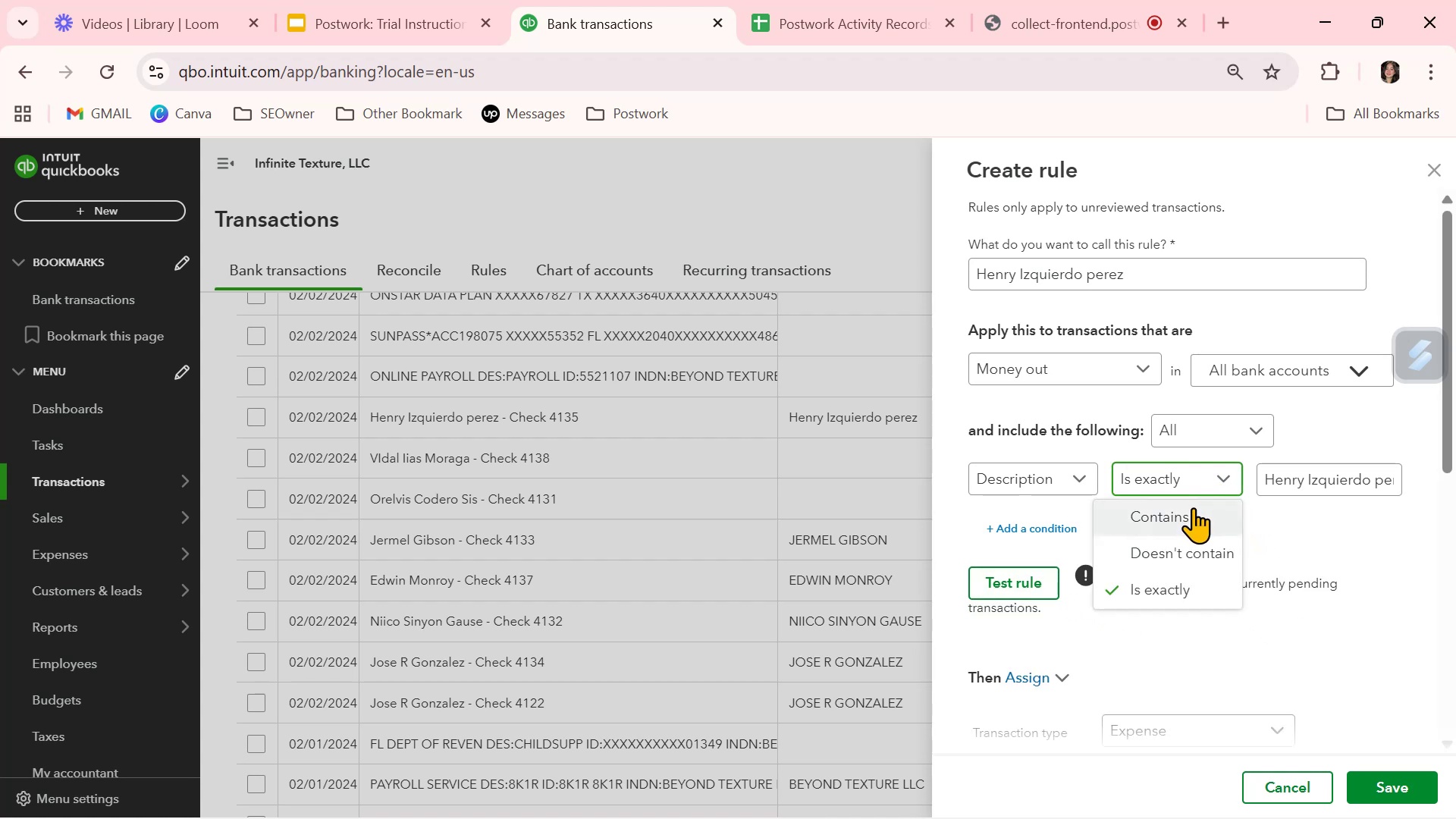 
left_click([1192, 508])
 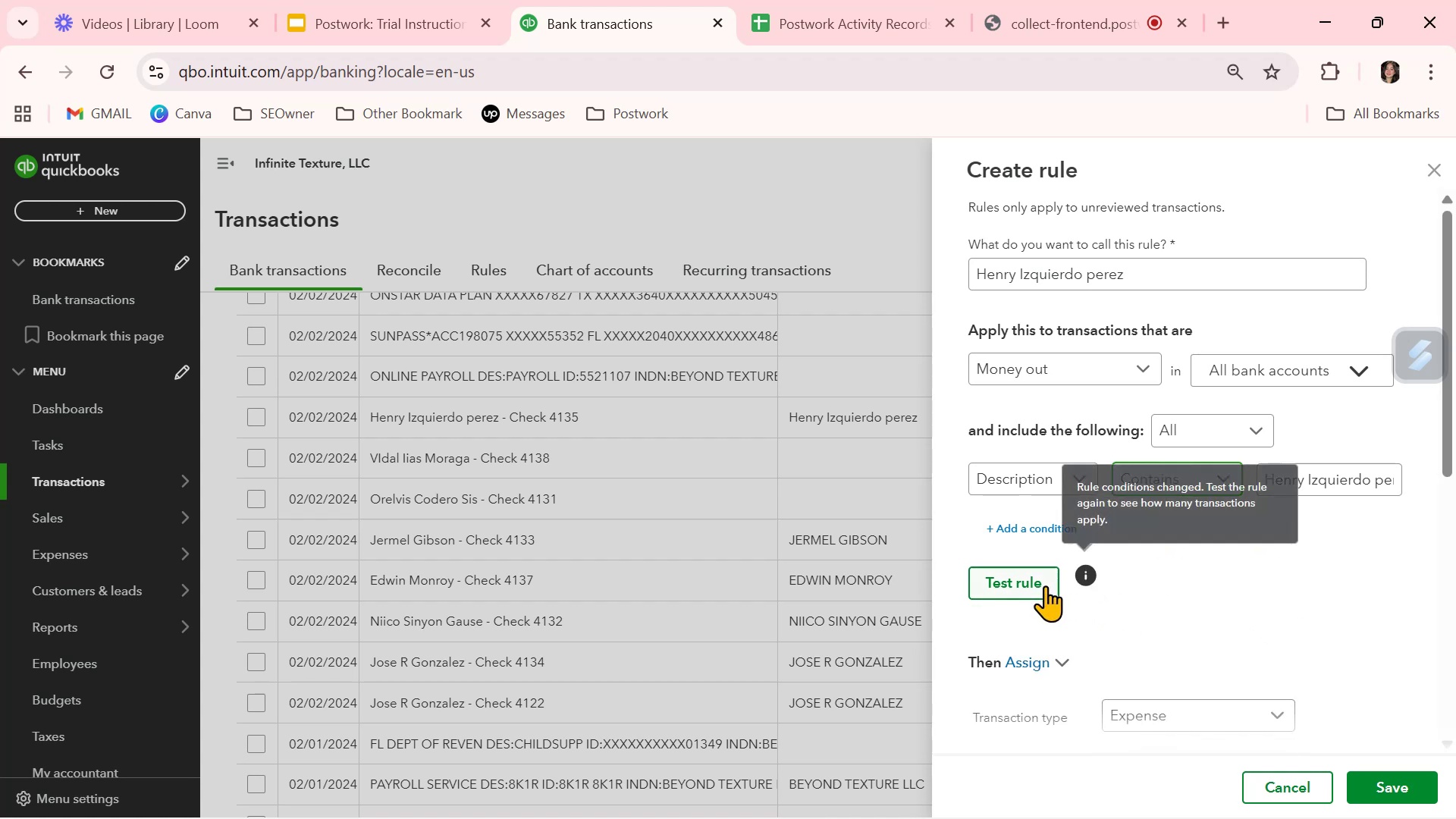 
left_click([1037, 585])
 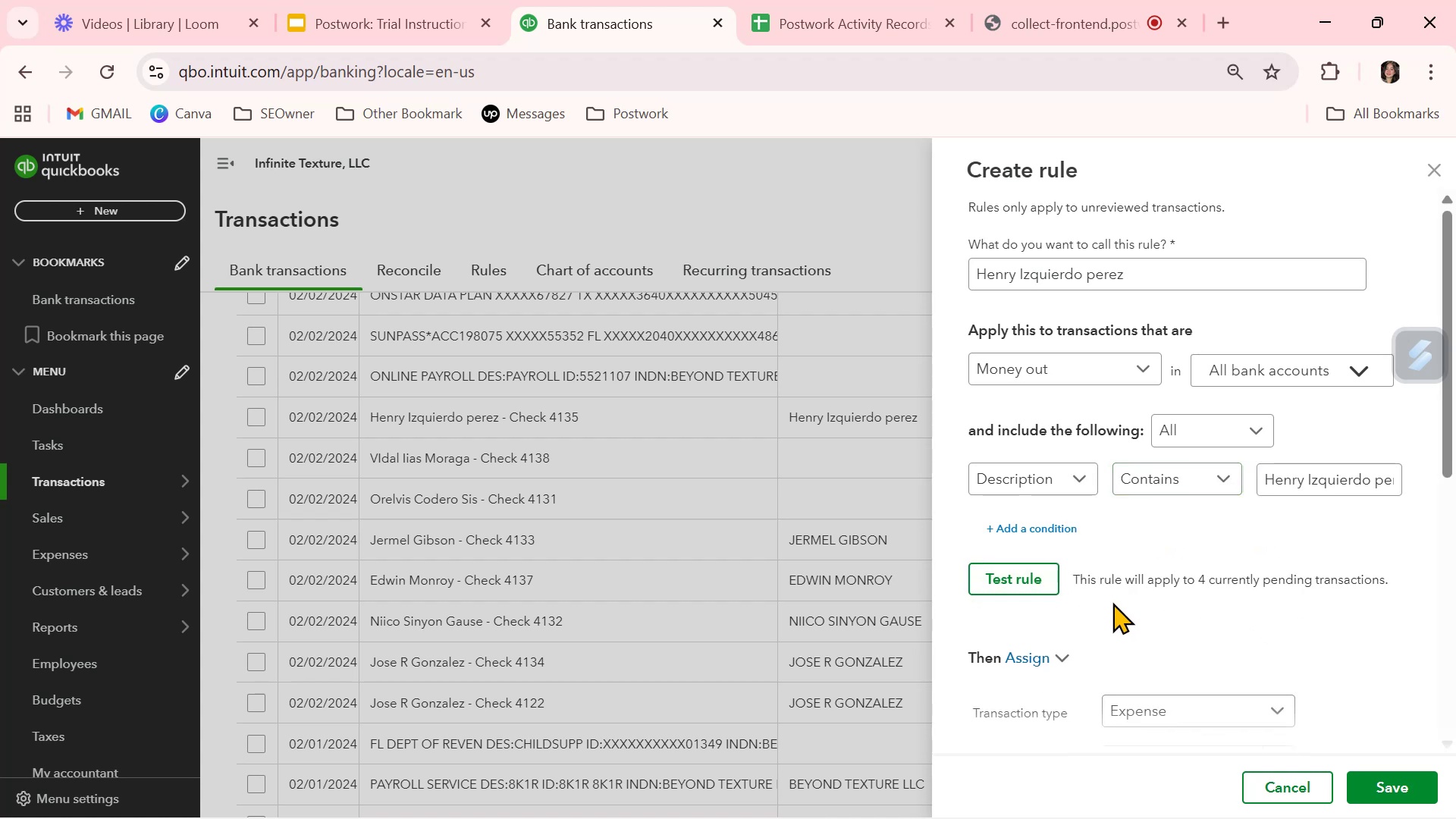 
left_click([1420, 799])
 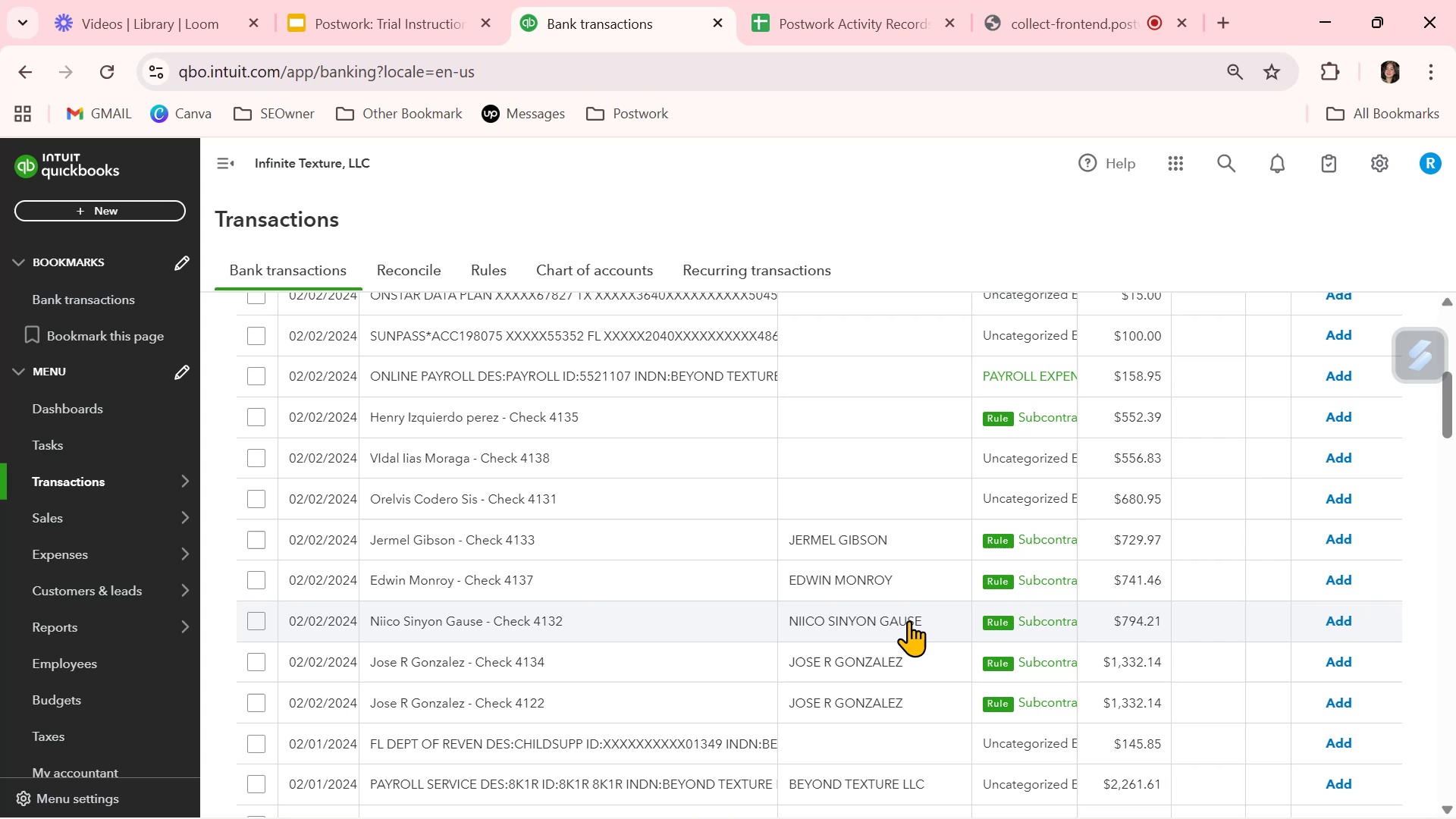 
wait(5.71)
 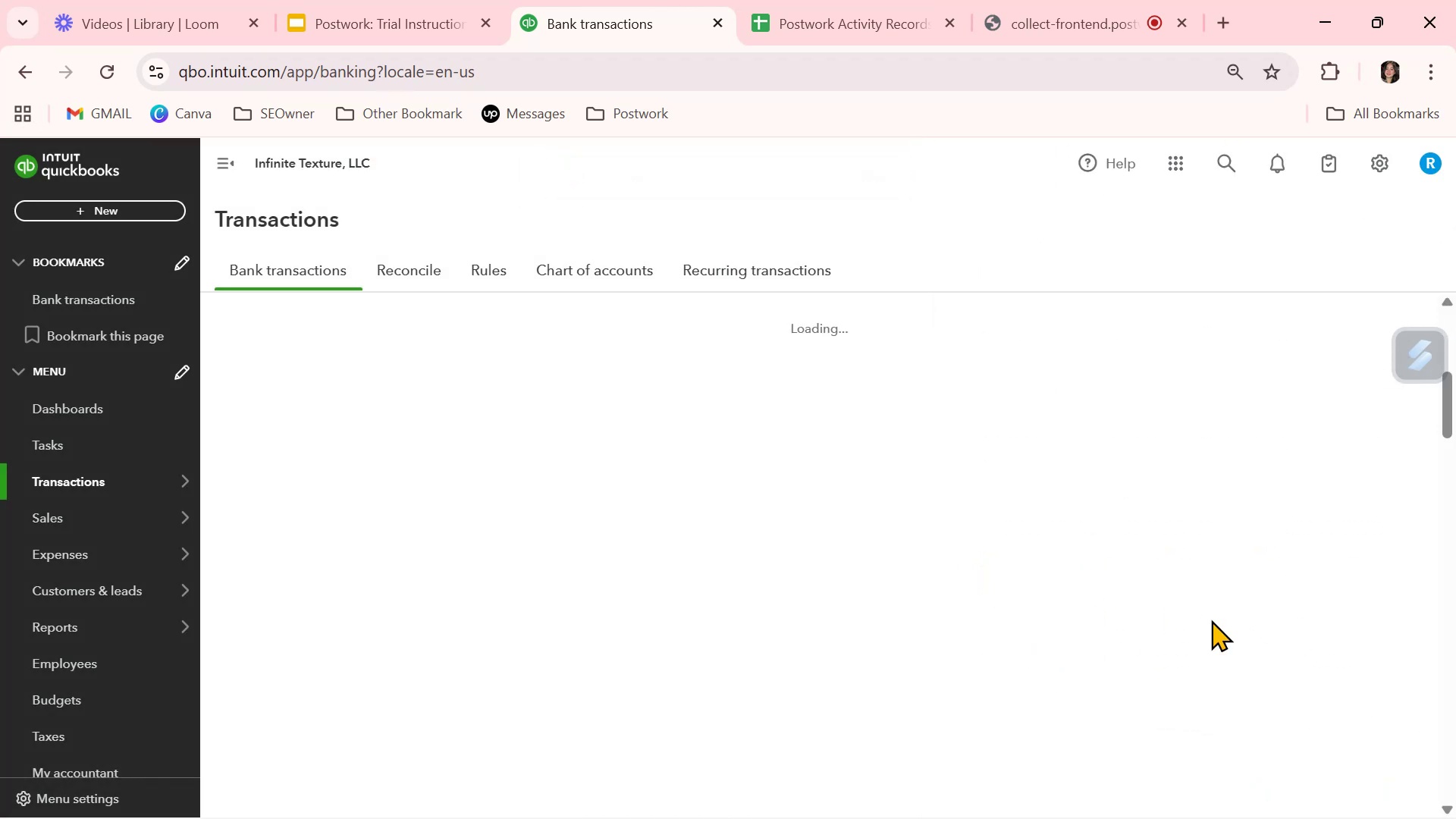 
left_click([921, 457])
 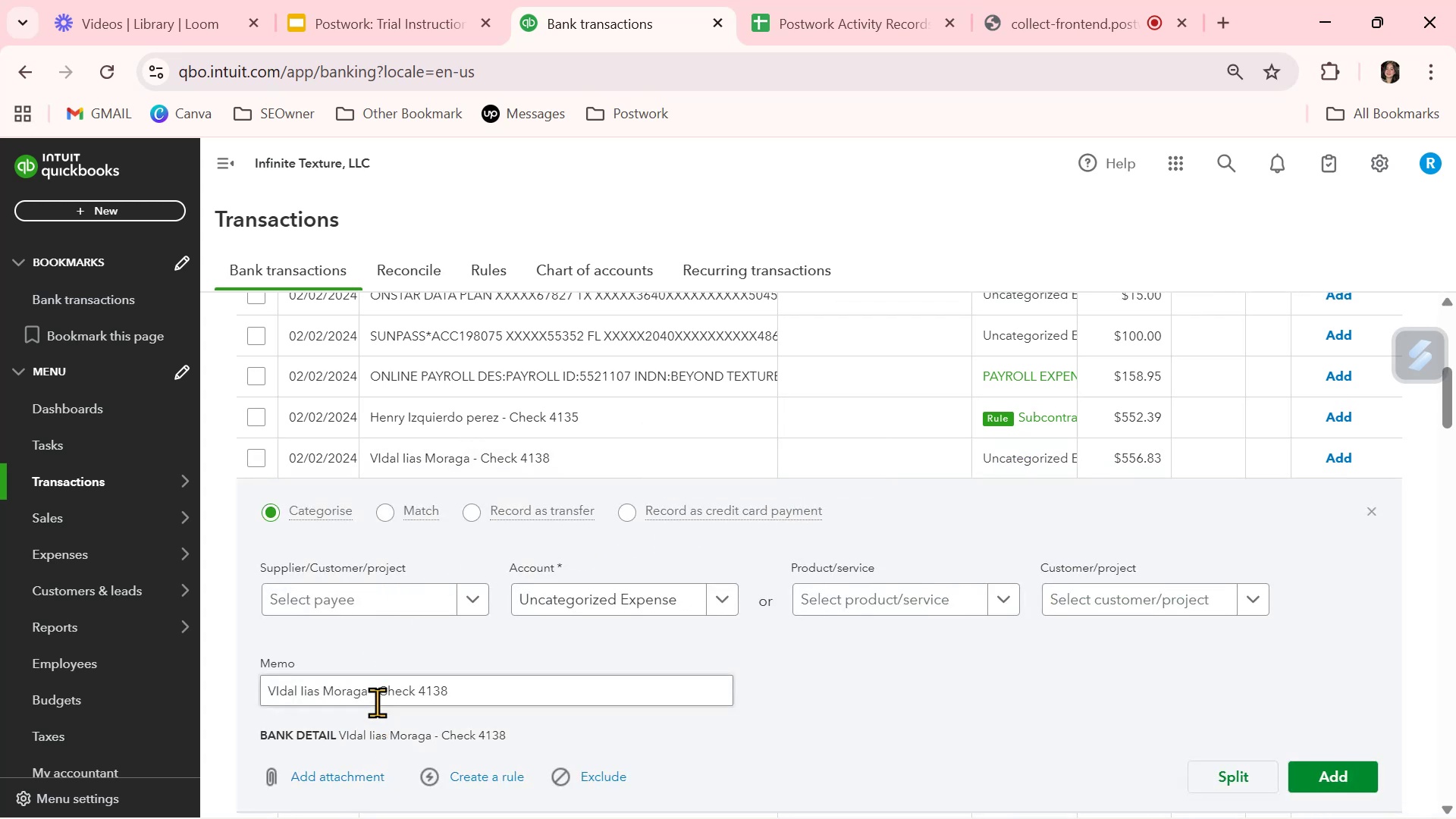 
left_click_drag(start_coordinate=[366, 690], to_coordinate=[231, 689])
 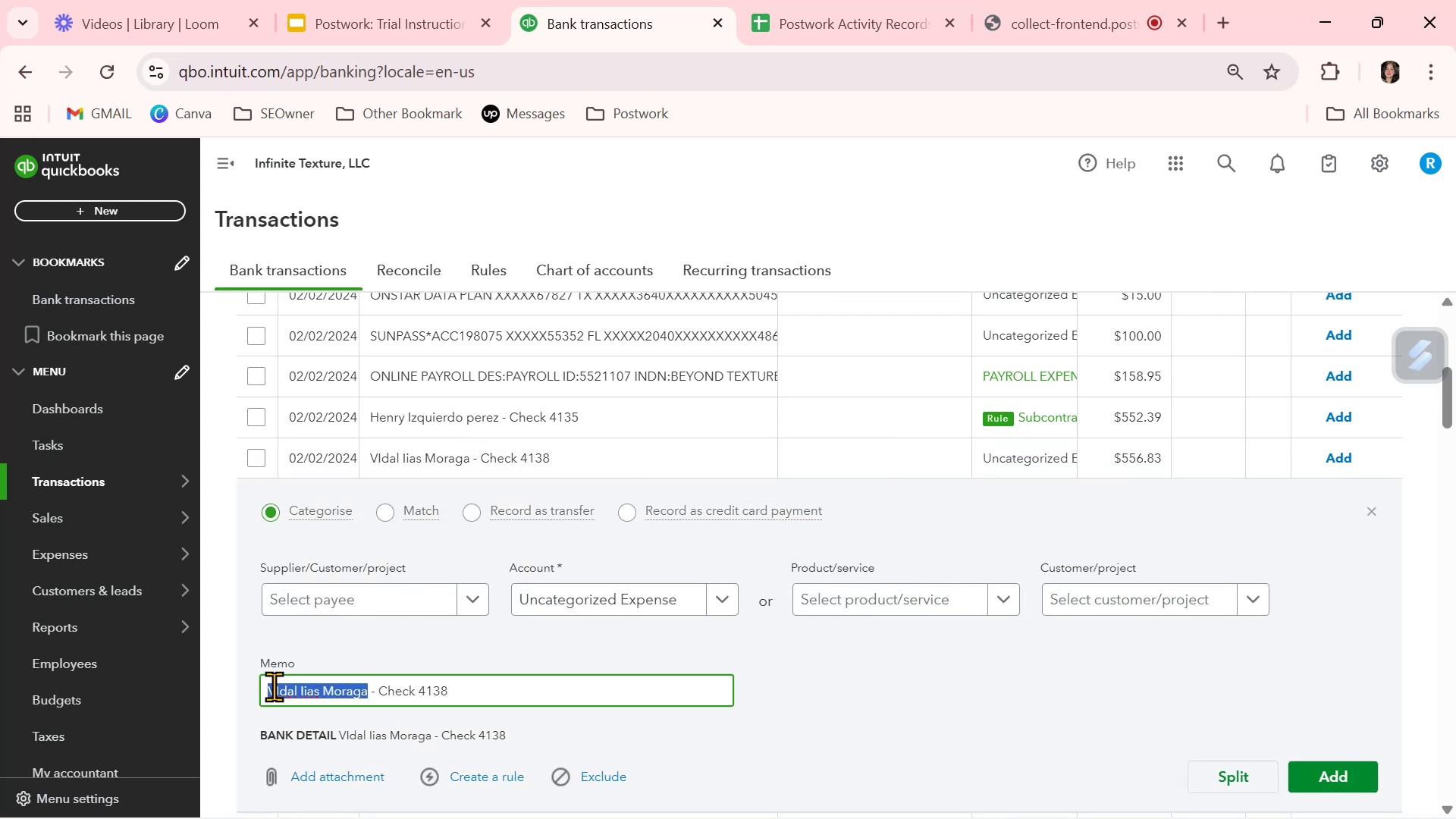 
key(Control+ControlLeft)
 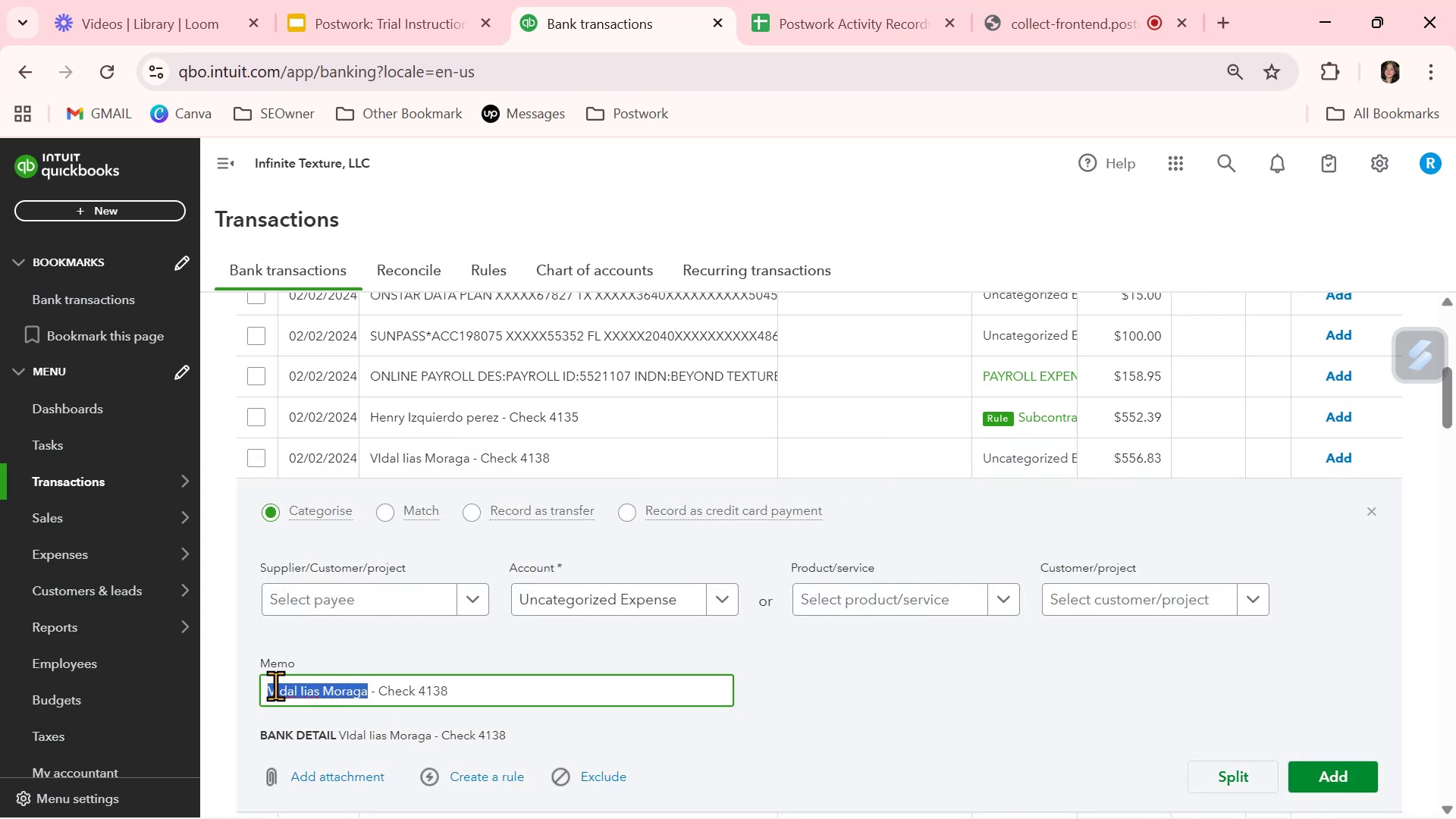 
key(Control+C)
 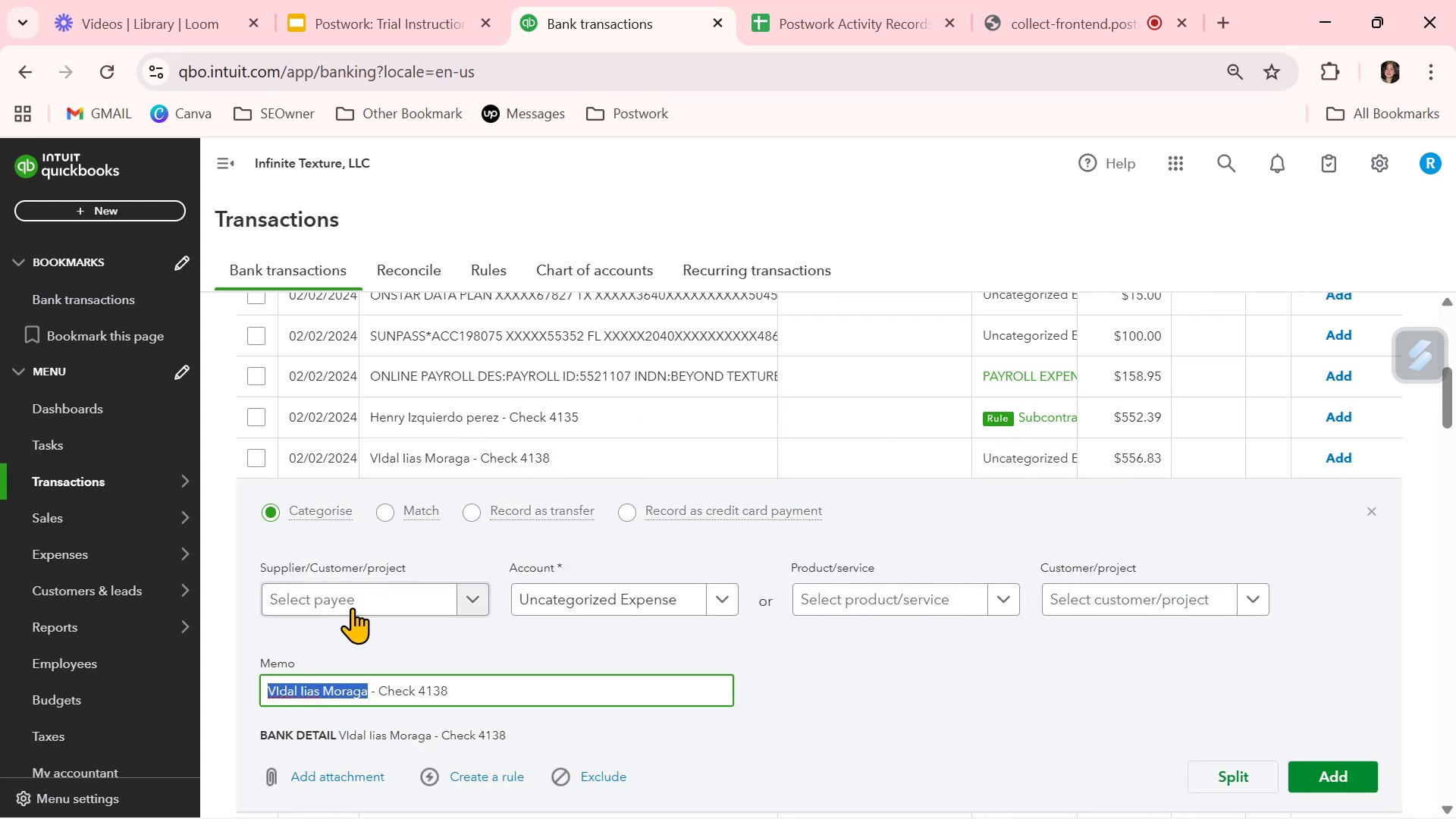 
left_click([353, 606])
 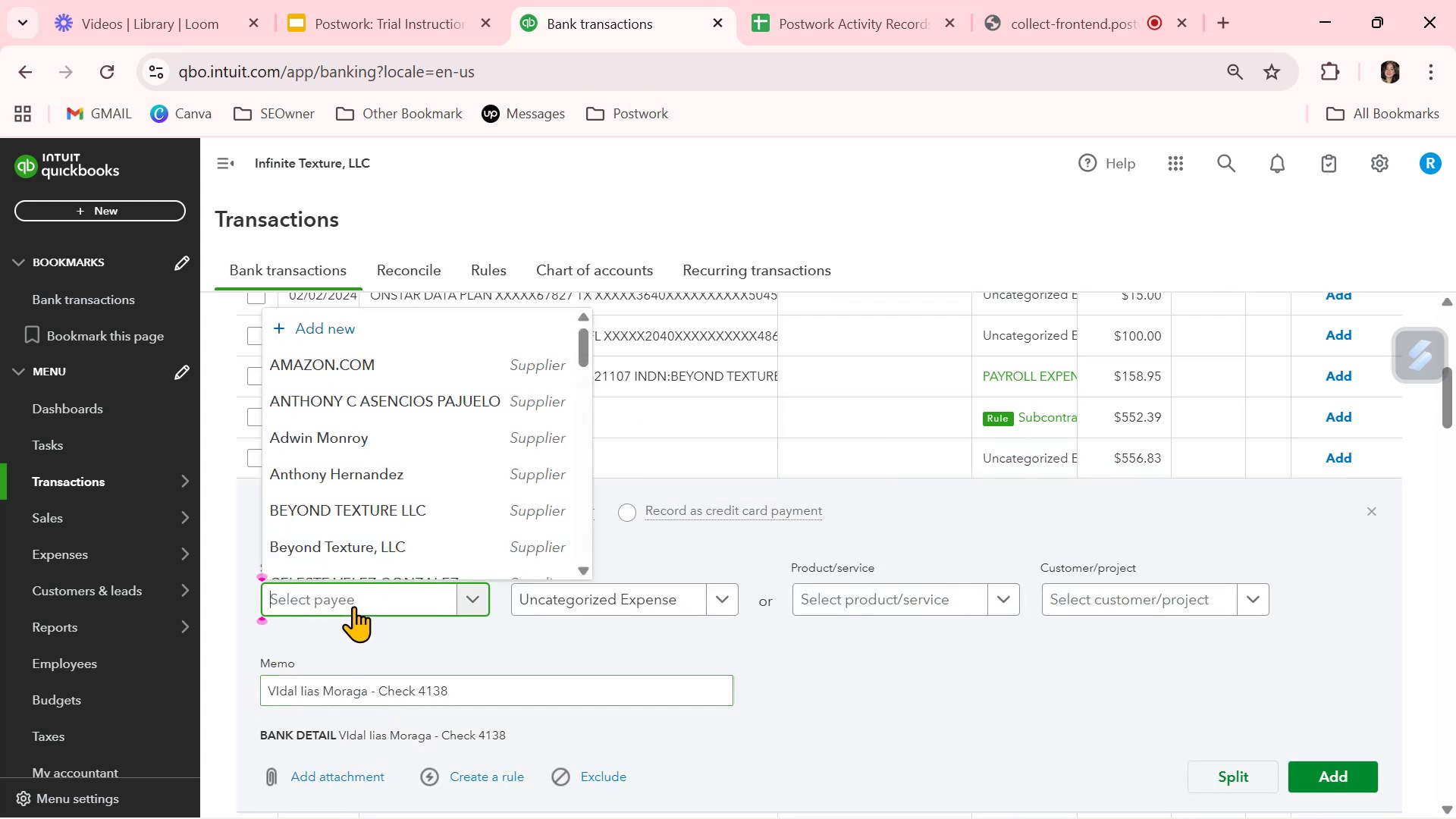 
key(Control+ControlLeft)
 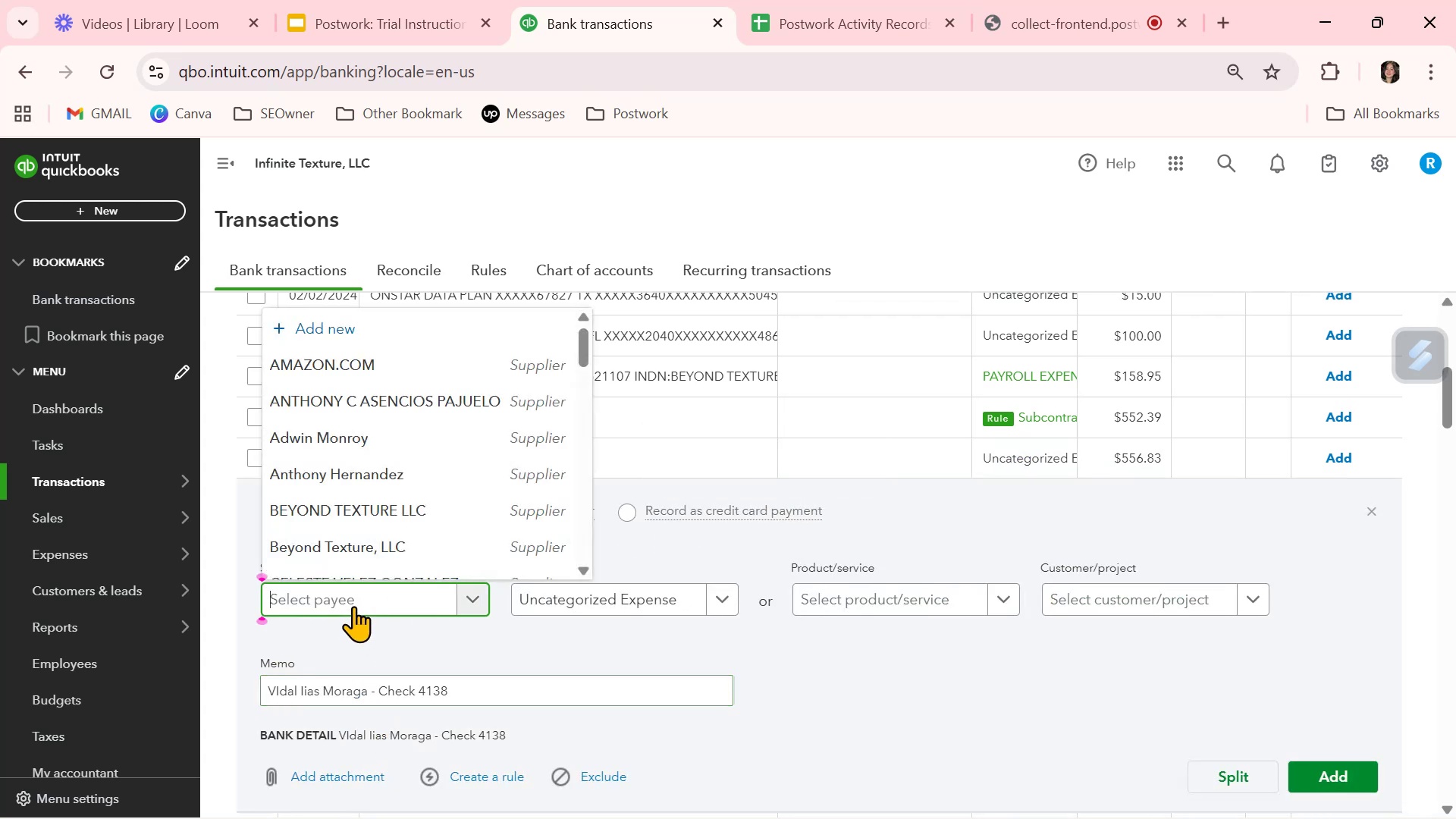 
key(Control+V)
 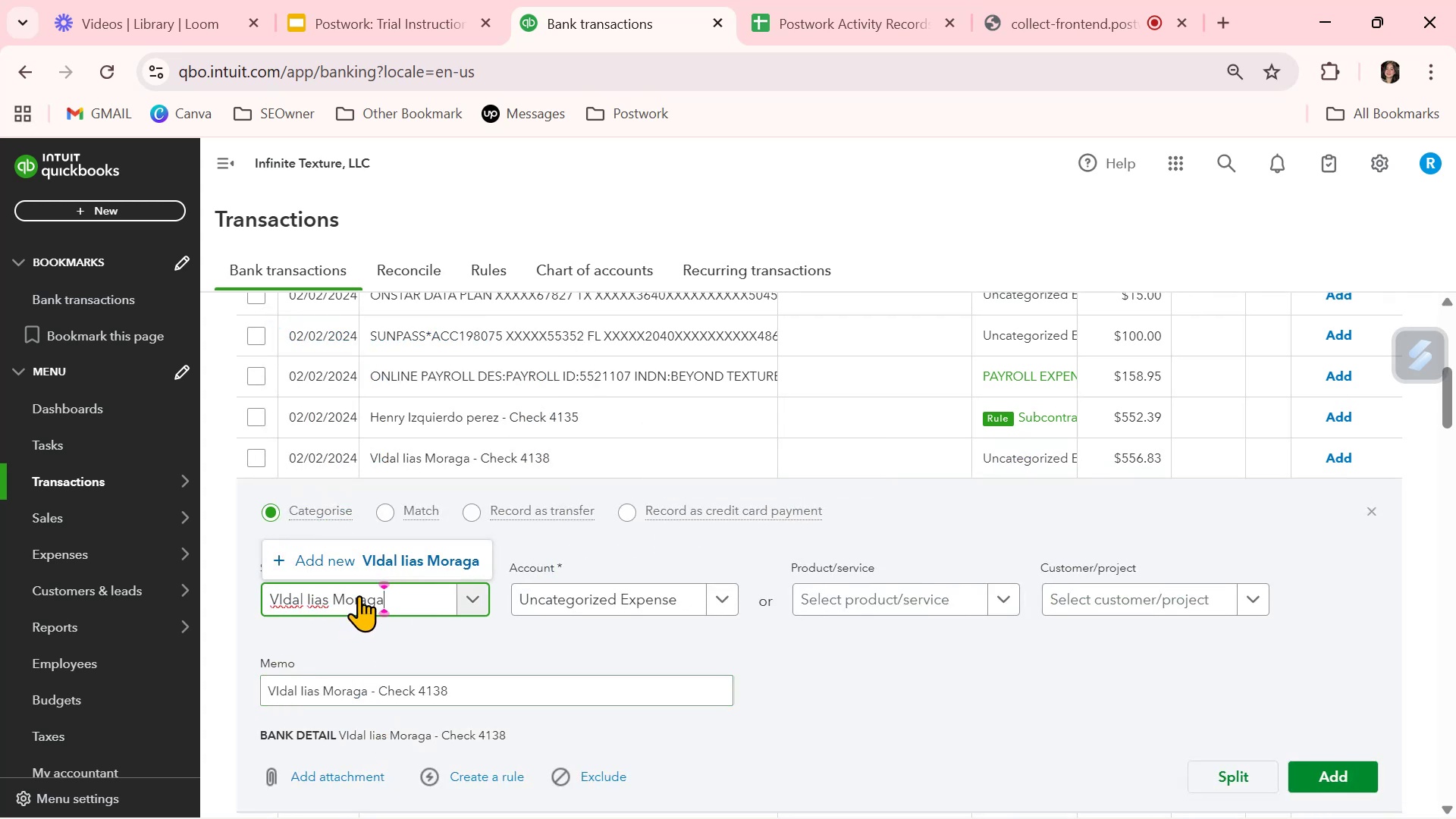 
left_click([403, 560])
 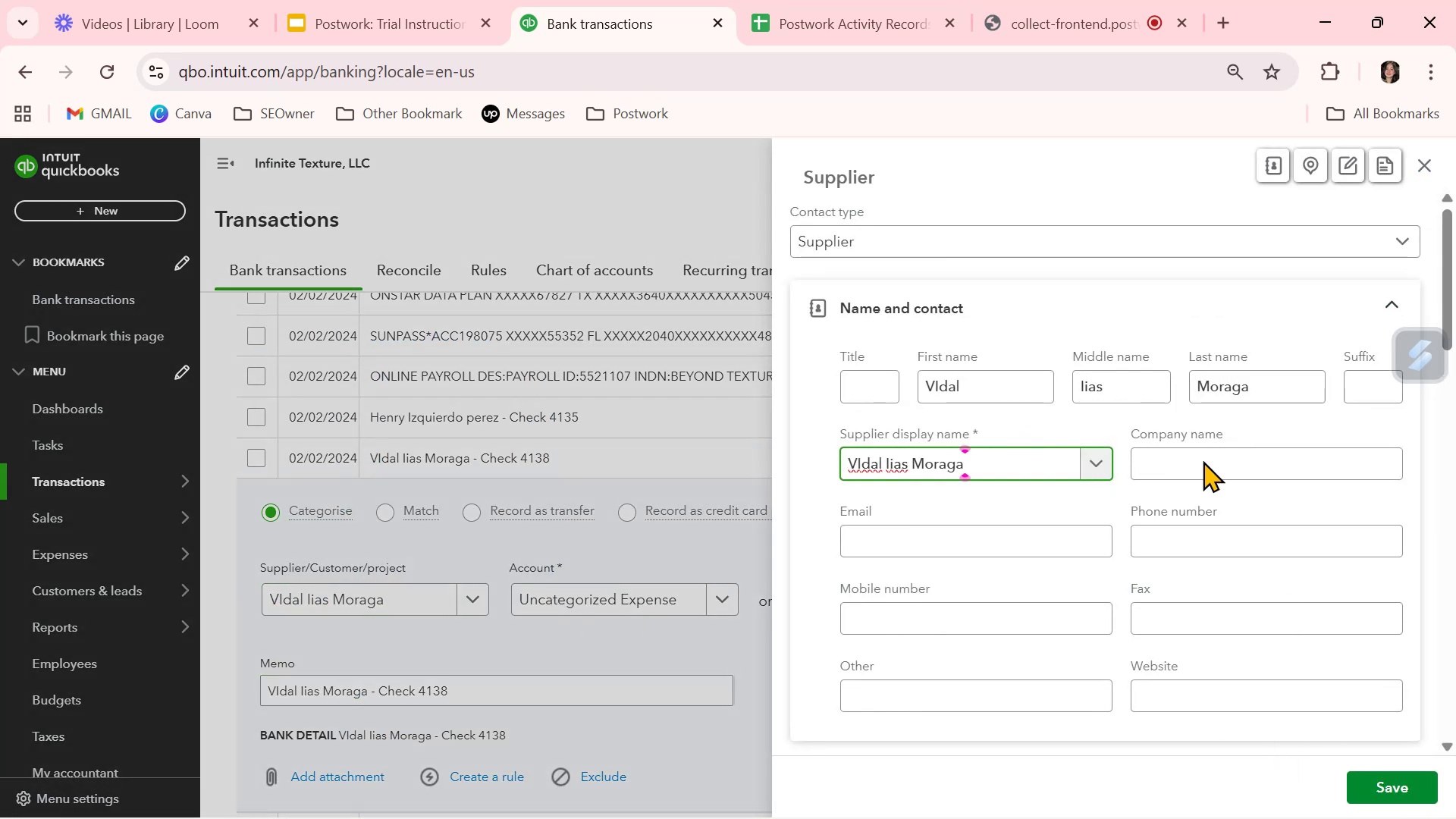 
left_click_drag(start_coordinate=[1262, 391], to_coordinate=[1103, 383])
 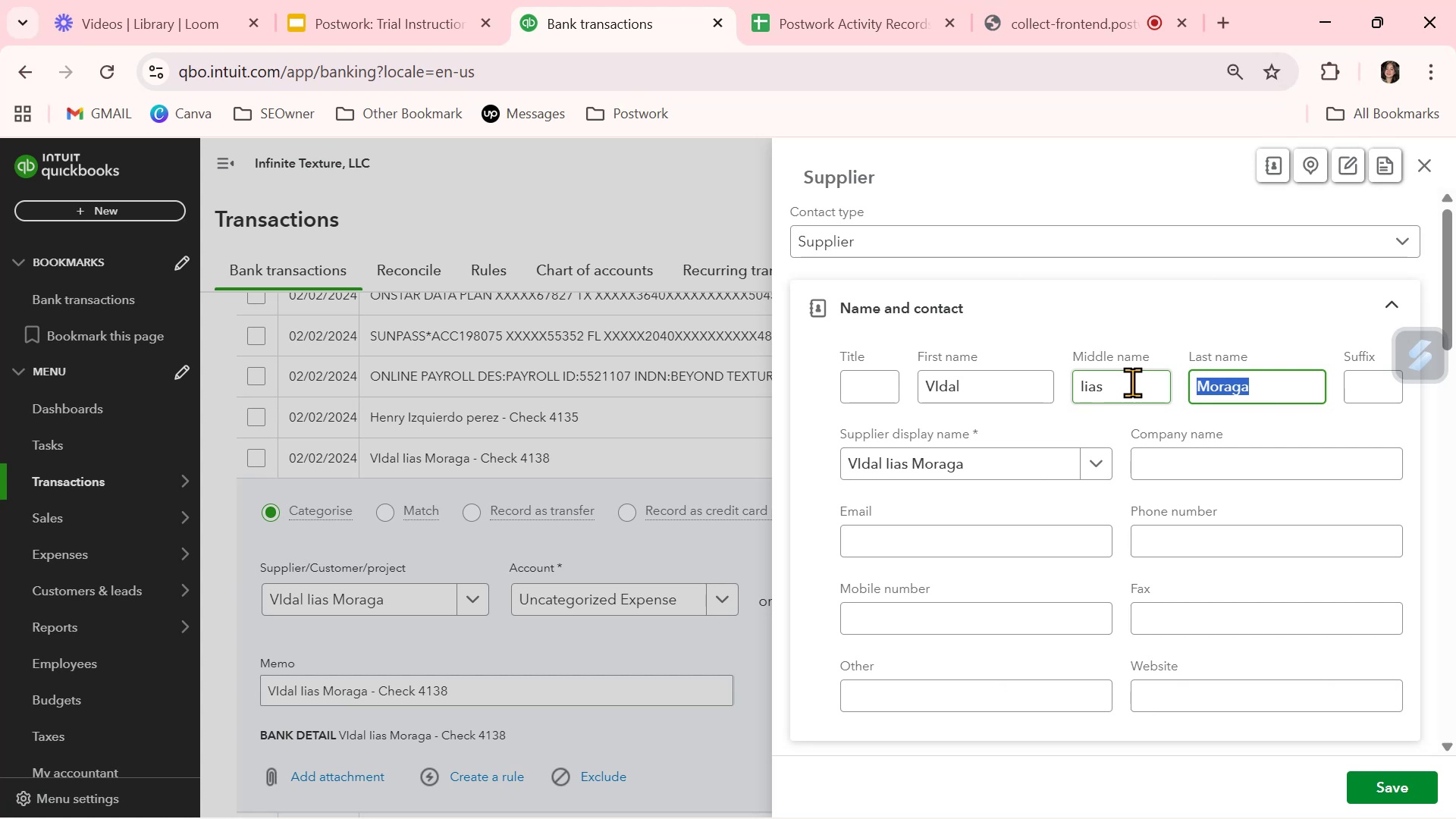 
key(Backspace)
 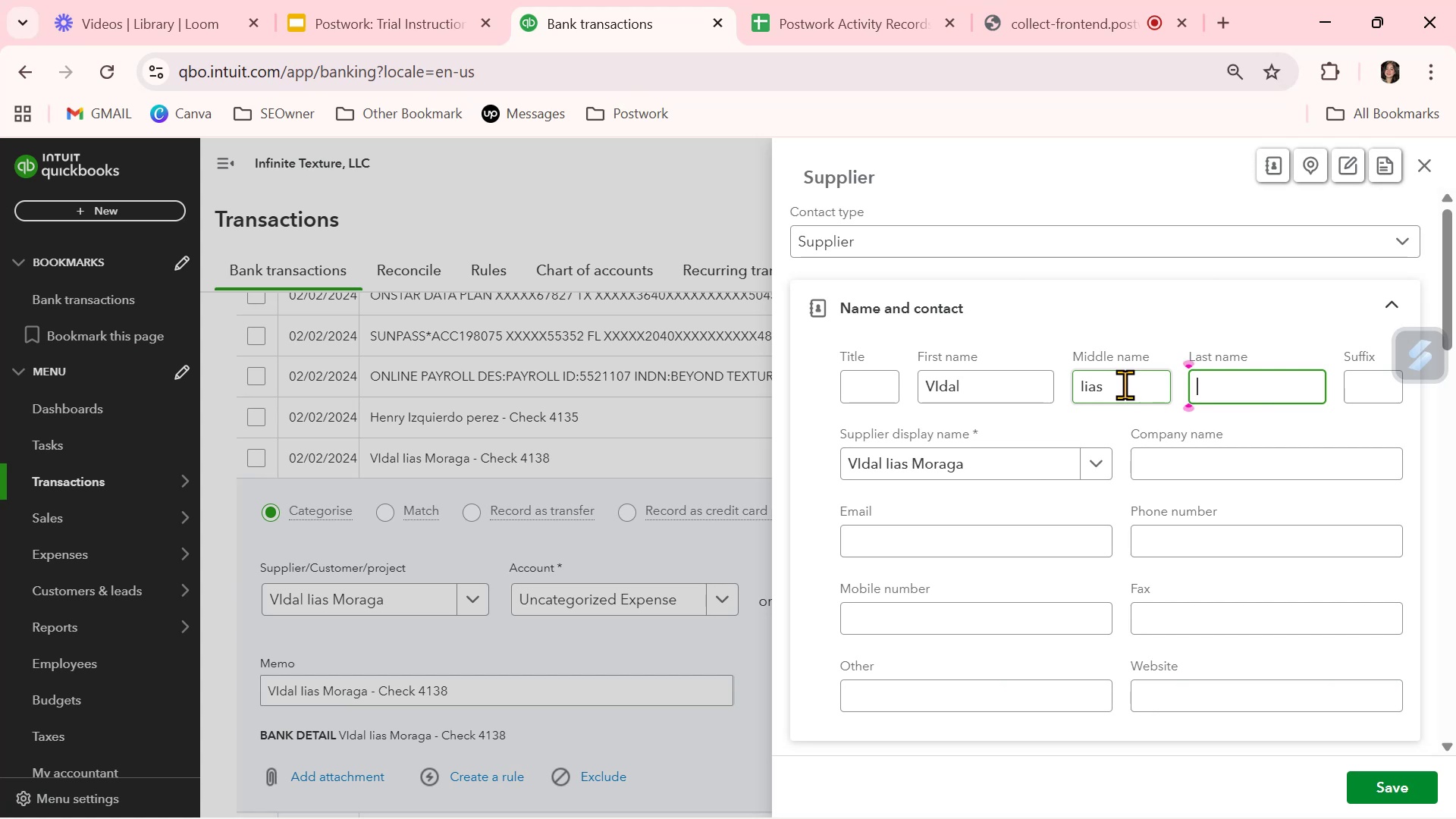 
left_click_drag(start_coordinate=[1121, 388], to_coordinate=[1052, 385])
 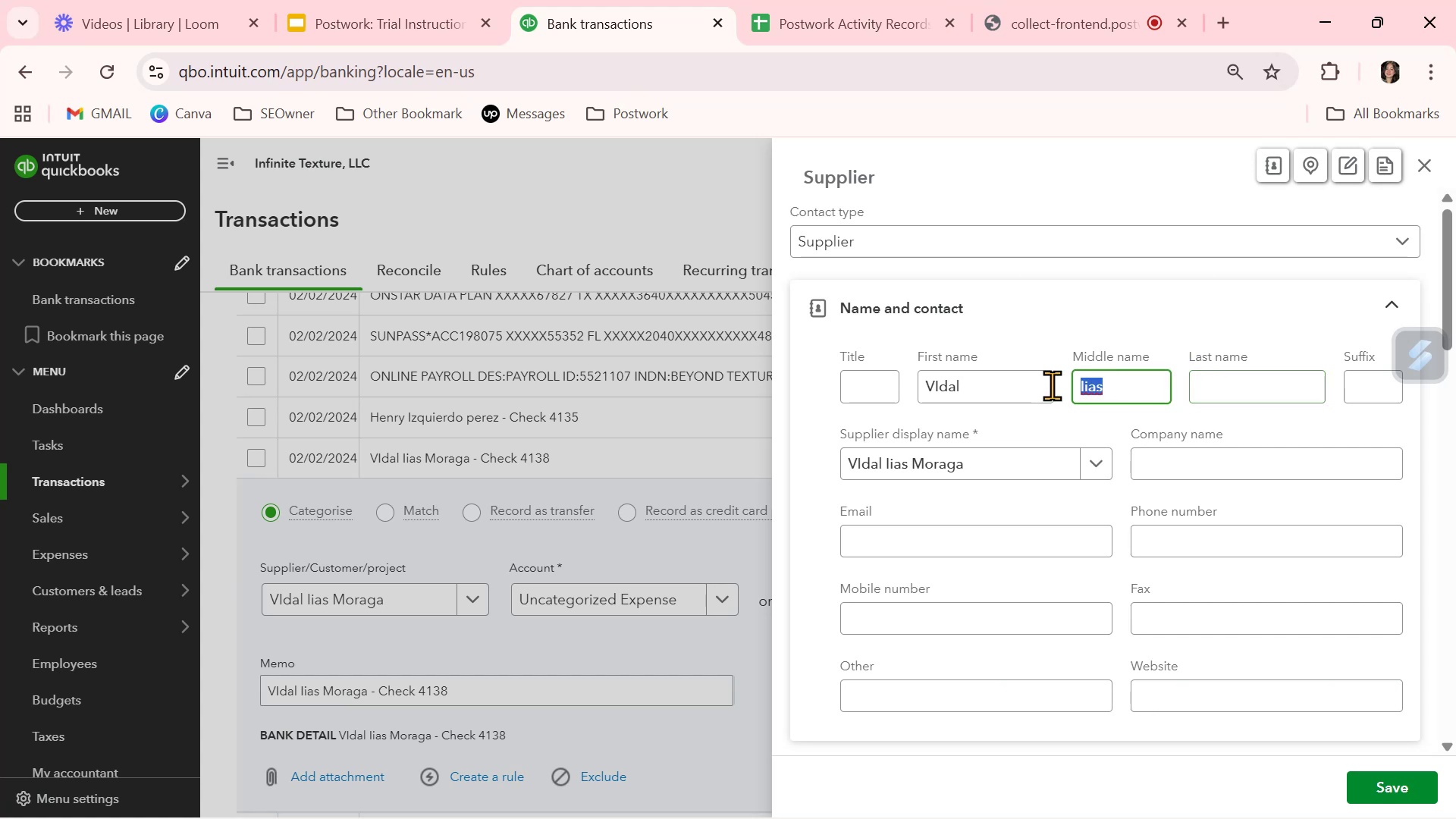 
key(Backspace)
 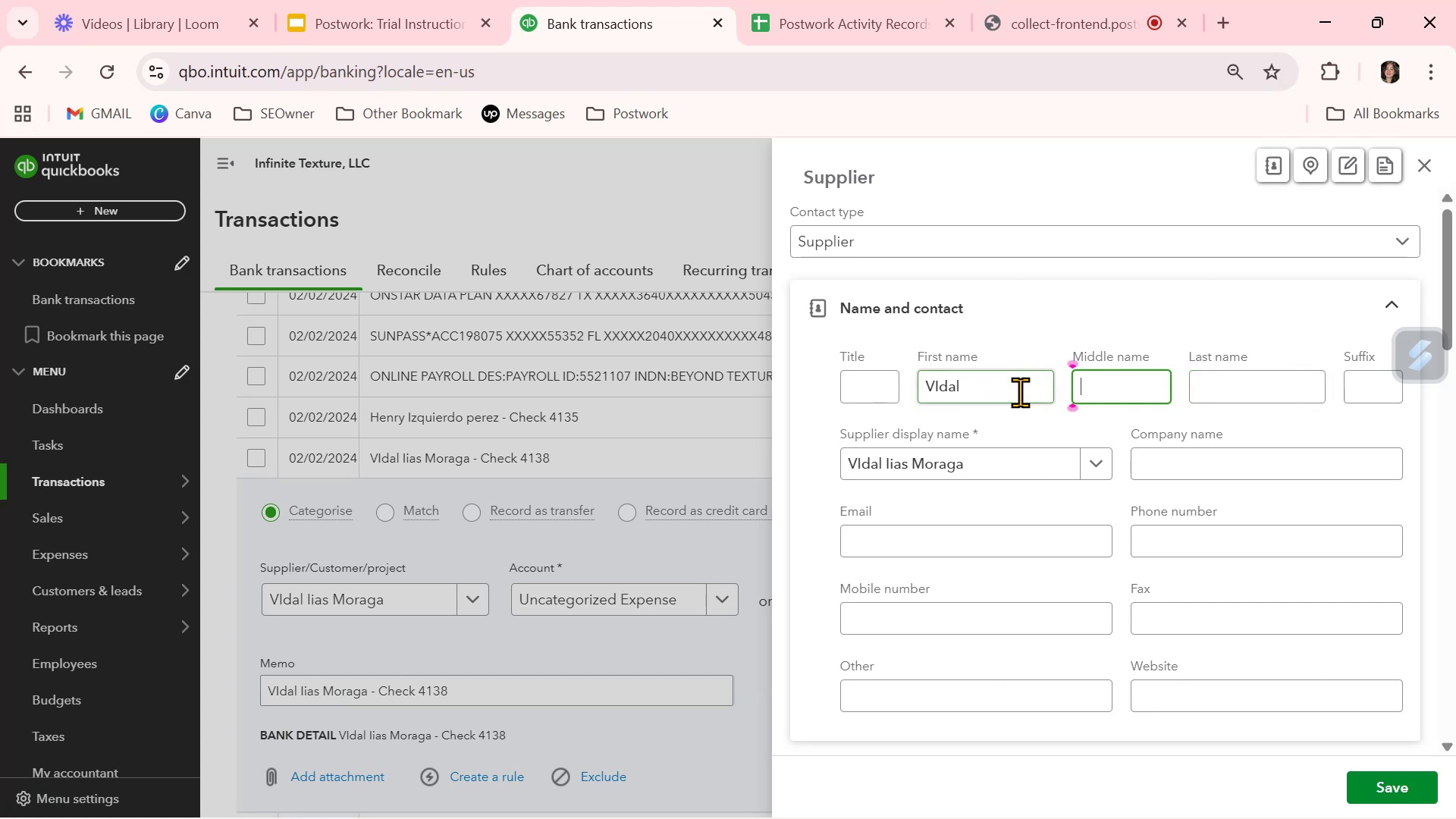 
left_click_drag(start_coordinate=[981, 397], to_coordinate=[896, 386])
 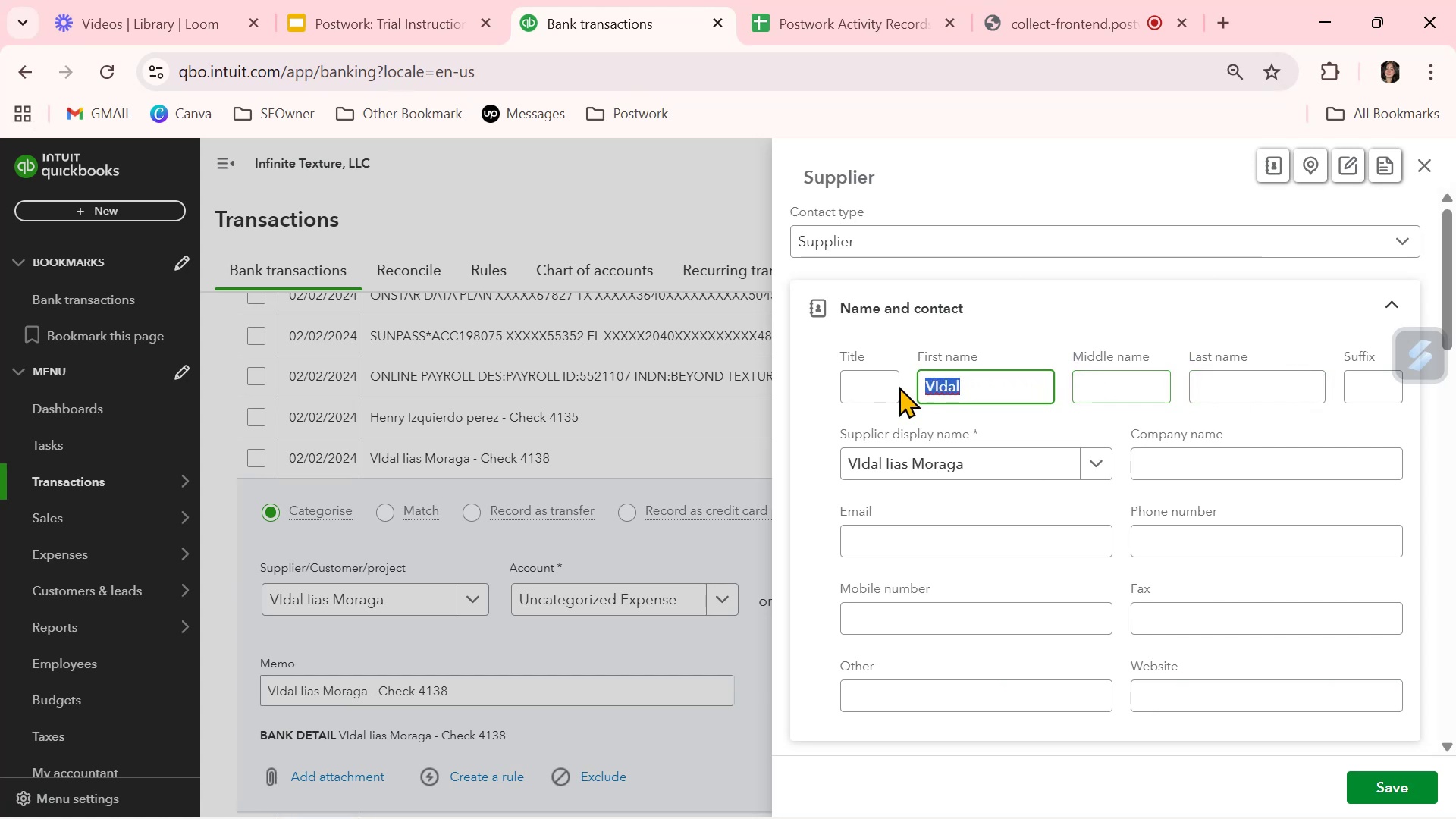 
key(Backspace)
 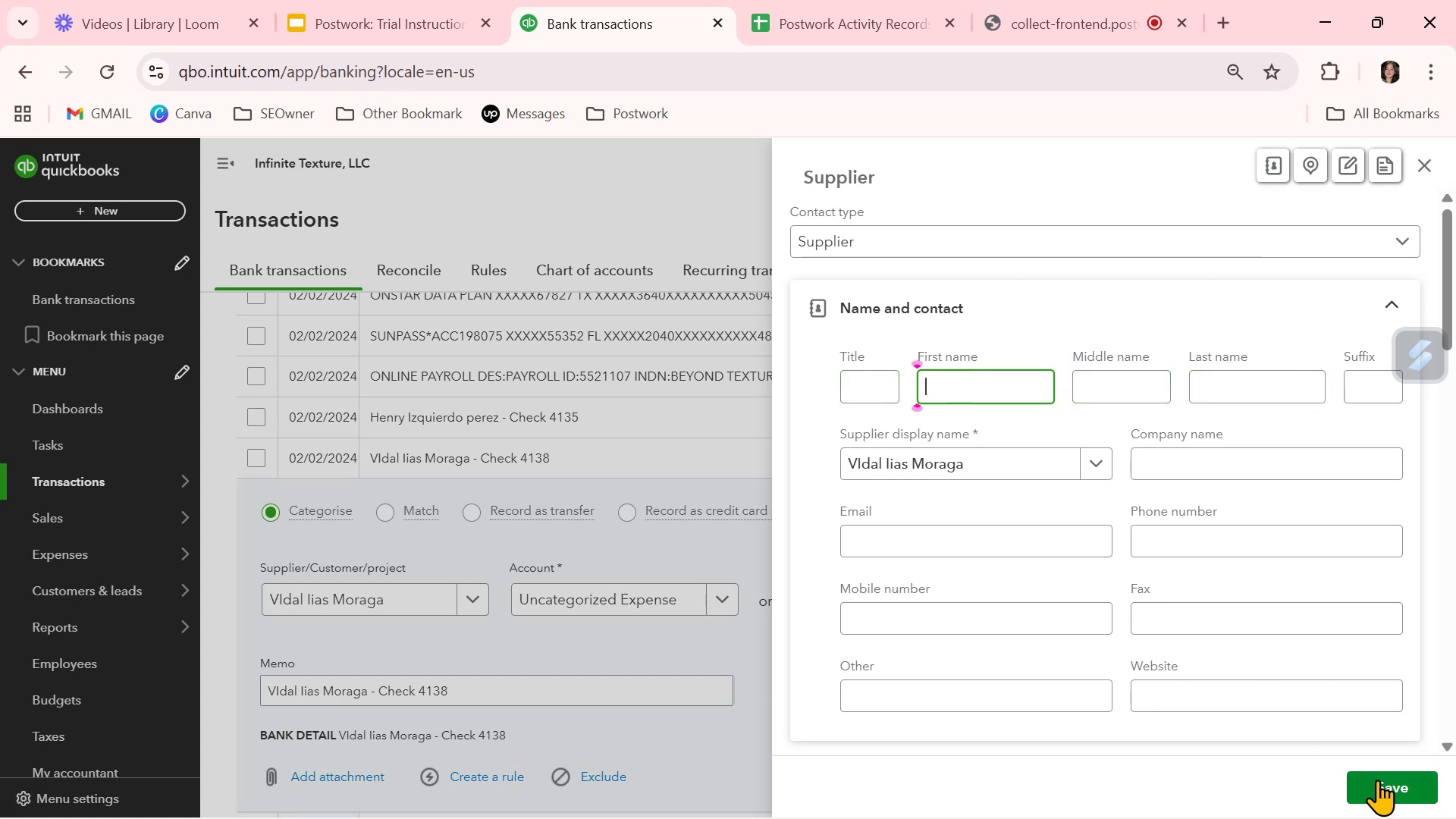 
left_click([1381, 784])
 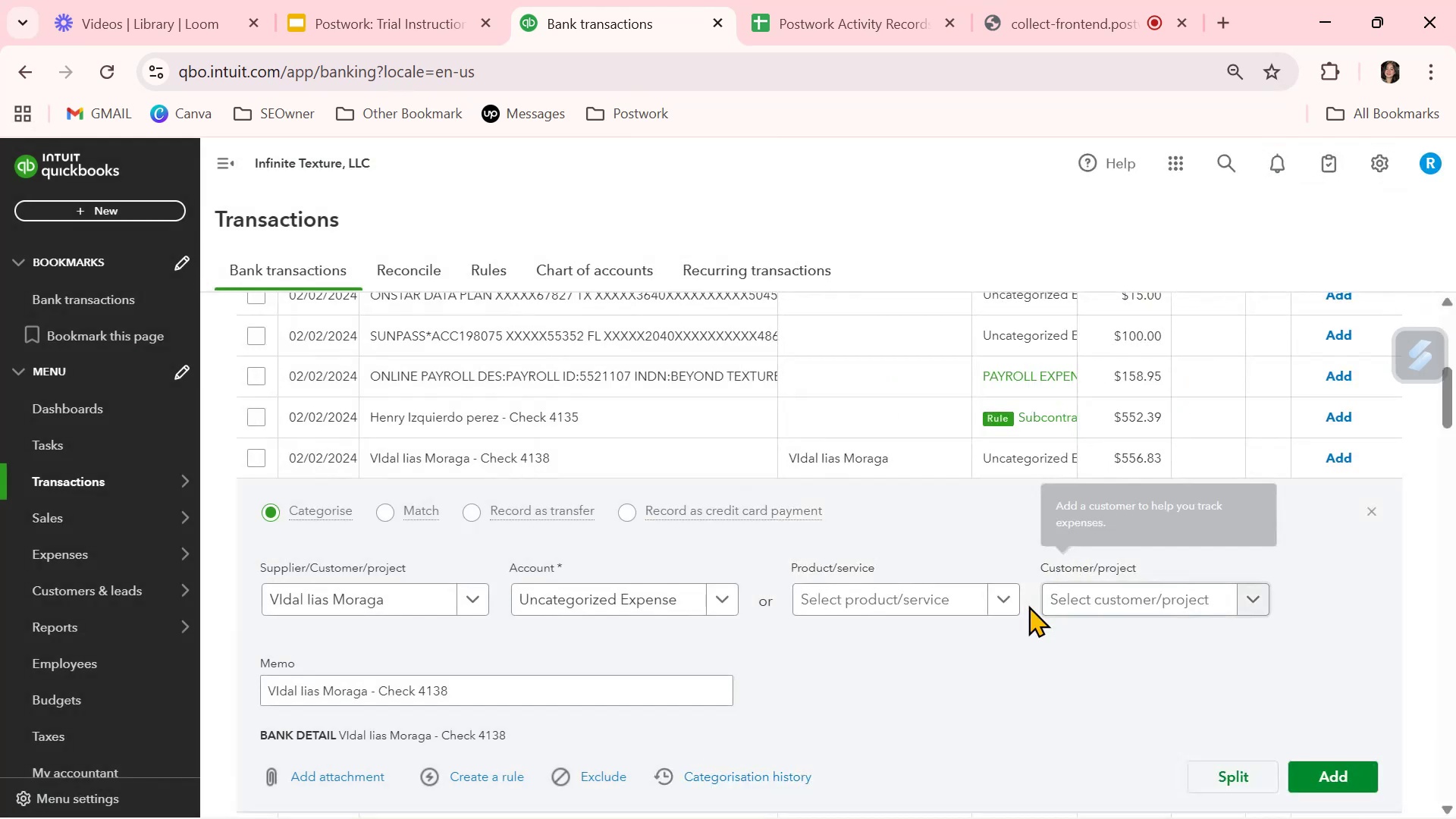 
left_click([664, 602])
 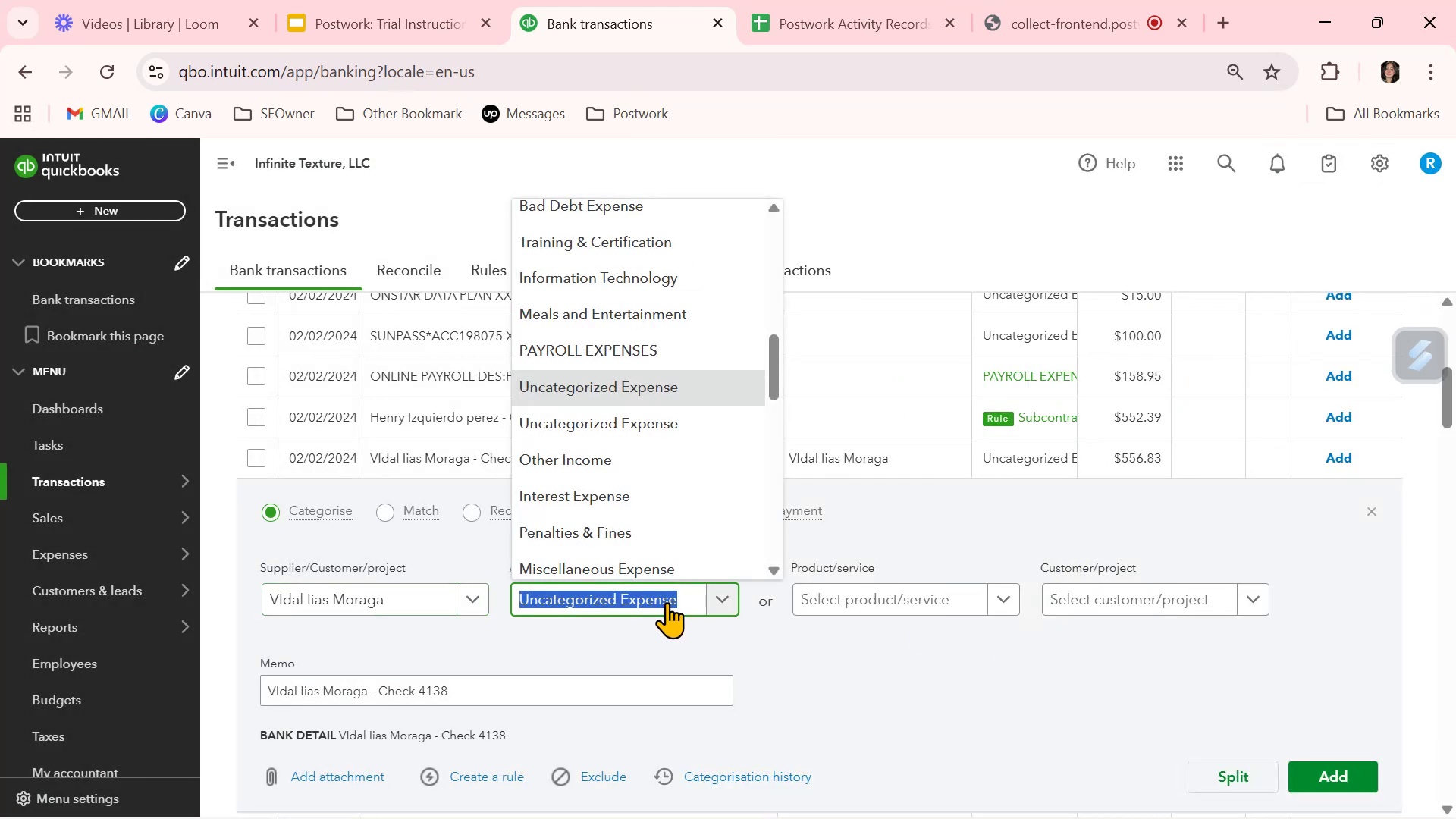 
type(su)
 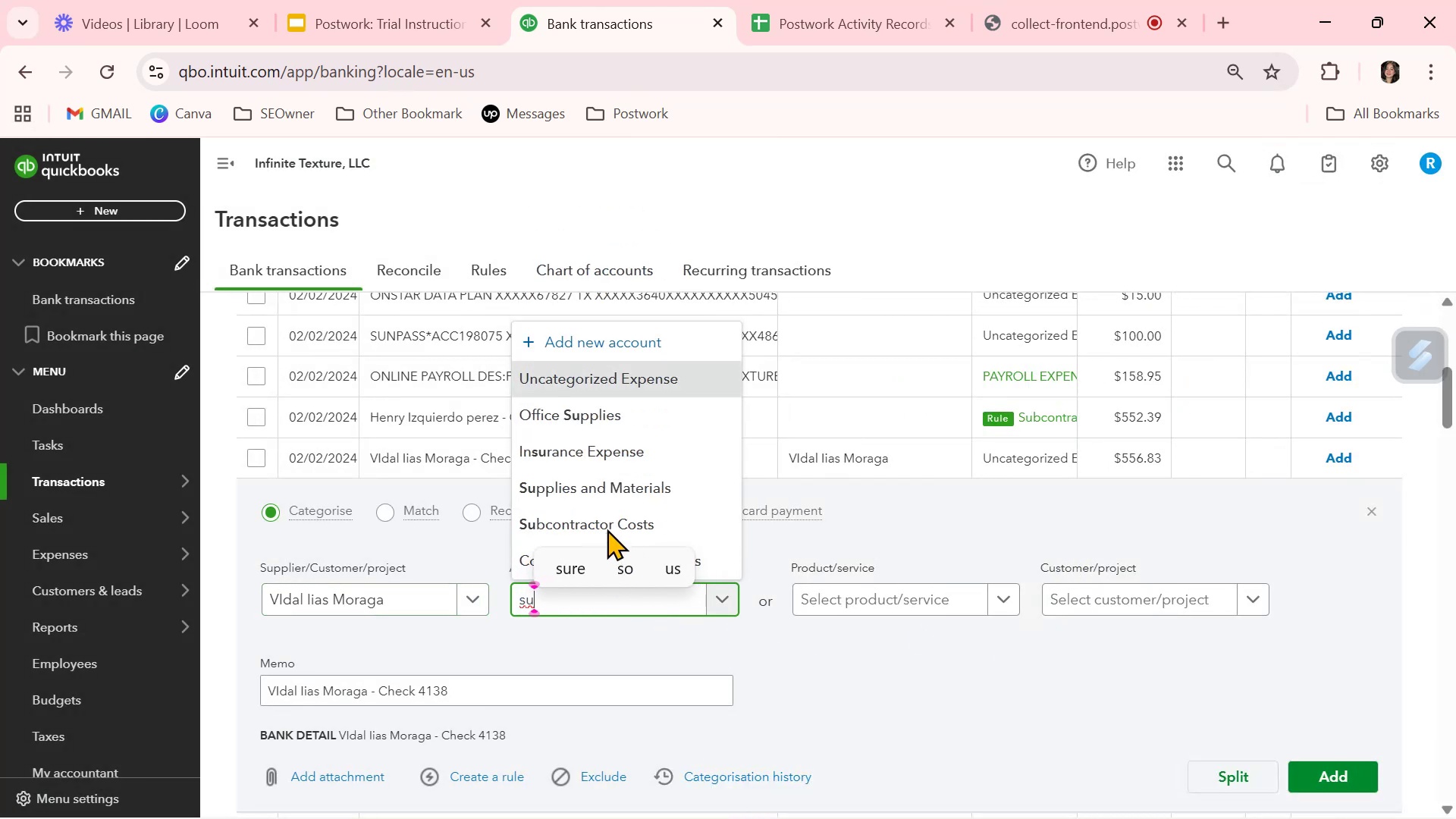 
left_click([608, 516])
 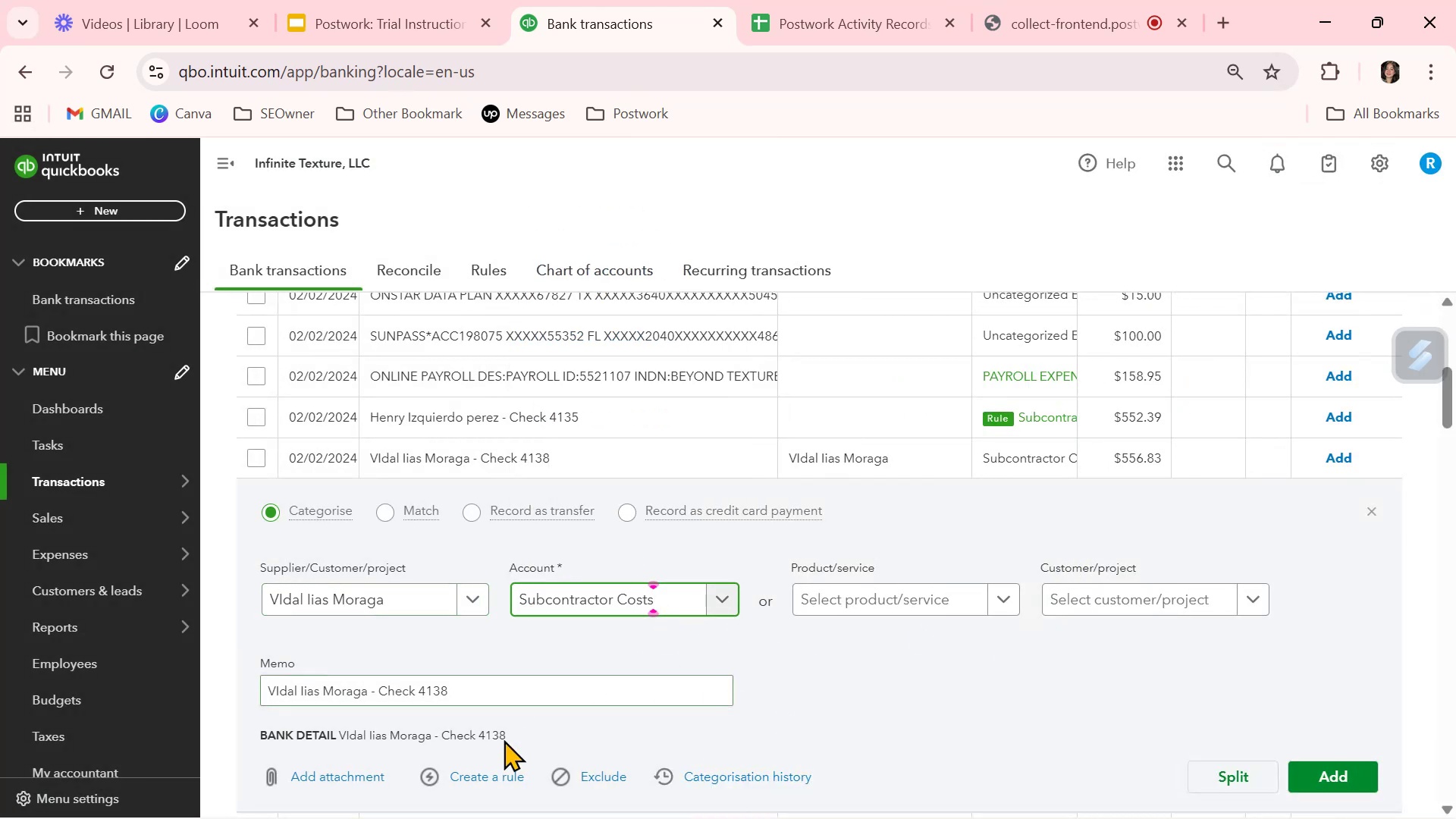 
left_click([485, 780])
 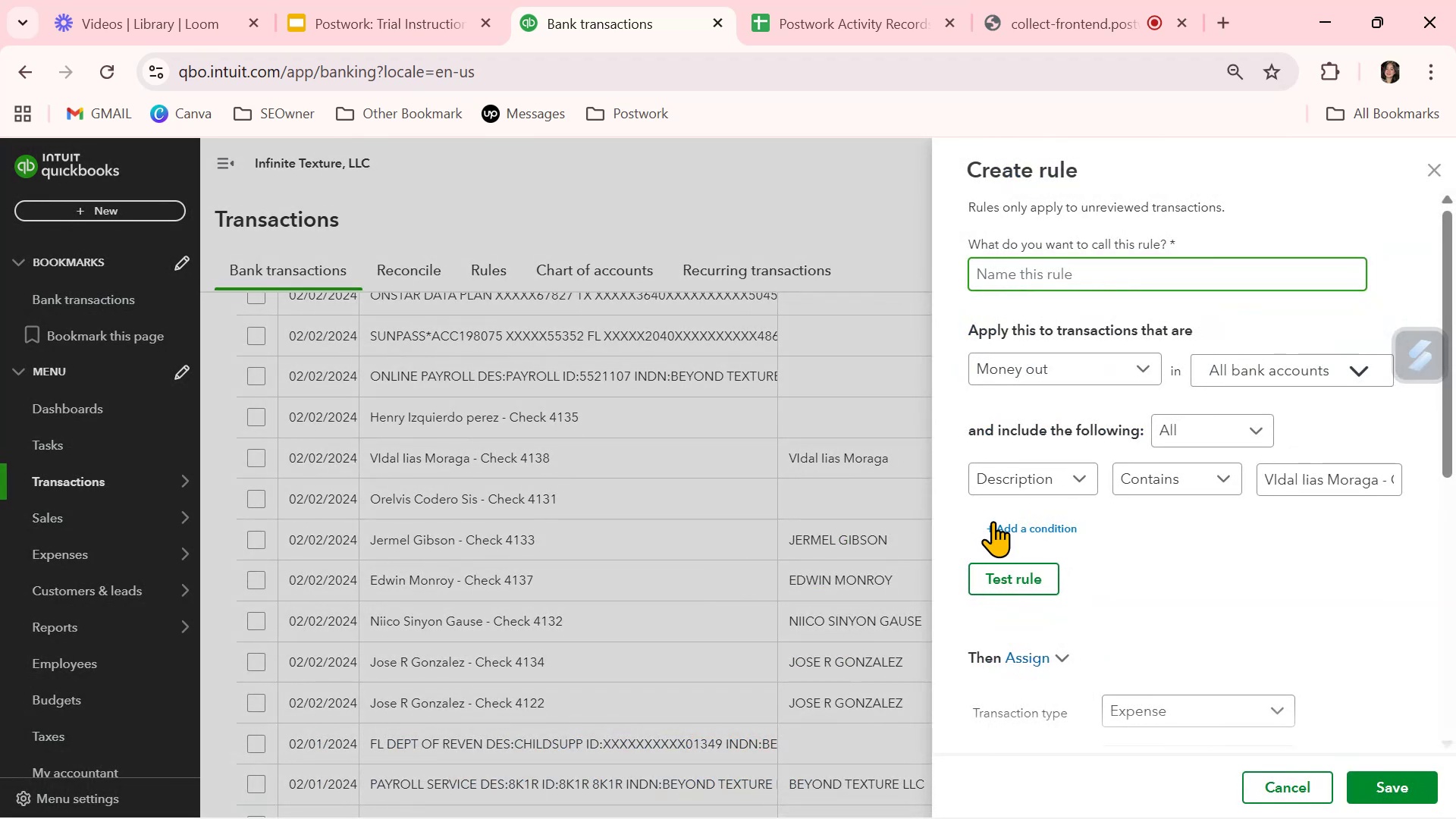 
key(Control+ControlLeft)
 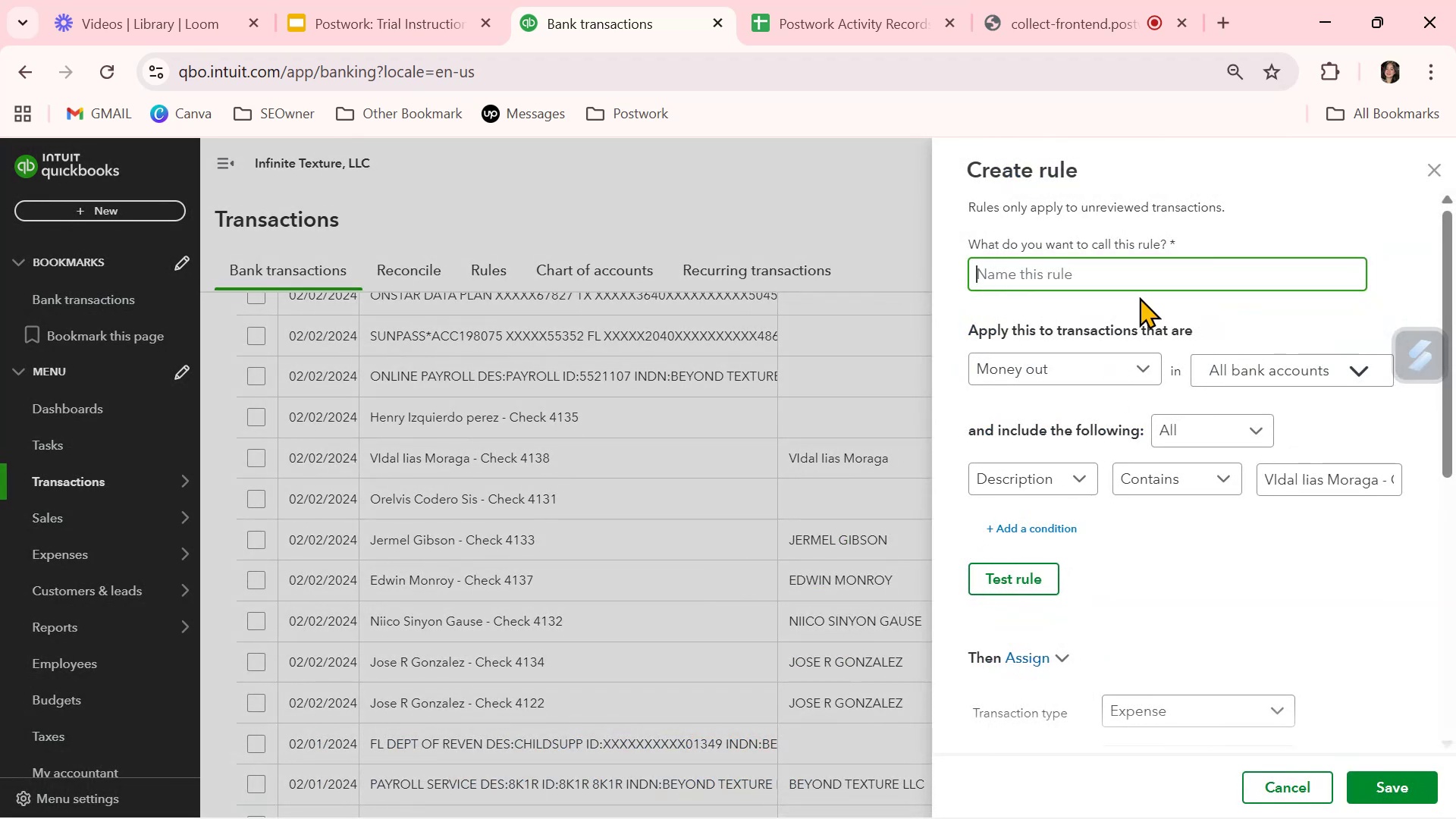 
key(Control+V)
 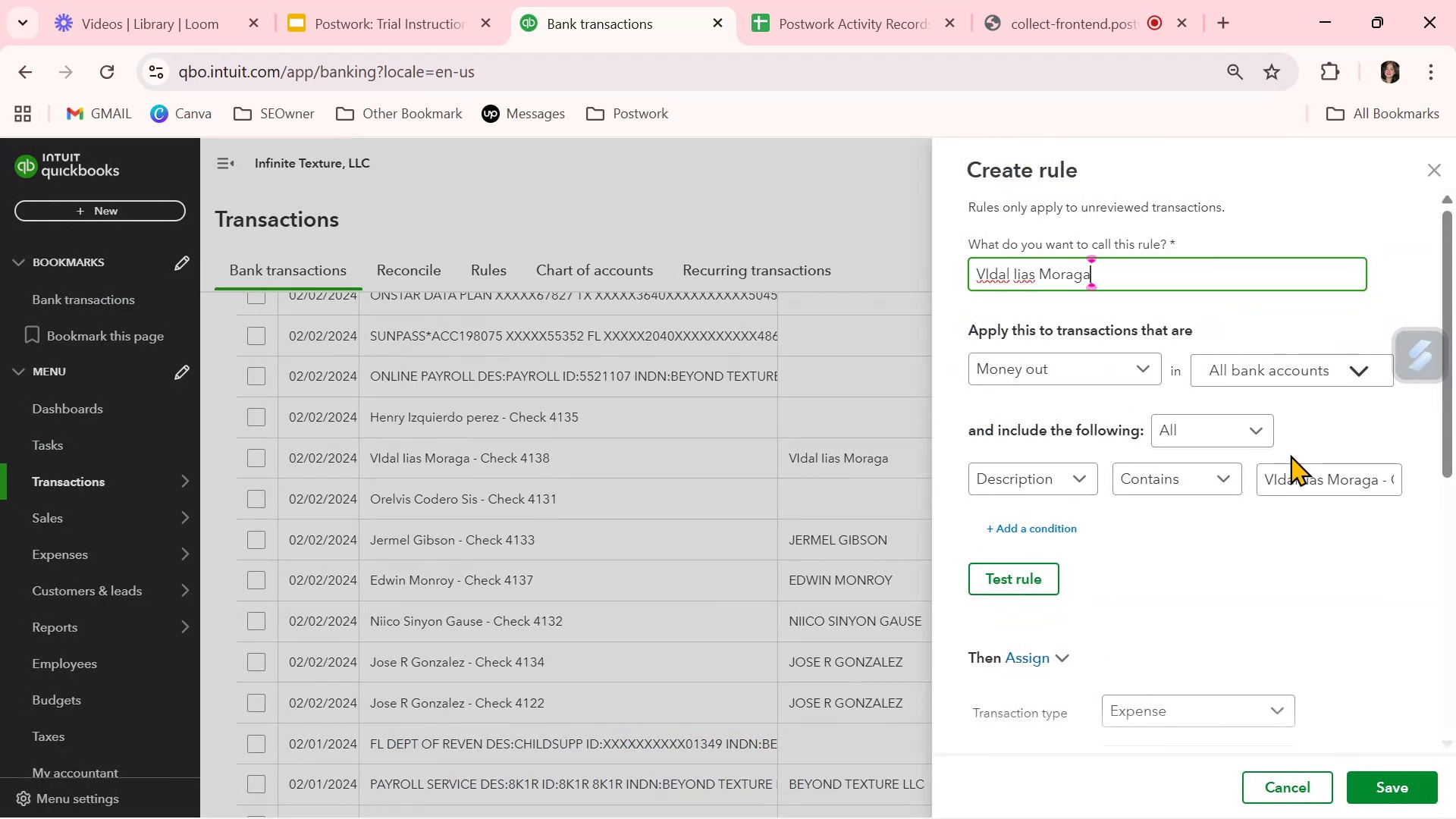 
left_click([1306, 484])
 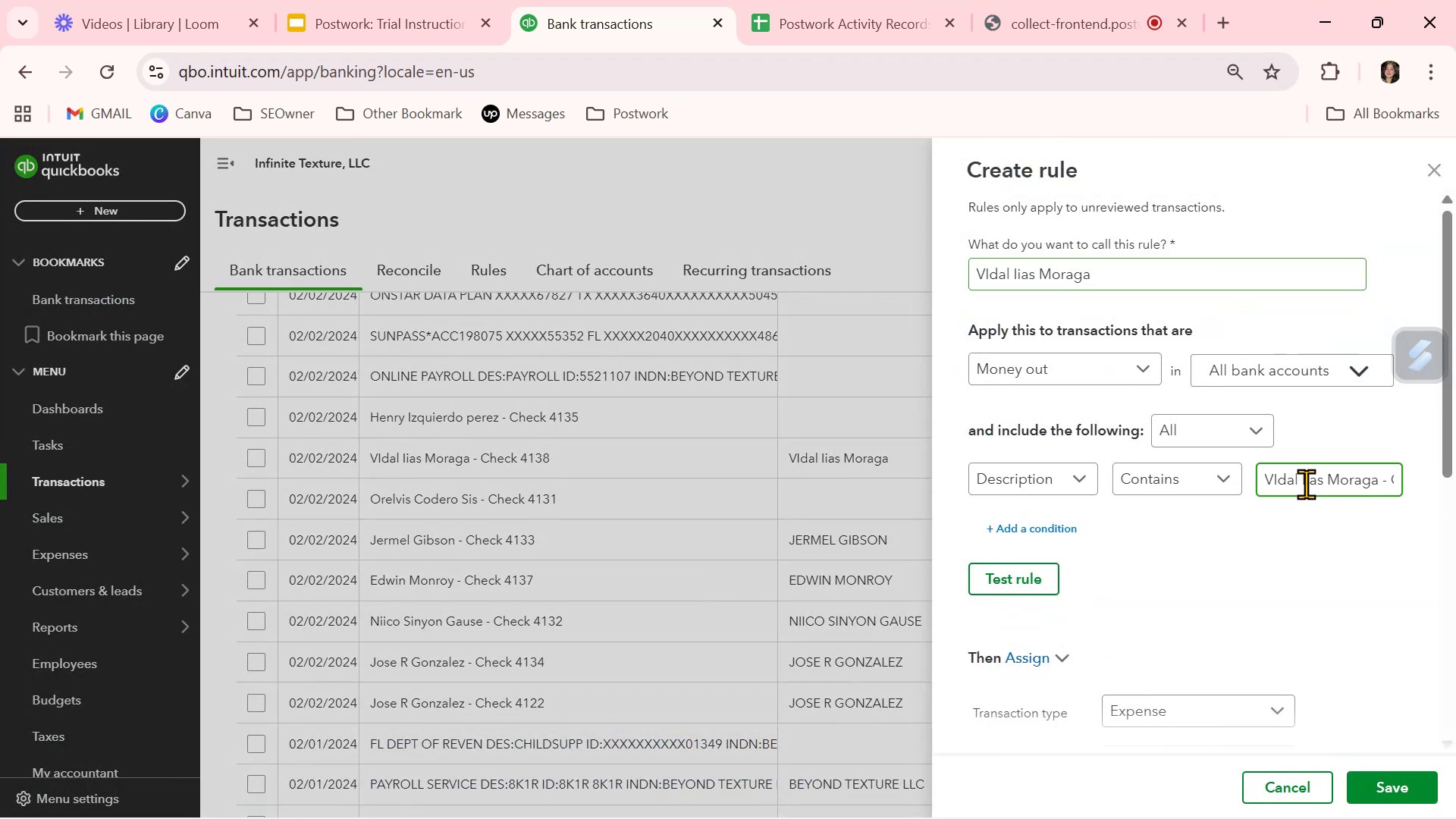 
key(Control+A)
 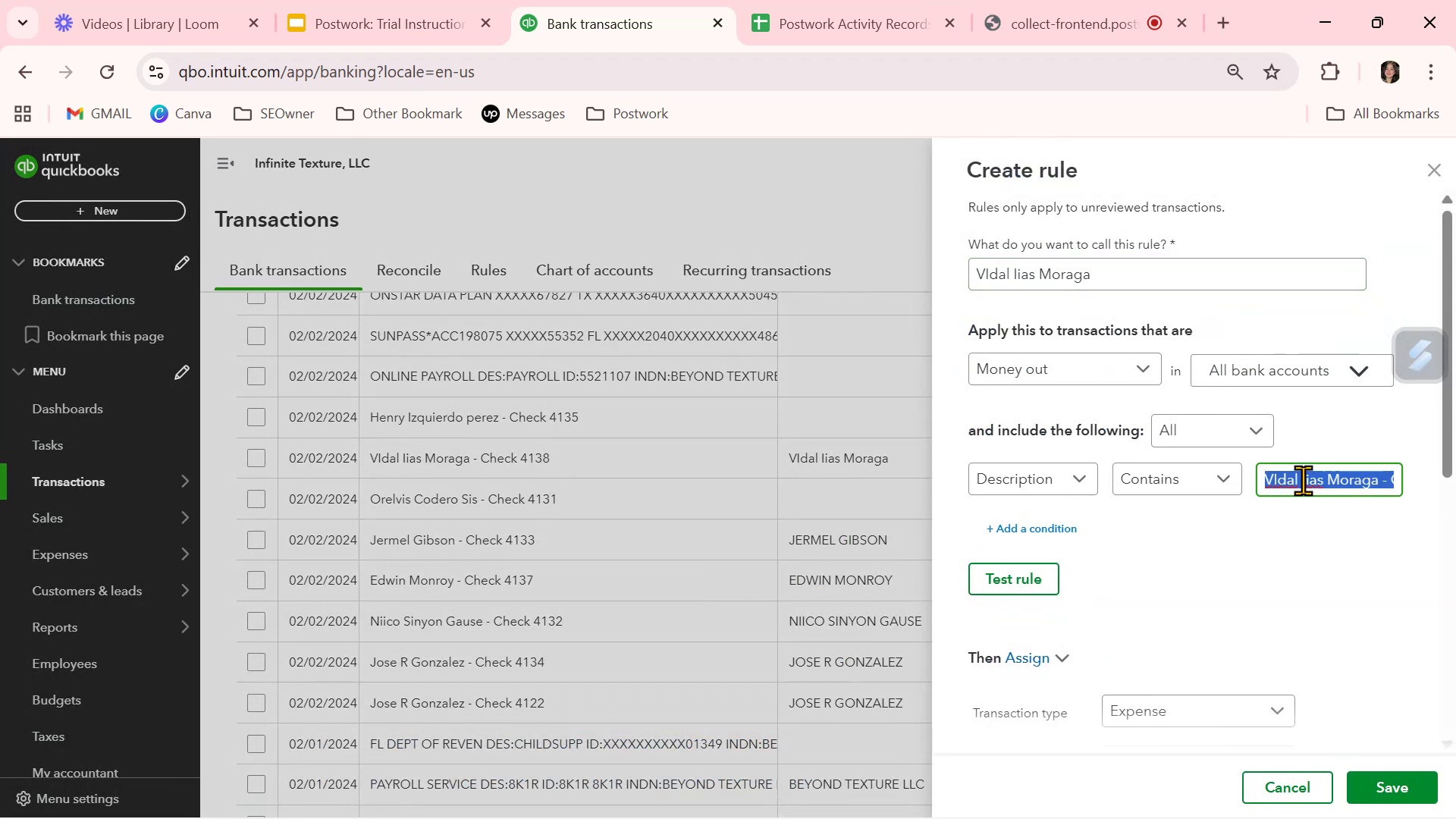 
key(Control+ControlLeft)
 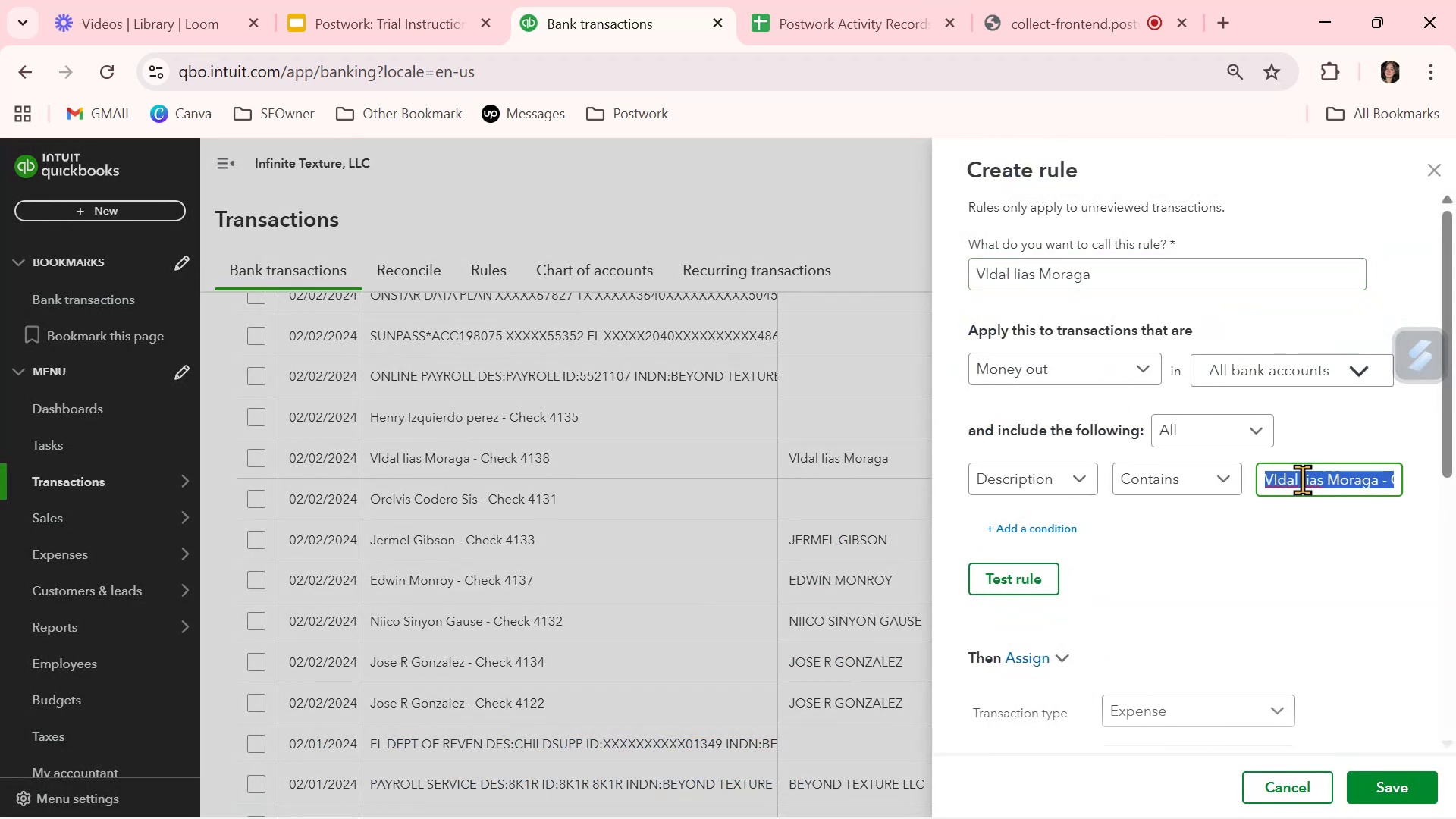 
key(Control+V)
 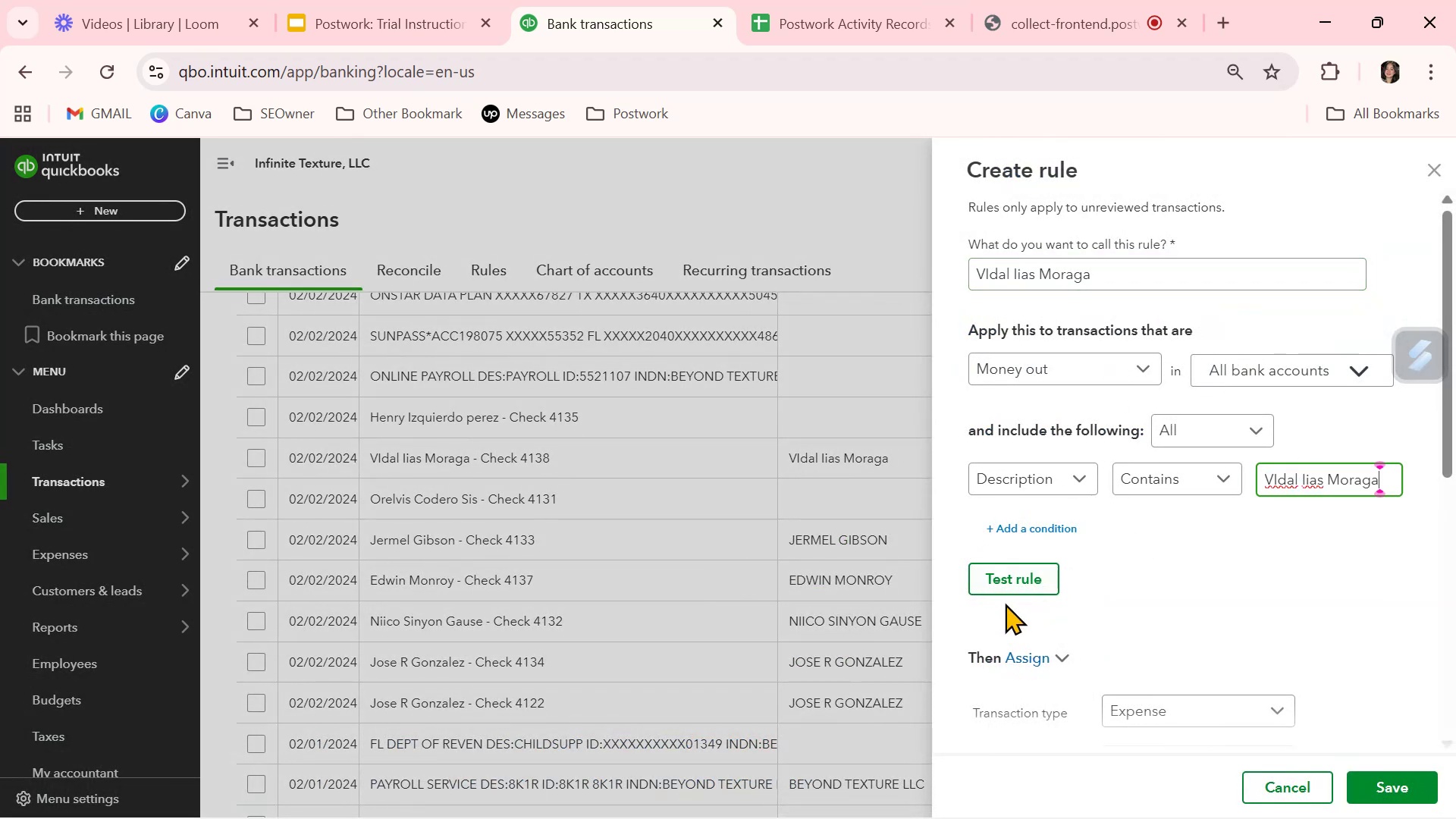 
left_click([1014, 575])
 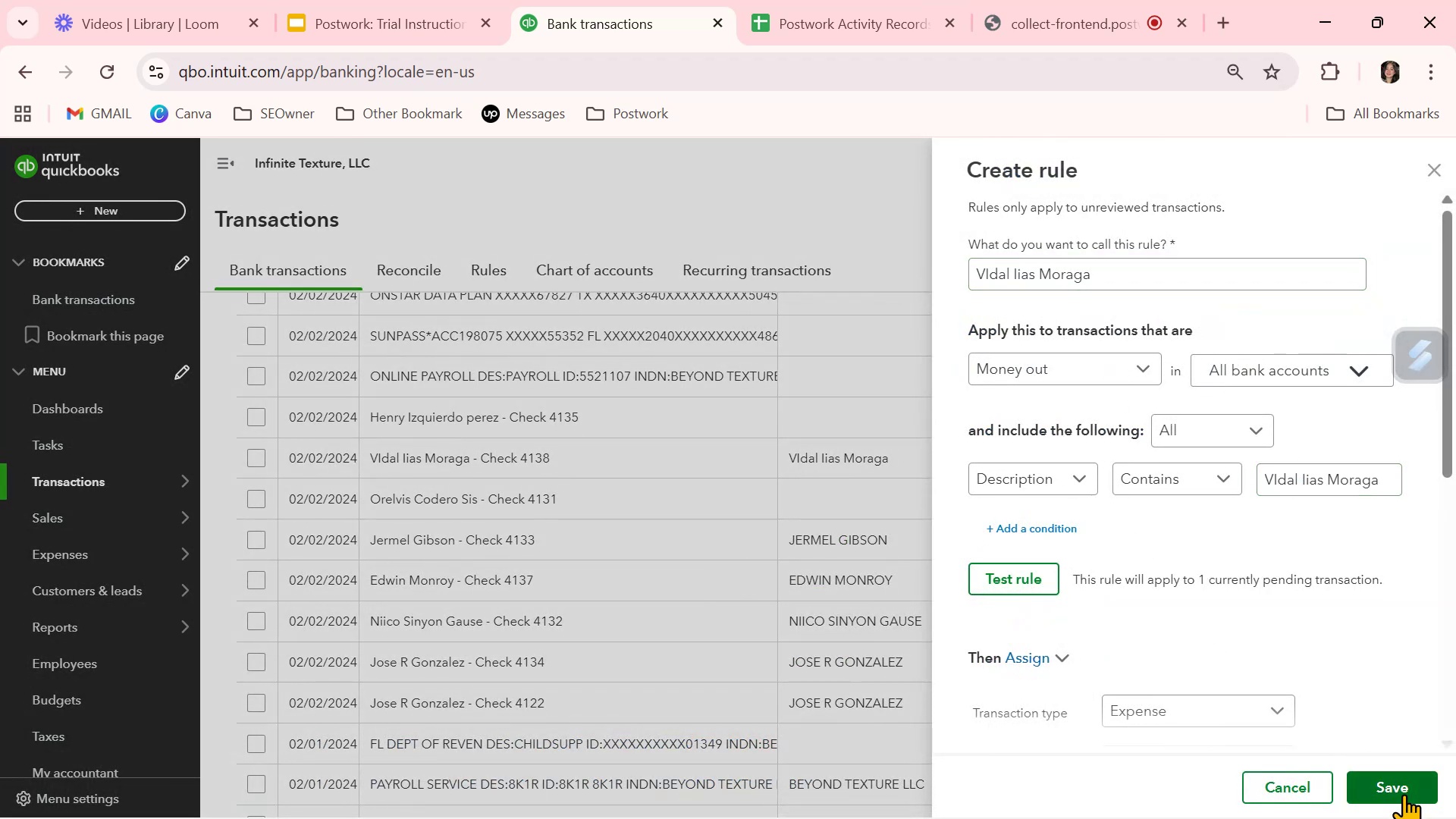 
left_click([1405, 780])
 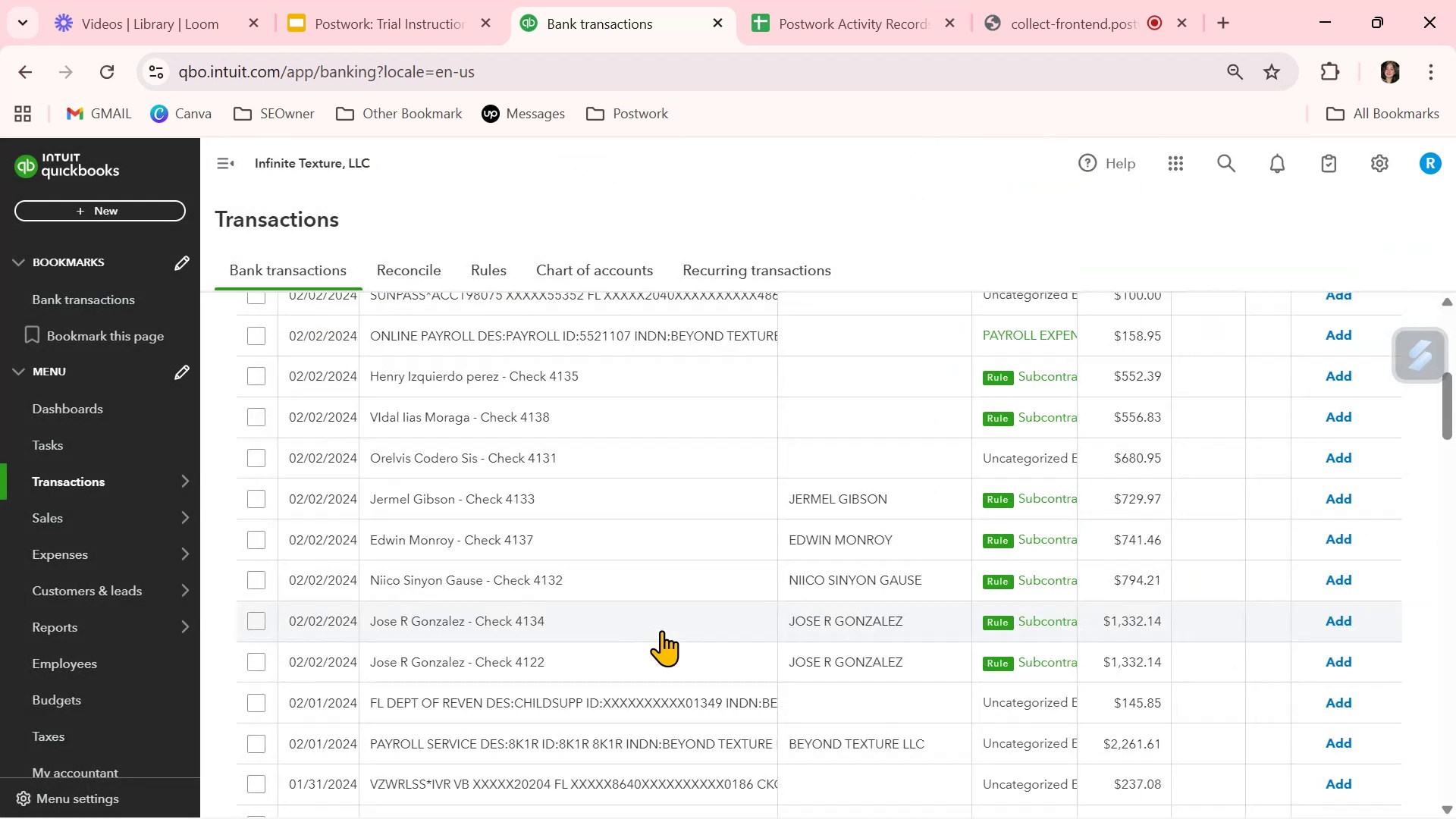 
left_click([924, 457])
 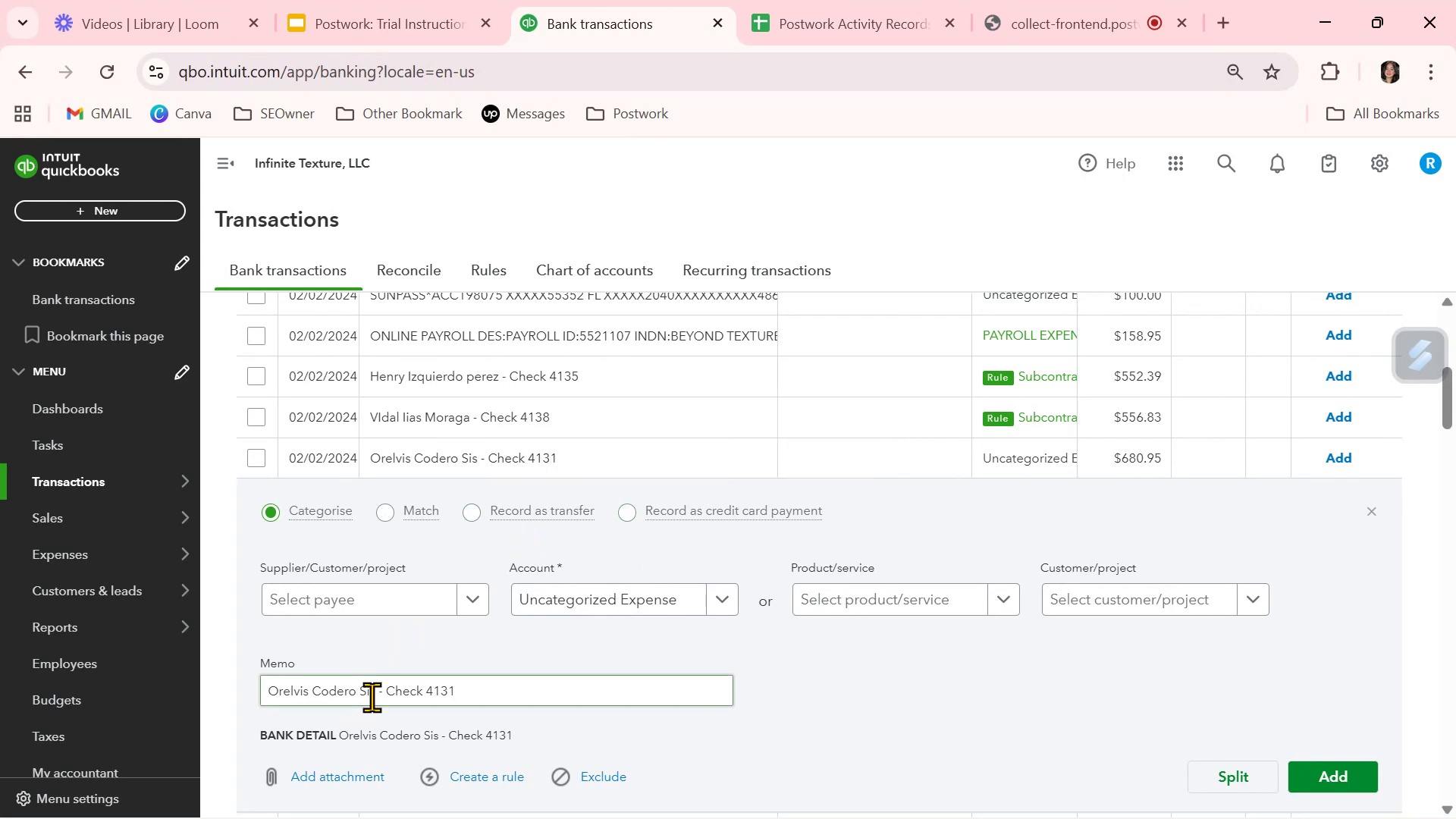 
left_click_drag(start_coordinate=[375, 692], to_coordinate=[253, 694])
 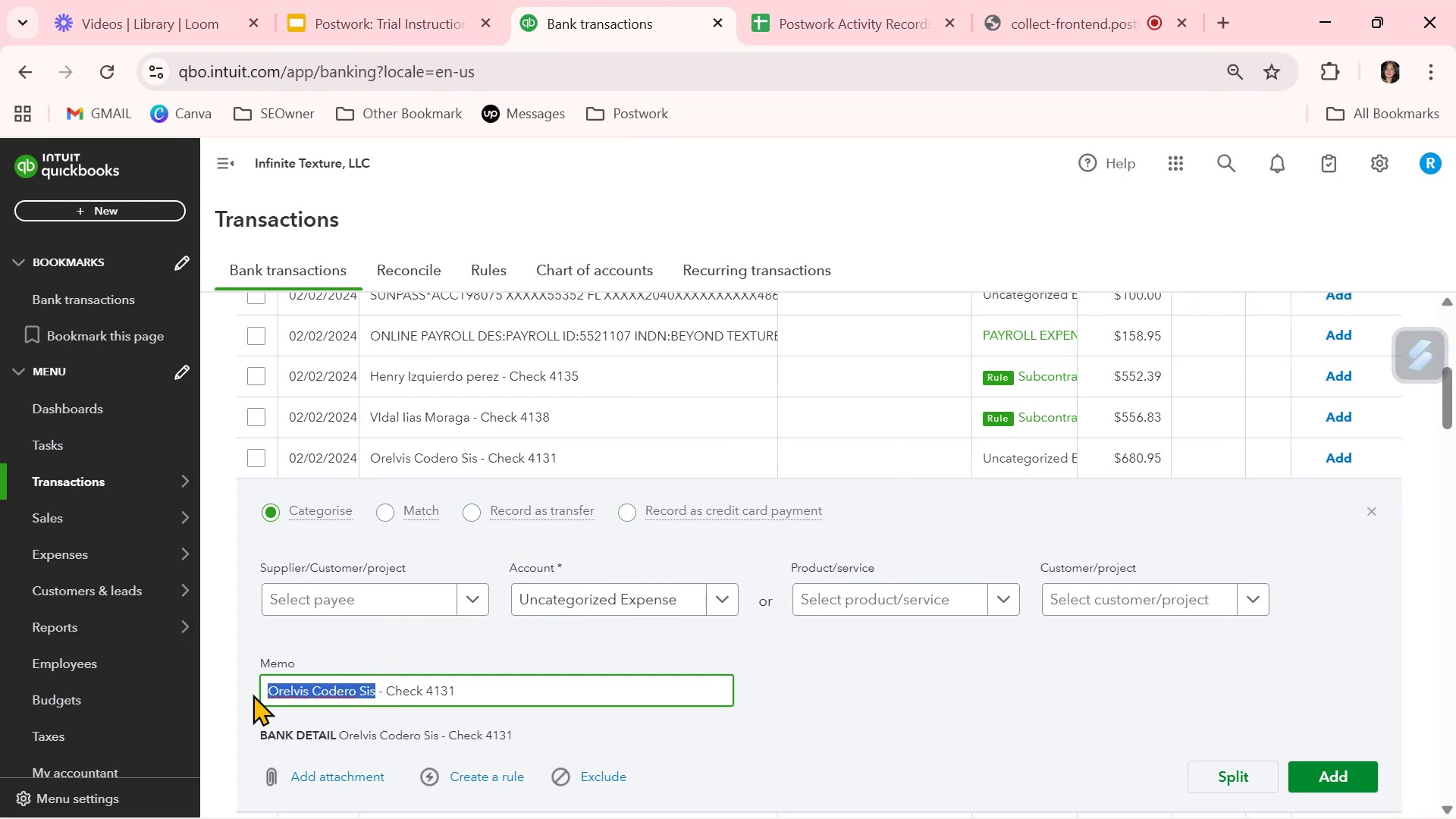 
key(Control+C)
 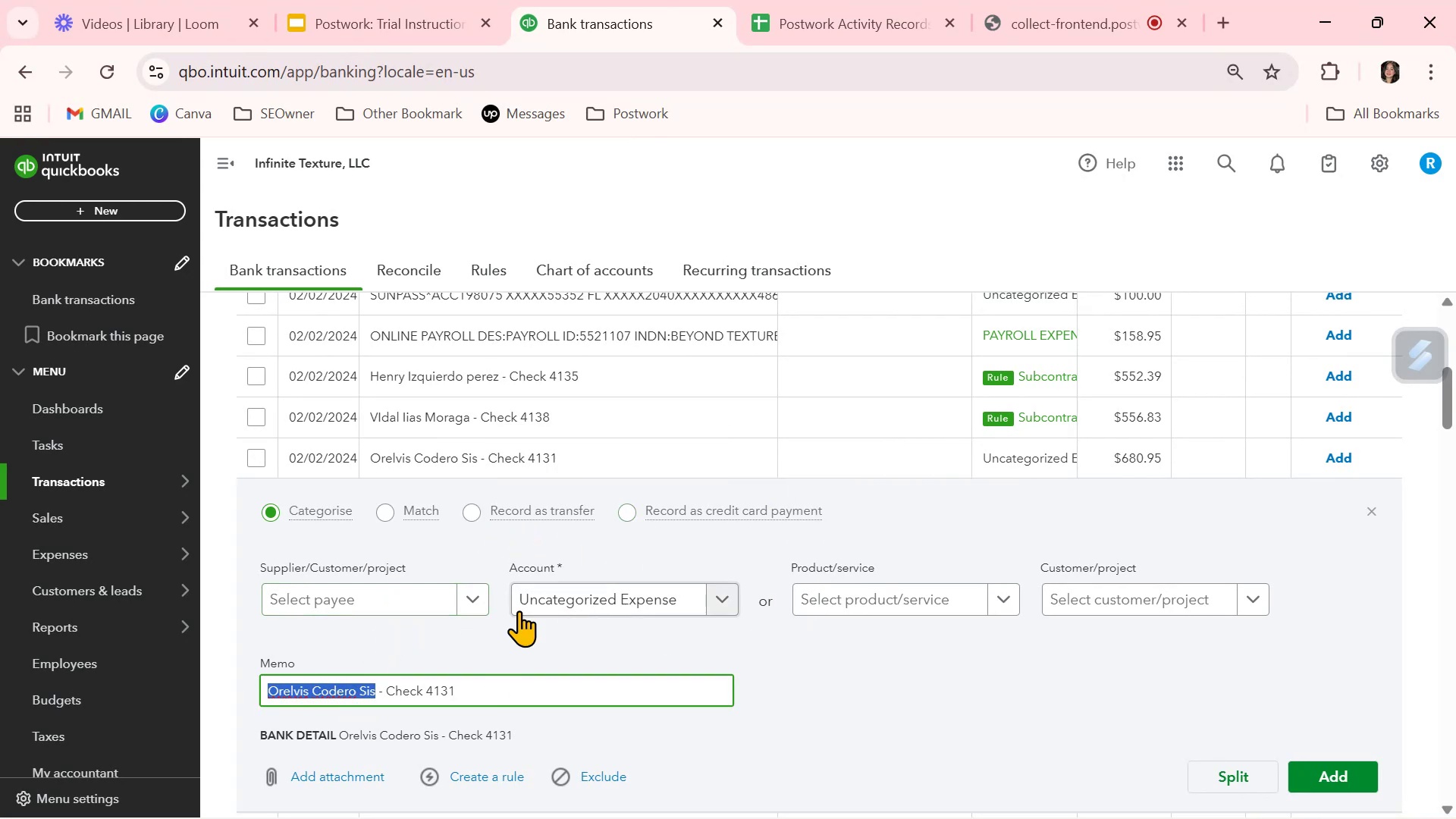 
left_click([421, 603])
 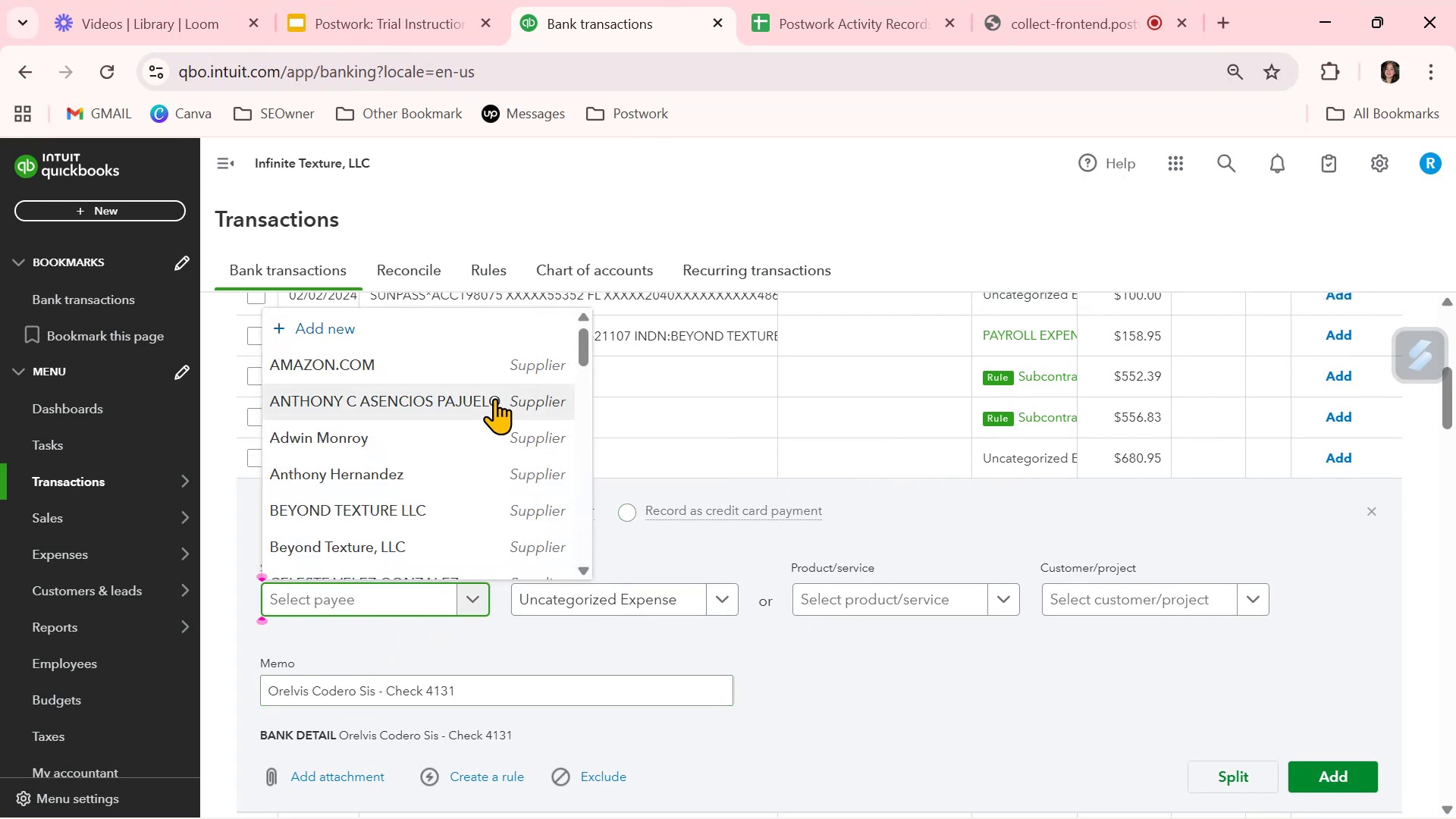 
key(Control+ControlLeft)
 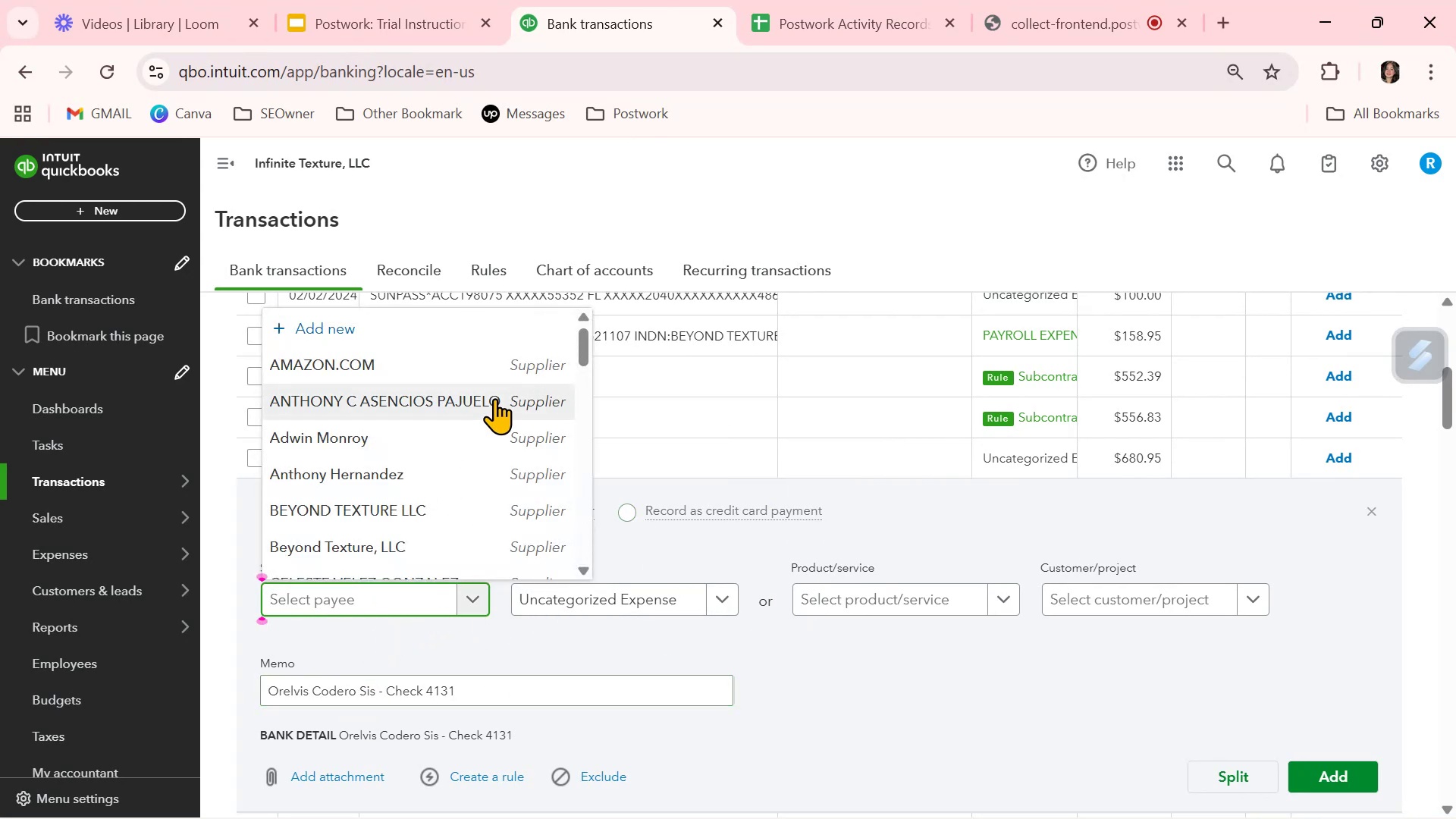 
key(Control+V)
 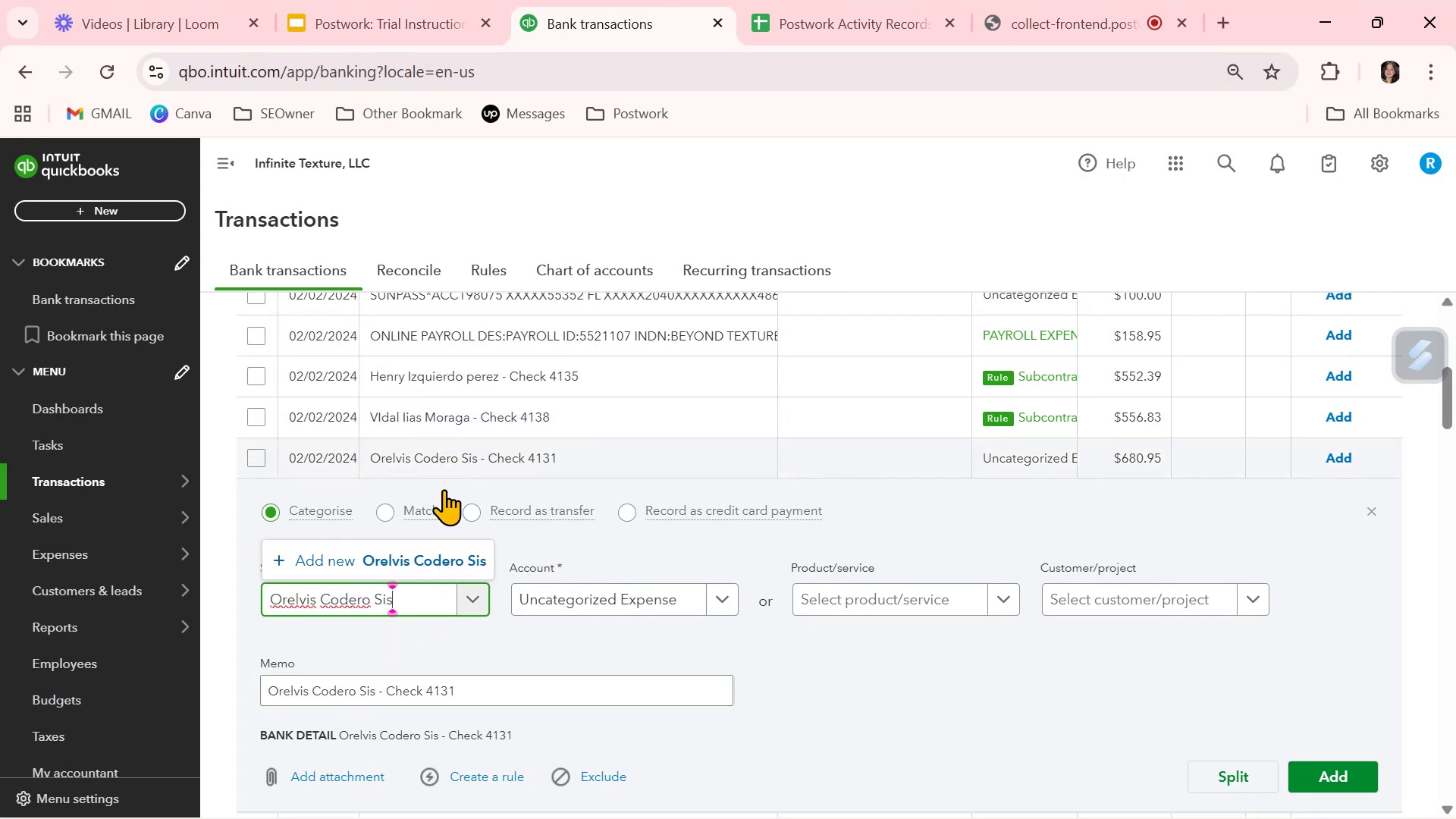 
left_click([414, 561])
 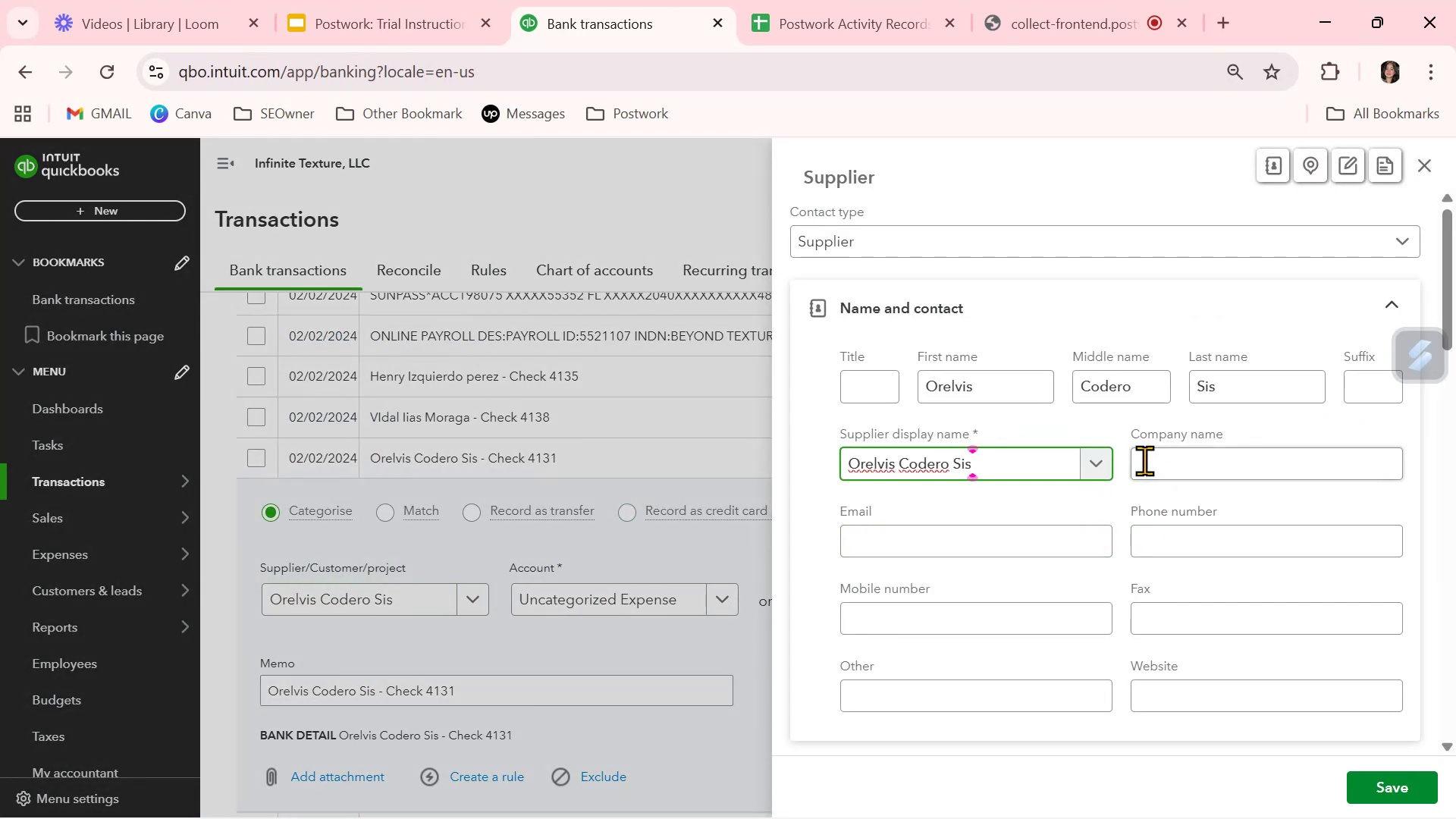 
left_click_drag(start_coordinate=[1238, 391], to_coordinate=[1040, 377])
 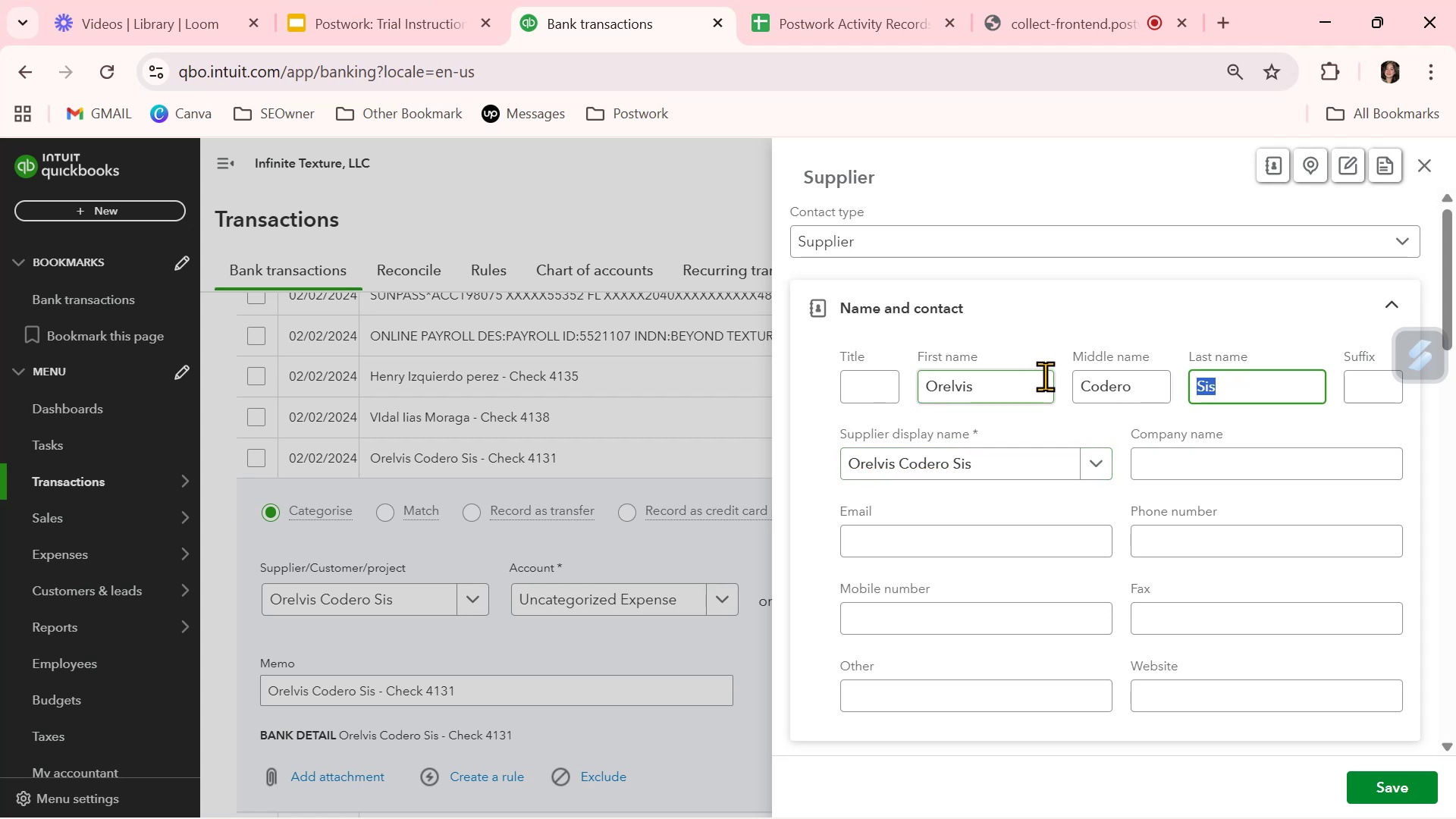 
key(Backspace)
 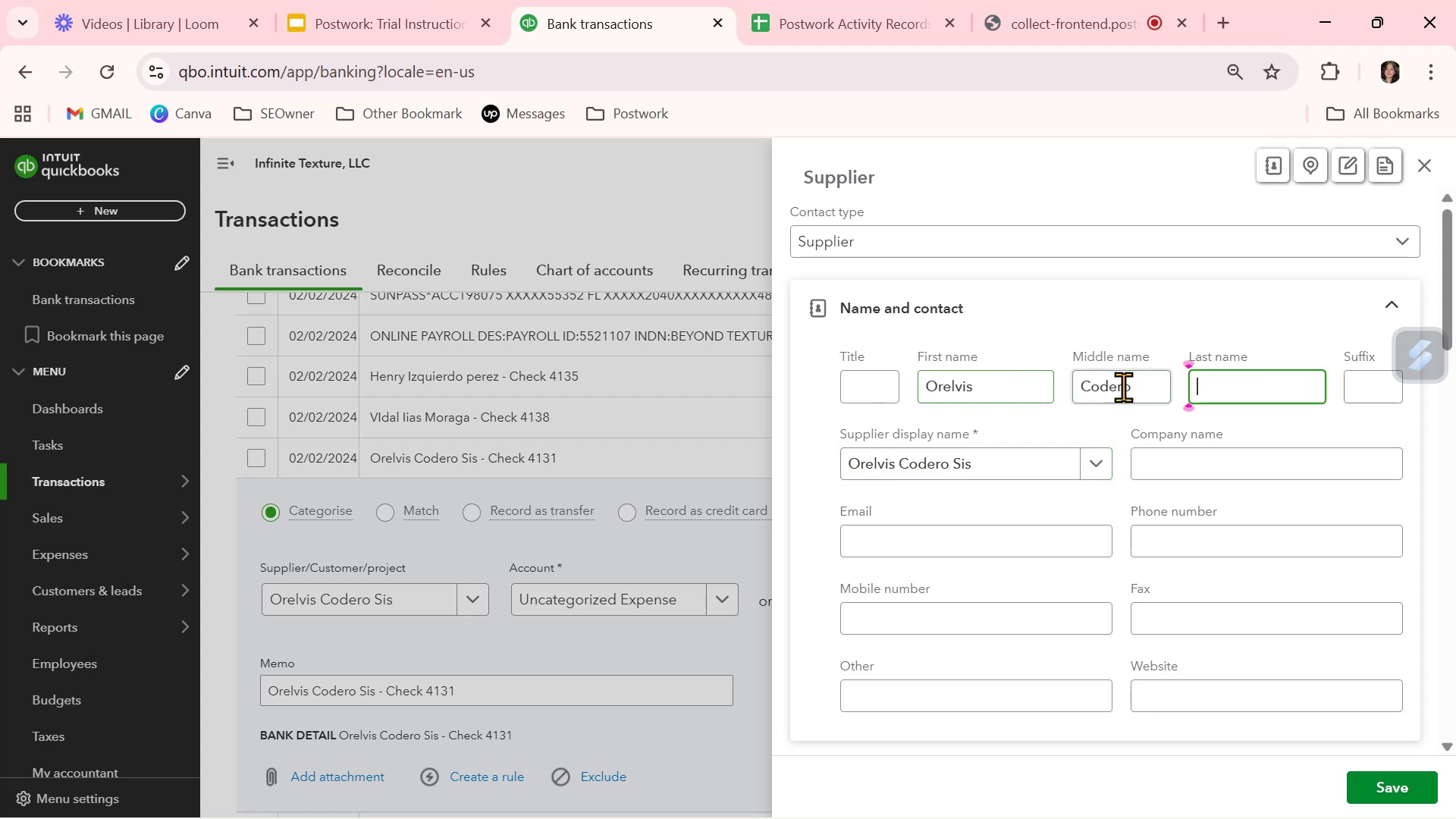 
left_click_drag(start_coordinate=[1142, 387], to_coordinate=[991, 381])
 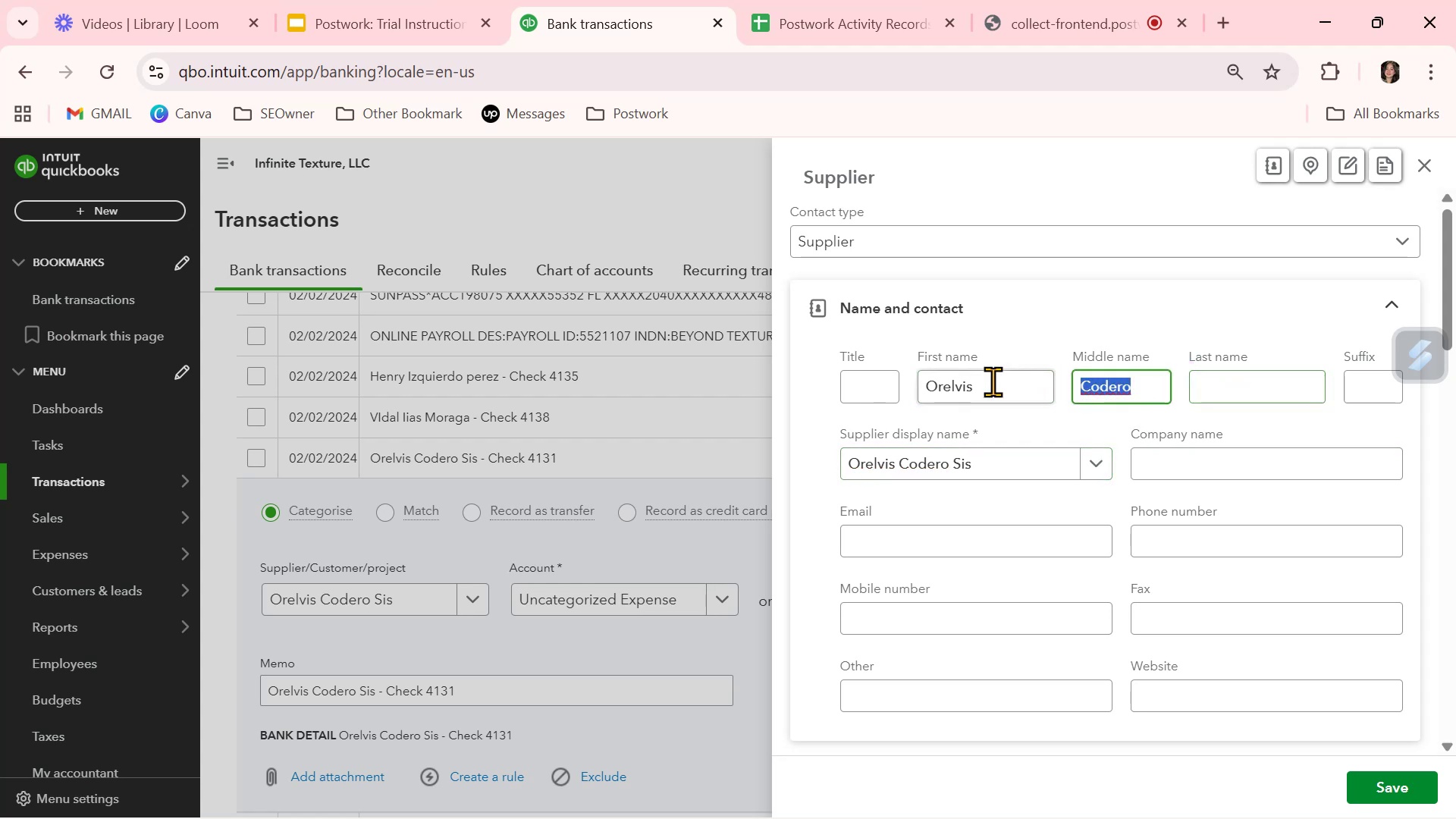 
key(Backspace)
 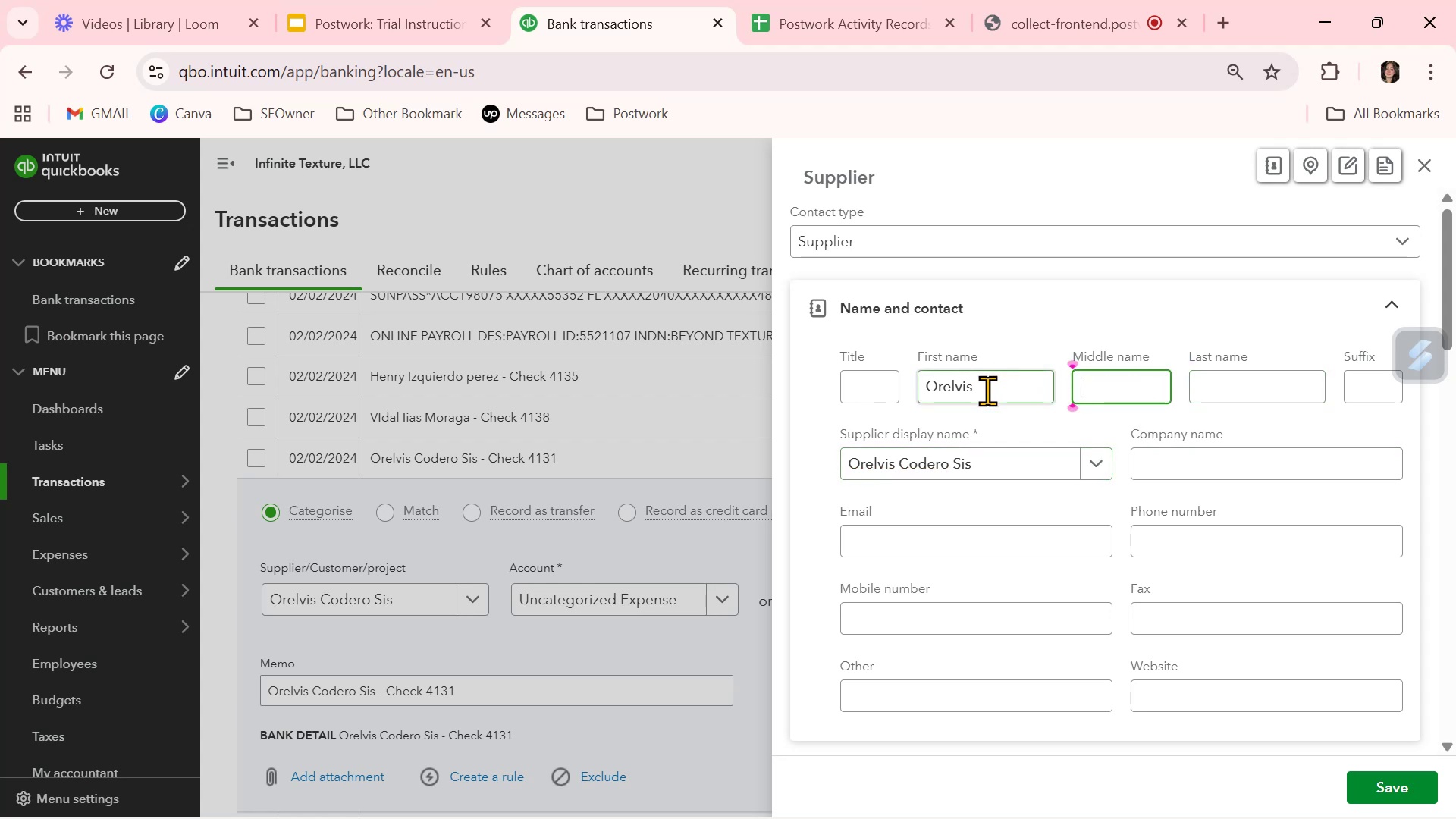 
left_click_drag(start_coordinate=[981, 394], to_coordinate=[830, 394])
 